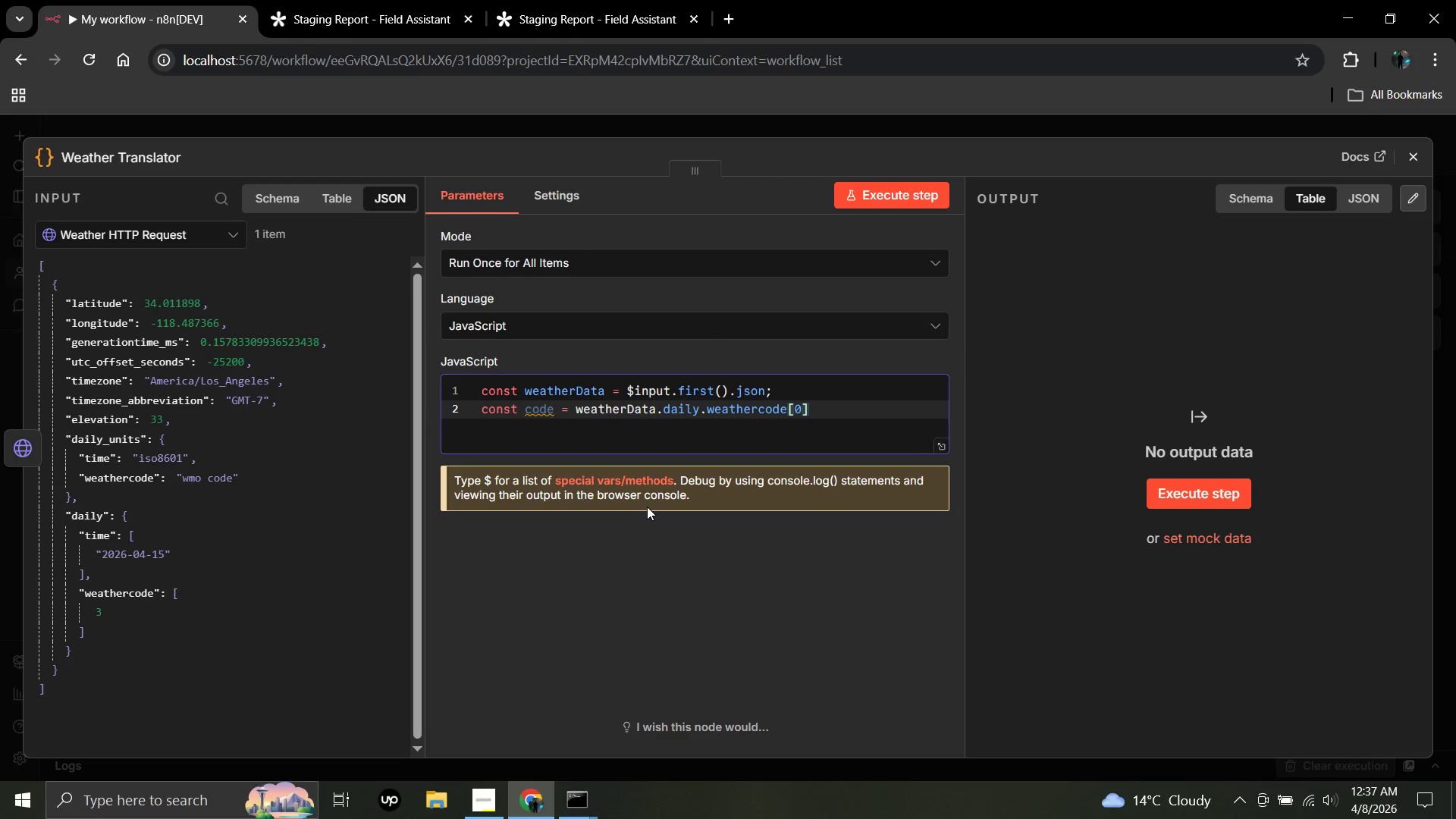 
key(Semicolon)
 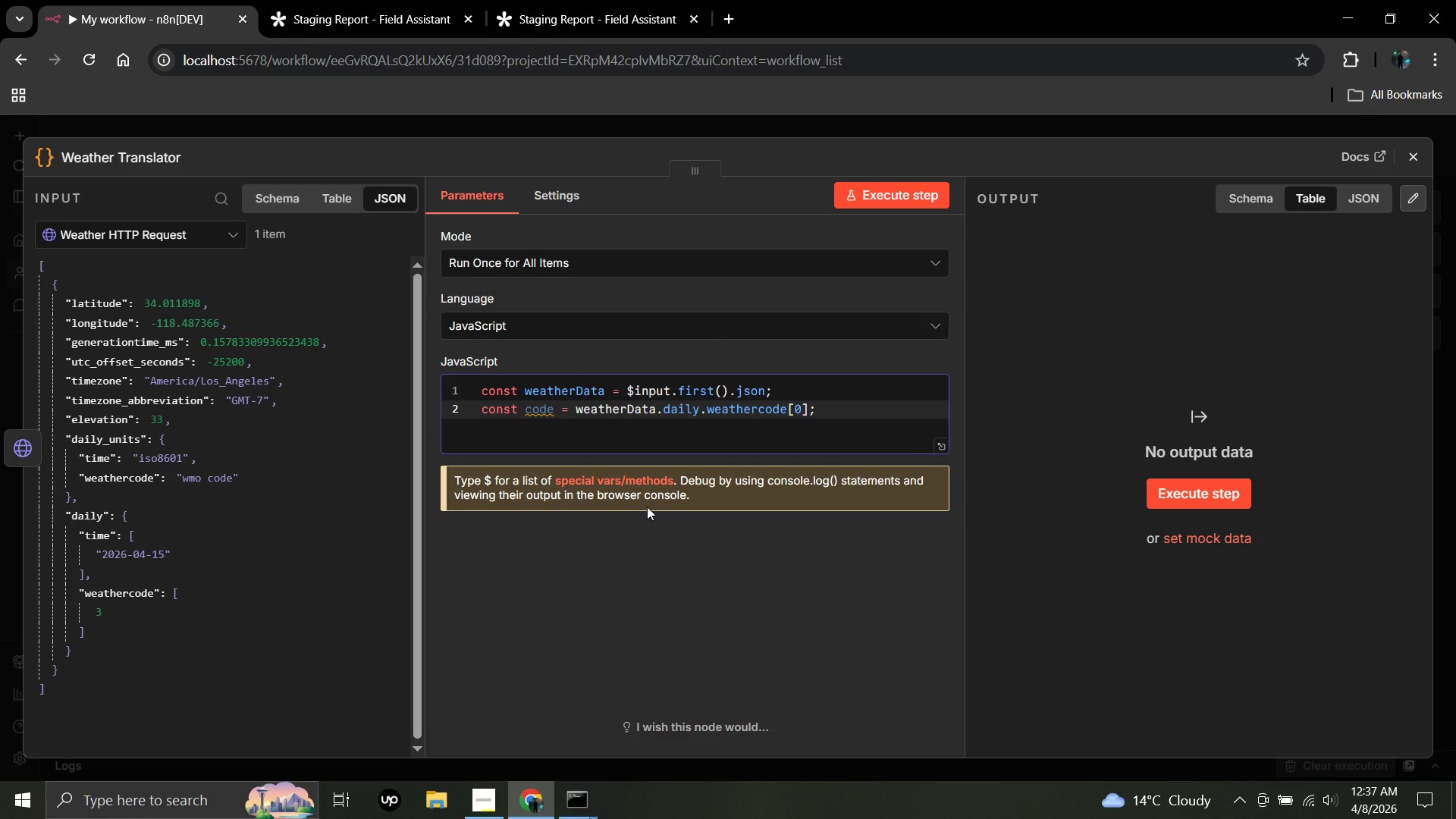 
key(Enter)
 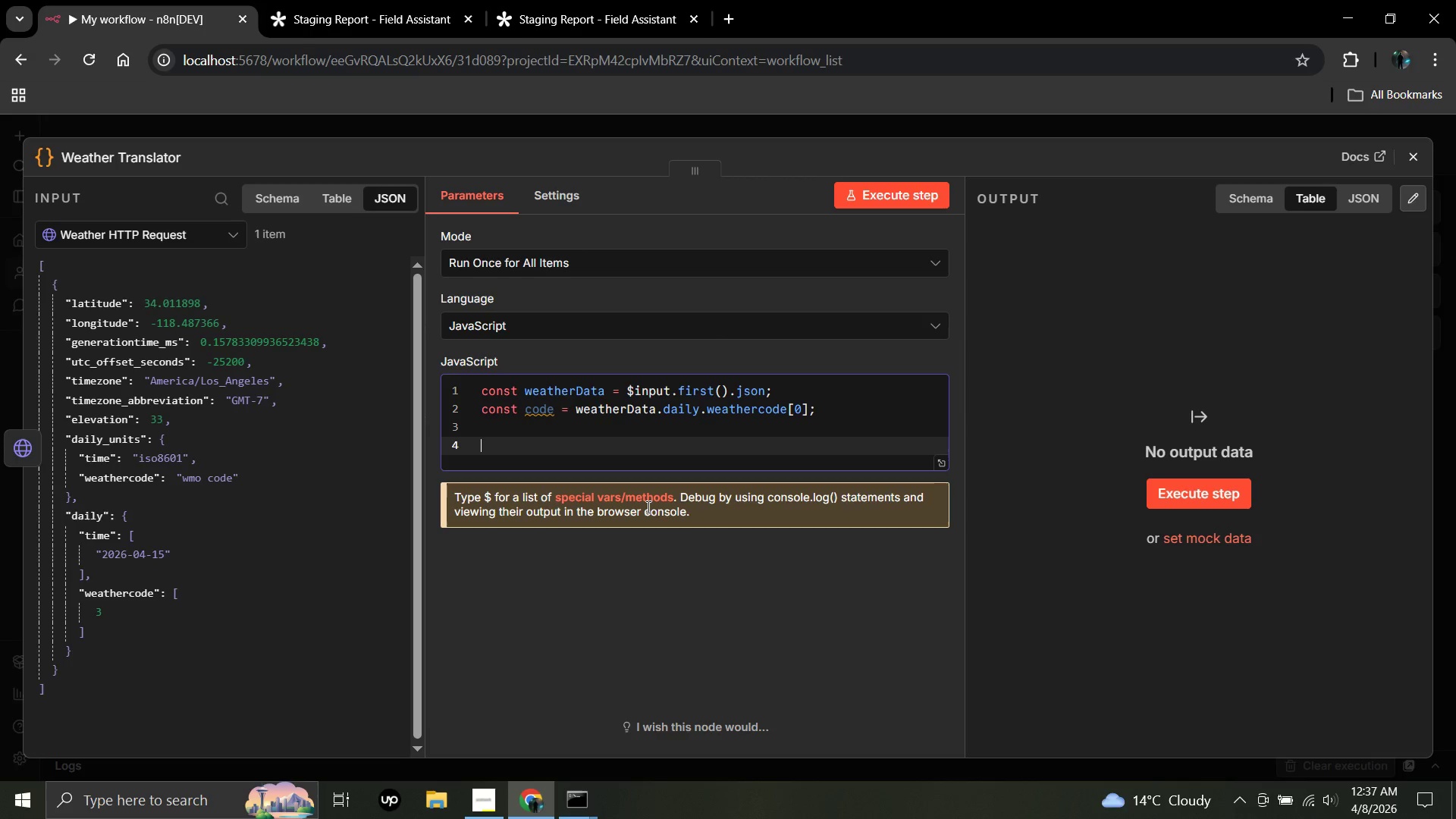 
key(Enter)
 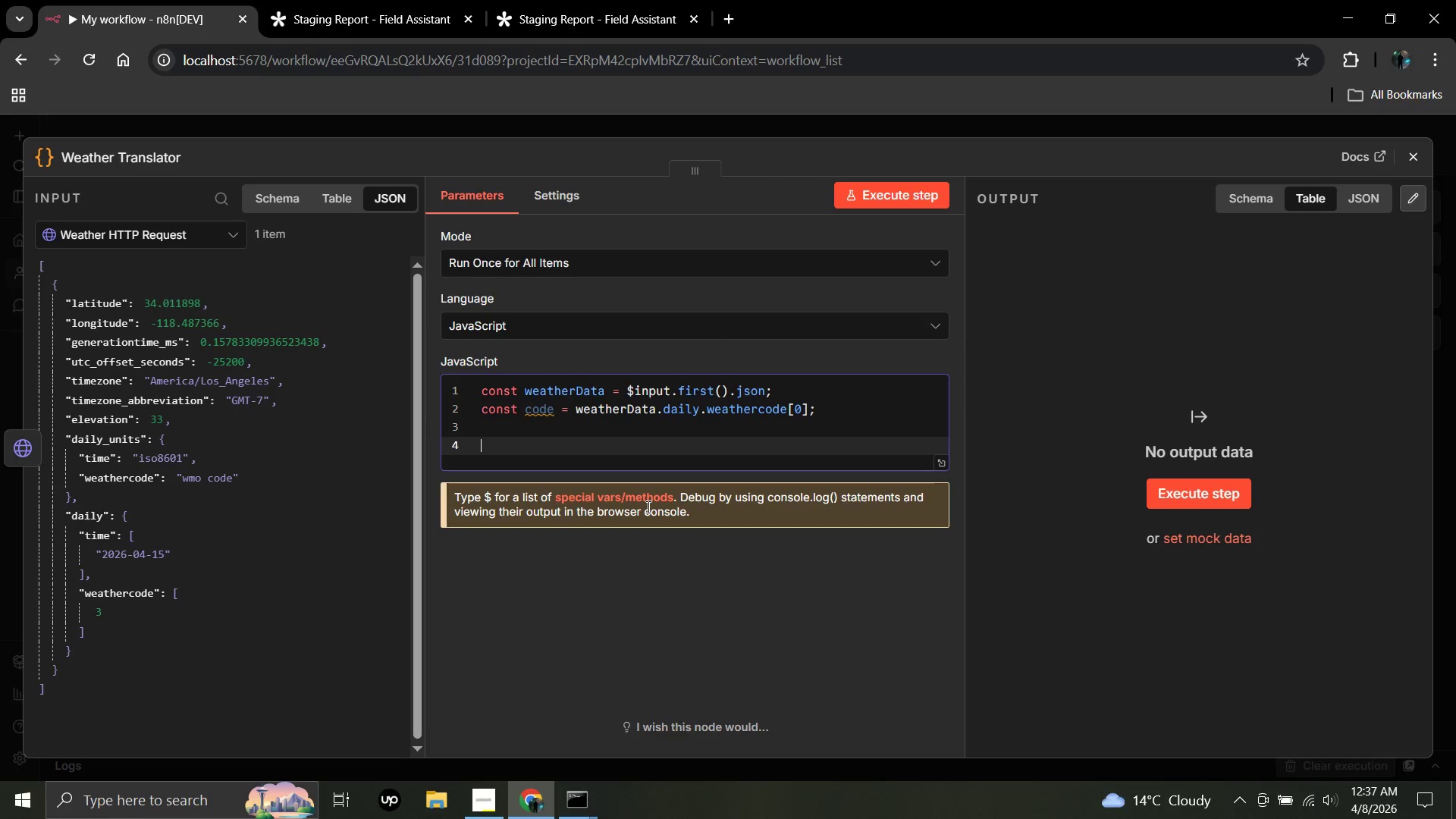 
type(cons)
 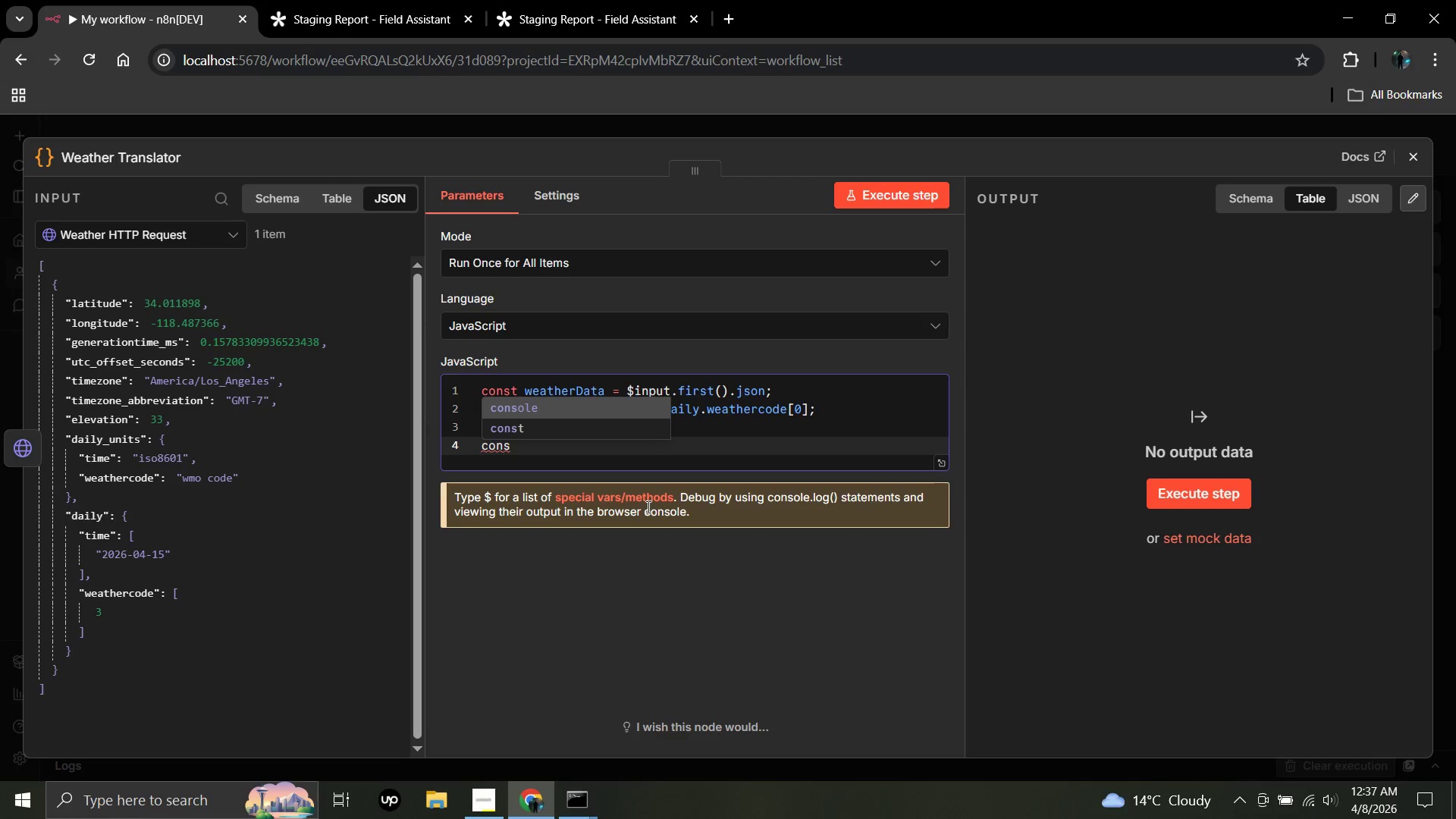 
key(ArrowDown)
 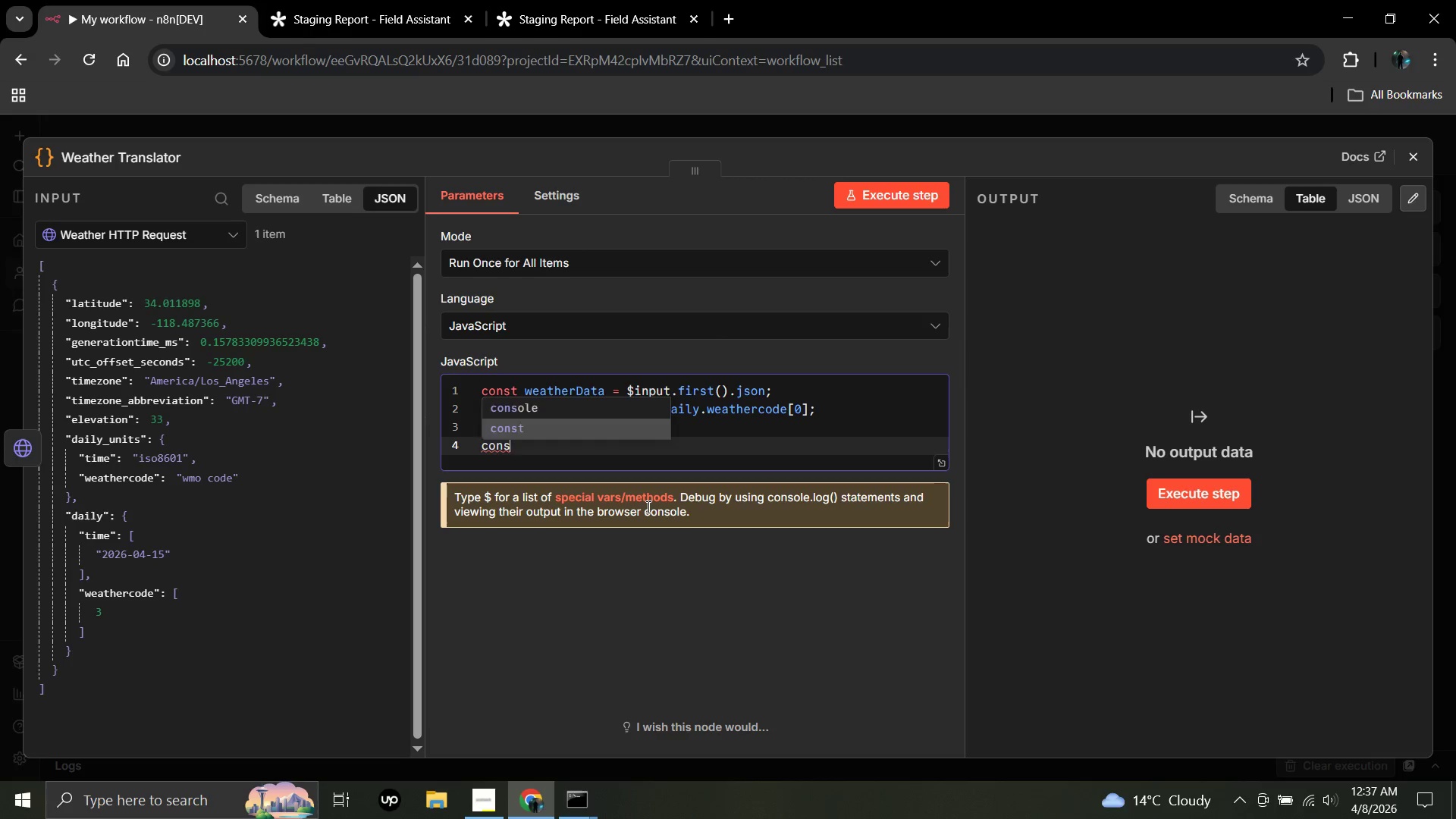 
key(Enter)
 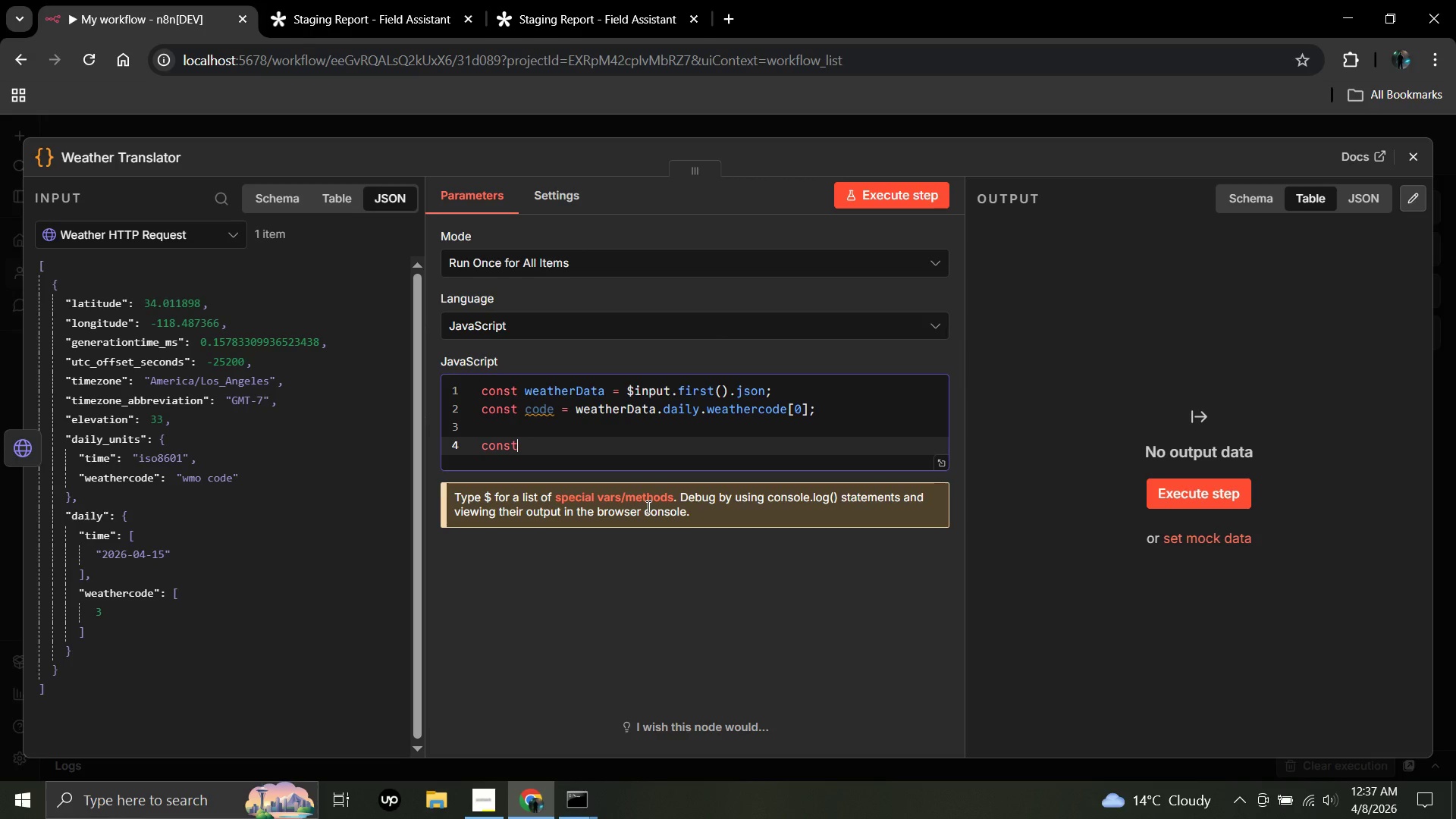 
type( interpretation = {)
 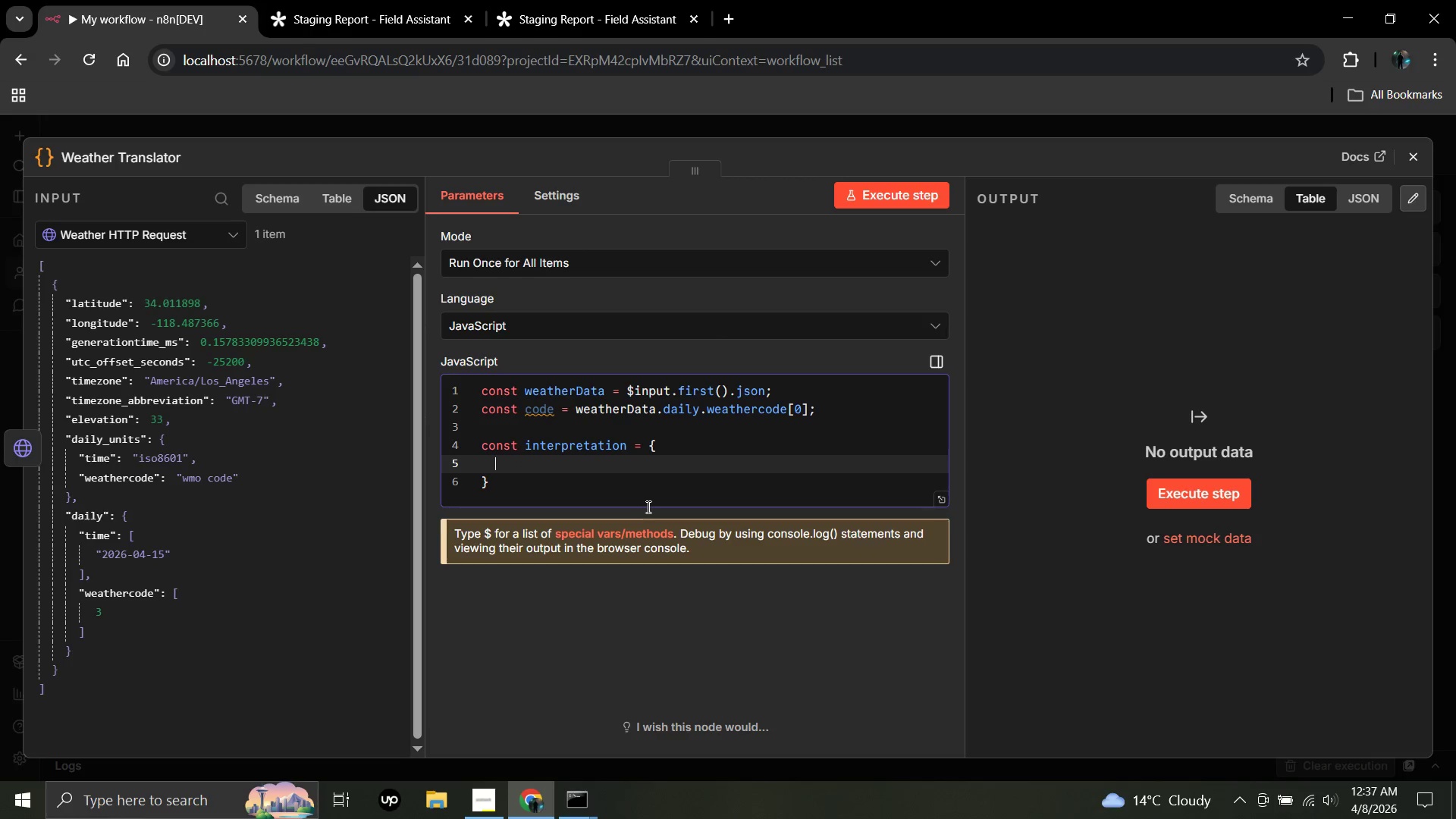 
 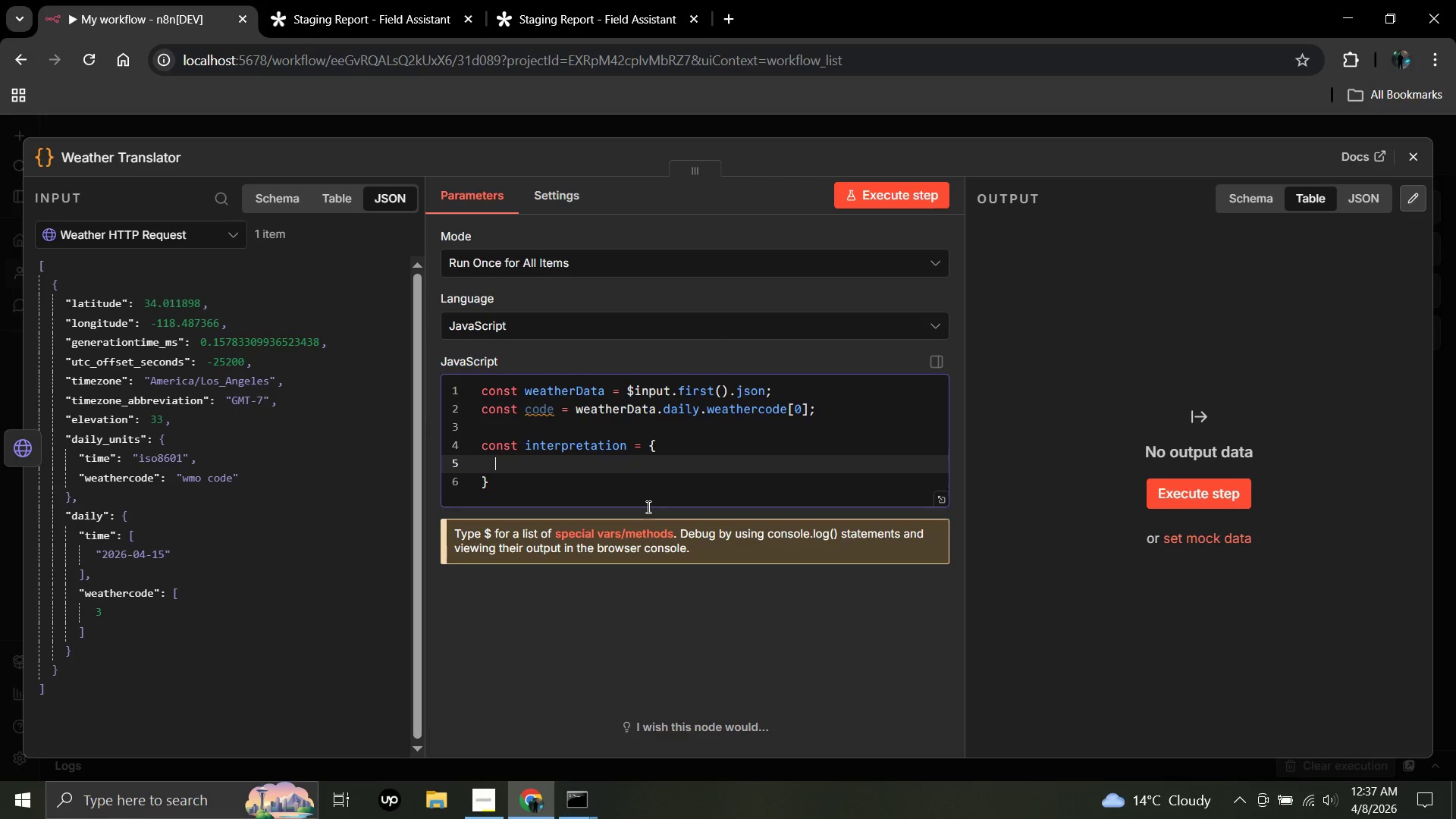 
key(Enter)
 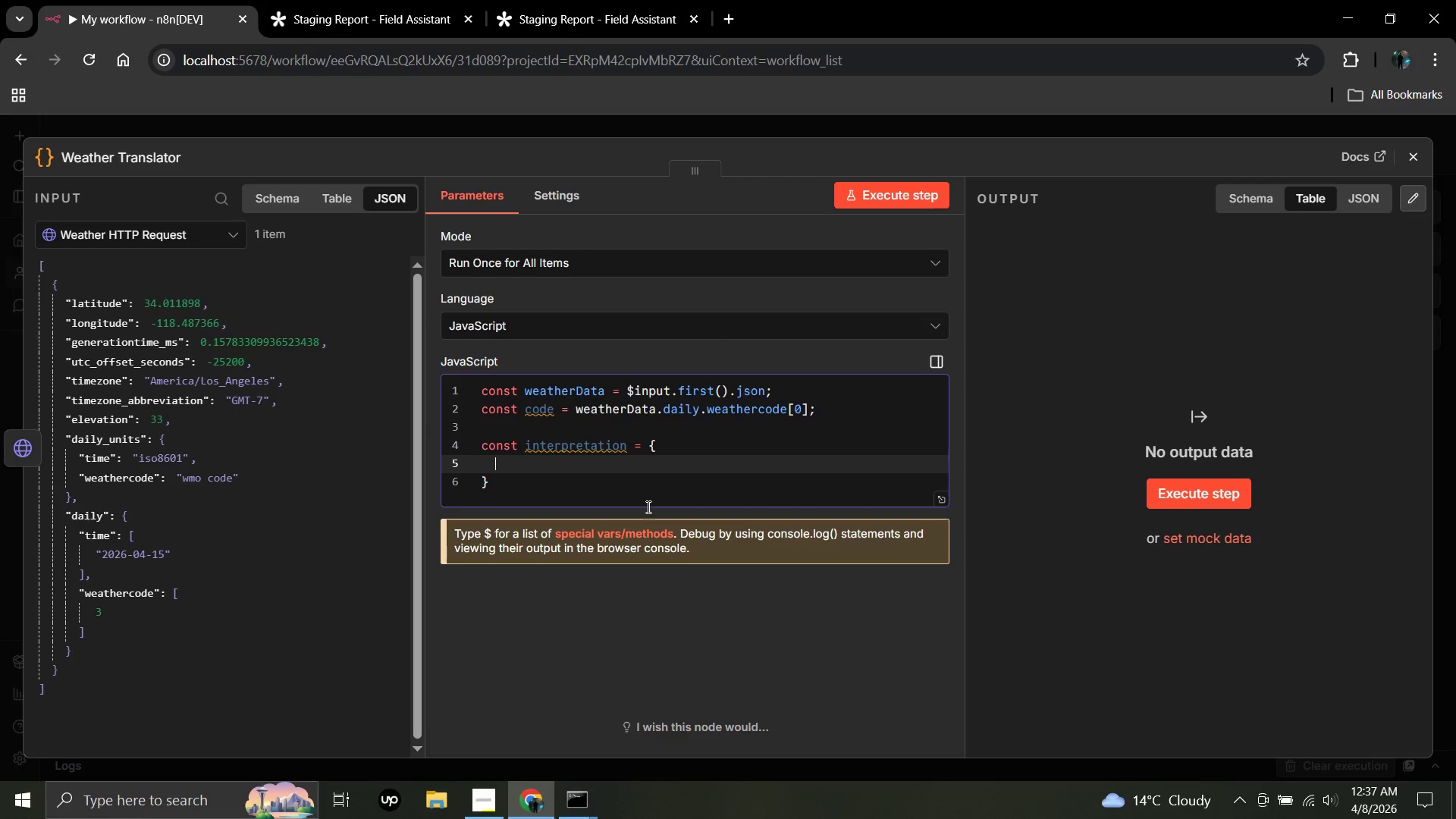 
type(1: "Cleat Sky)
 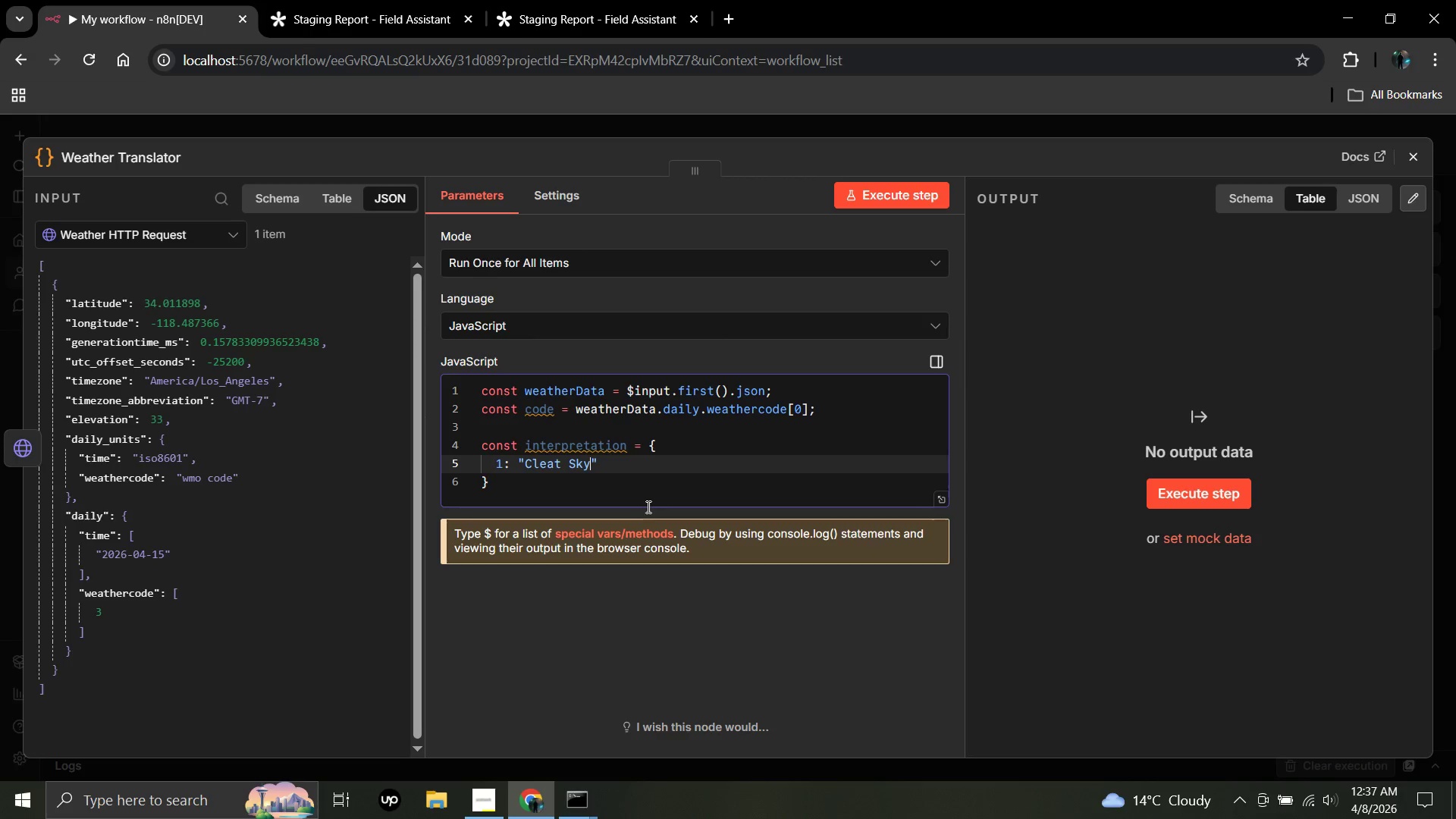 
key(ArrowRight)
 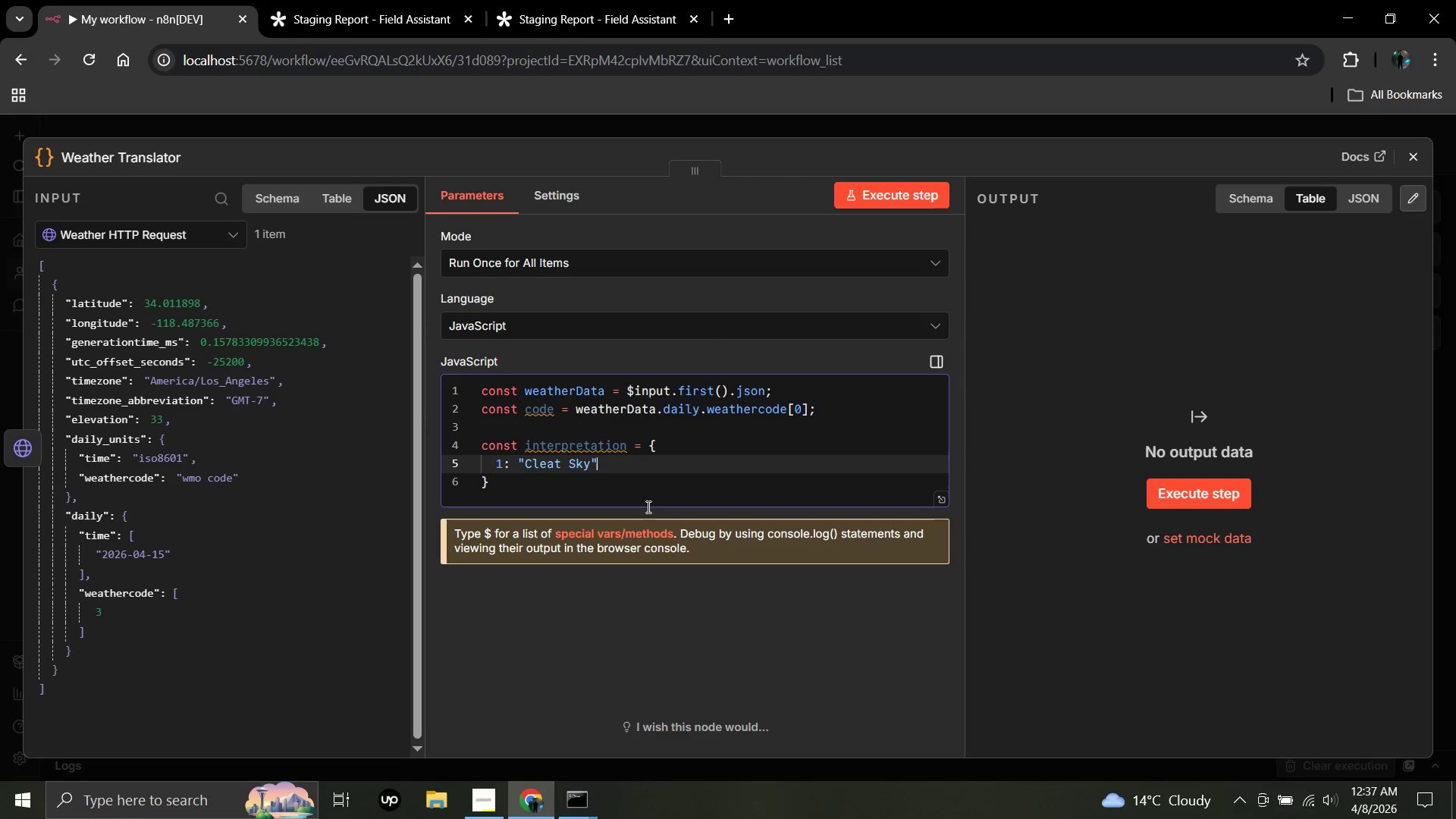 
key(Comma)
 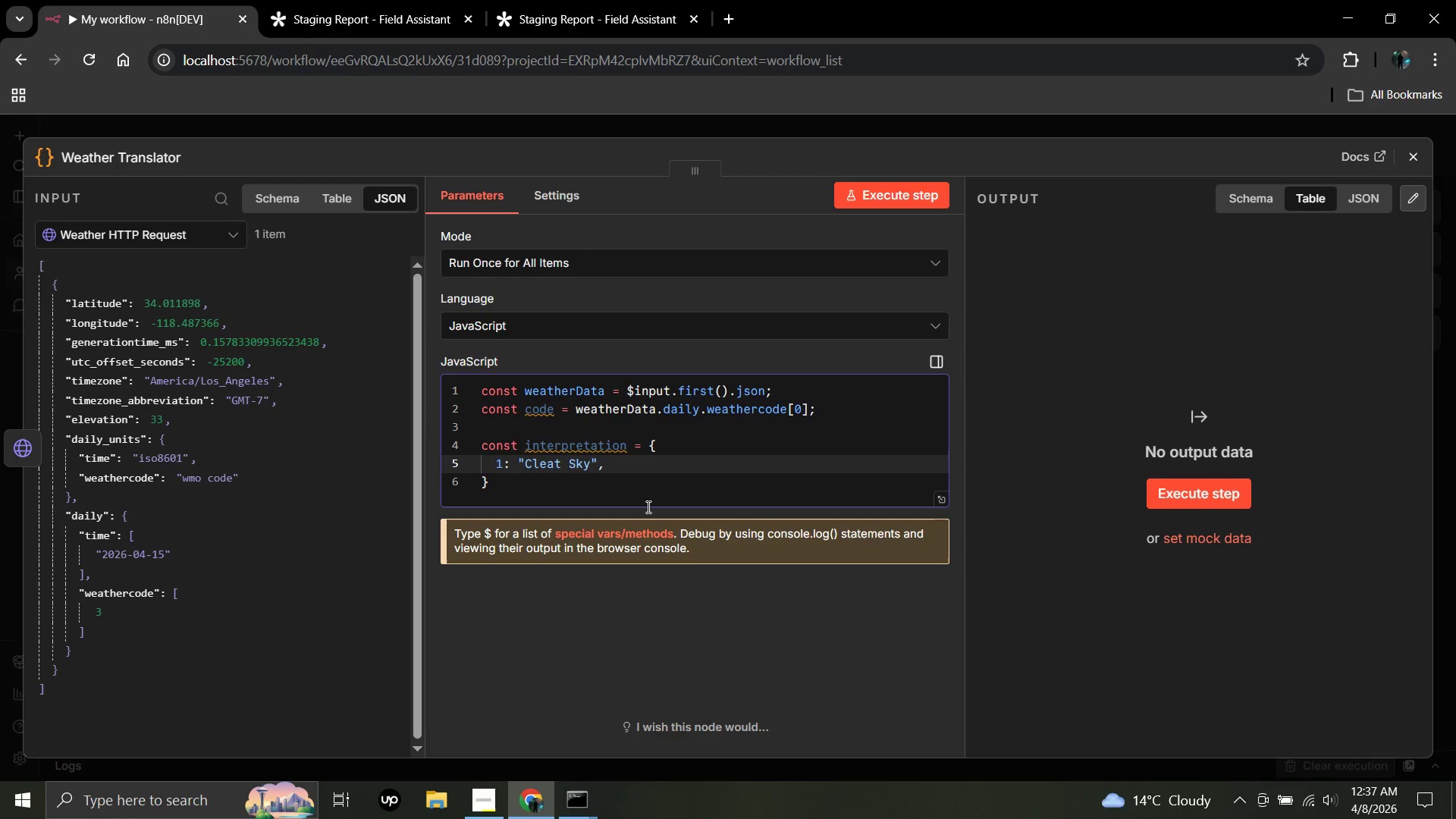 
key(Enter)
 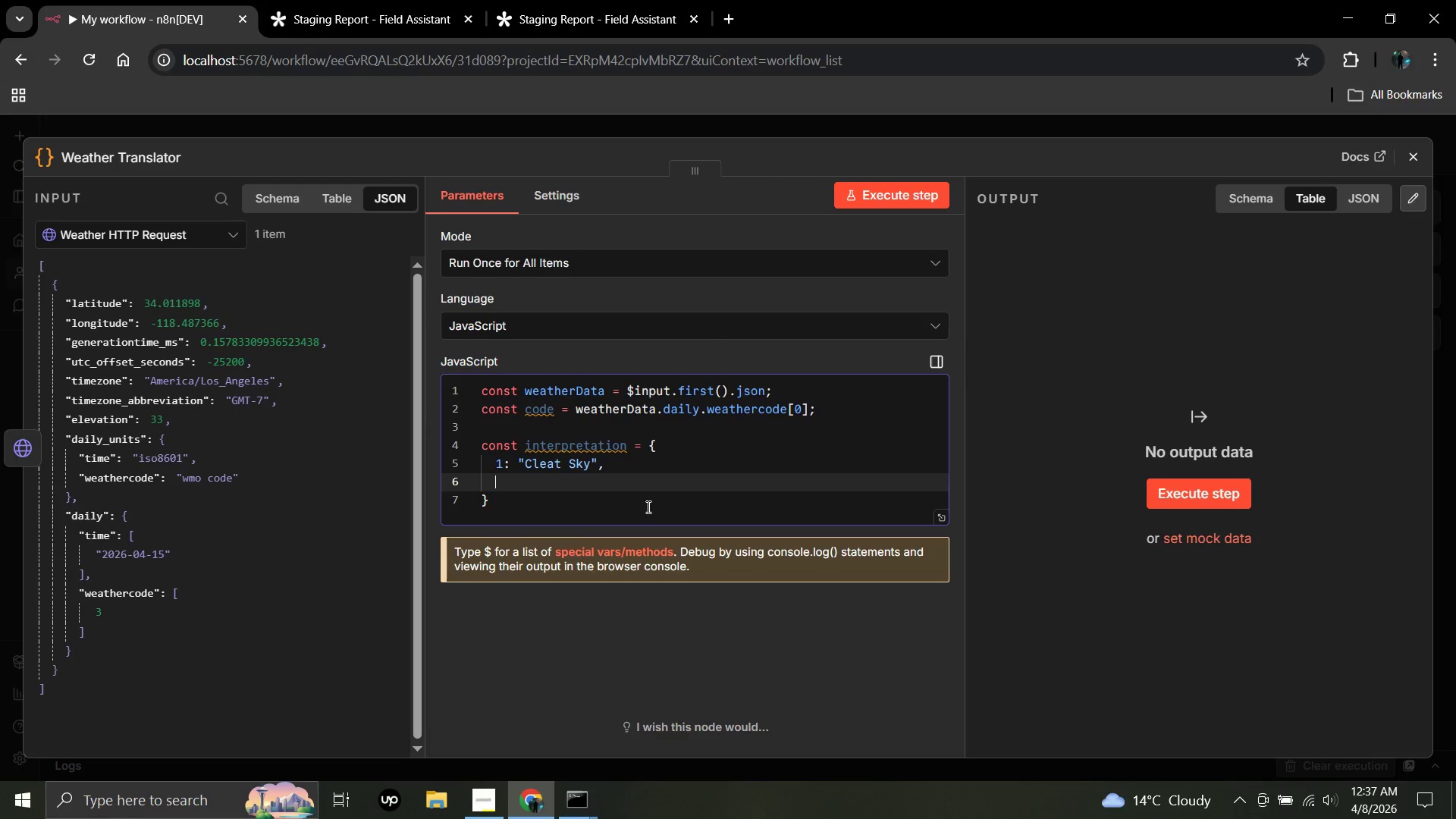 
type(2: "Mail)
key(Backspace)
type(nly clear)
 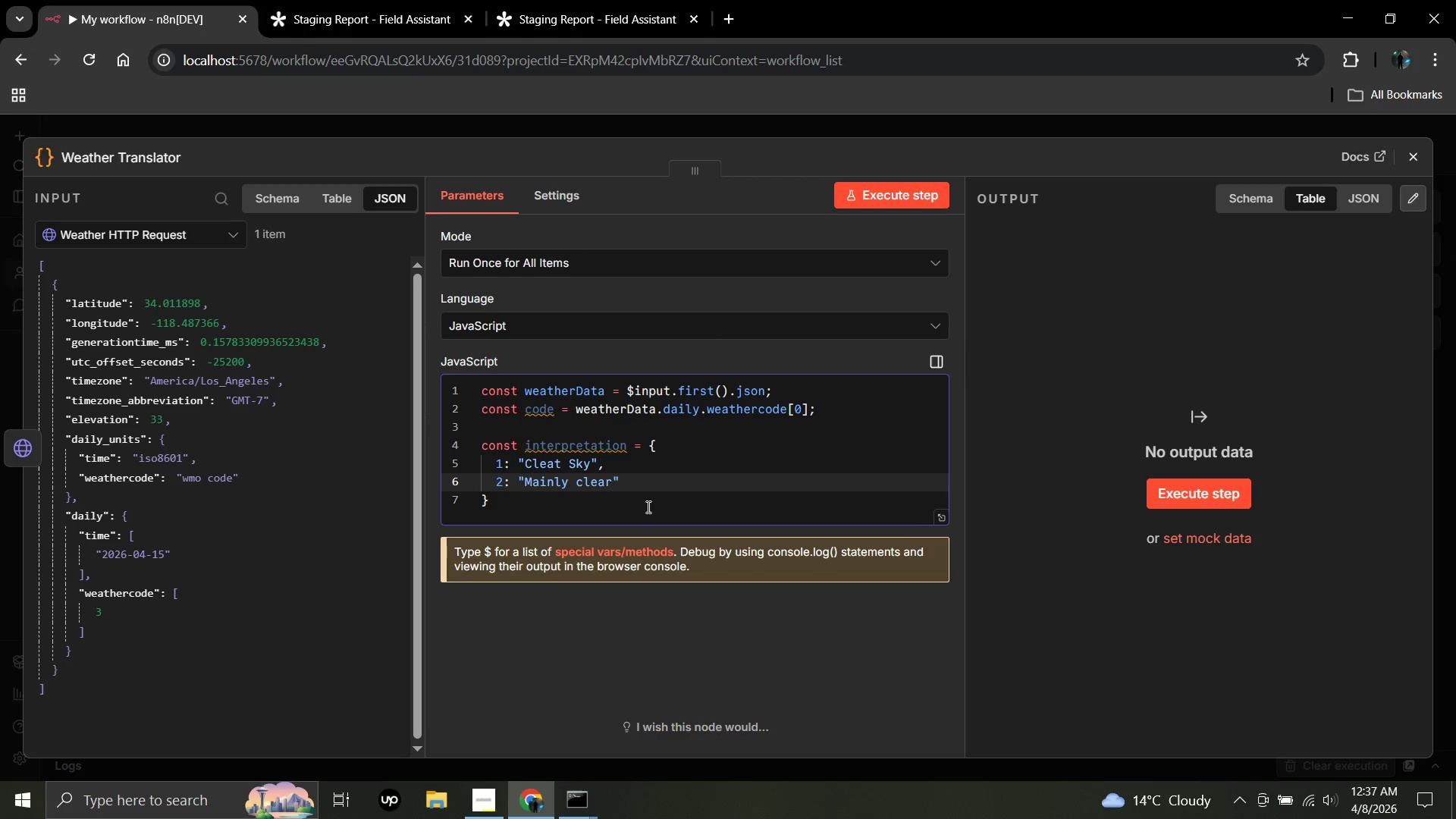 
key(ArrowRight)
 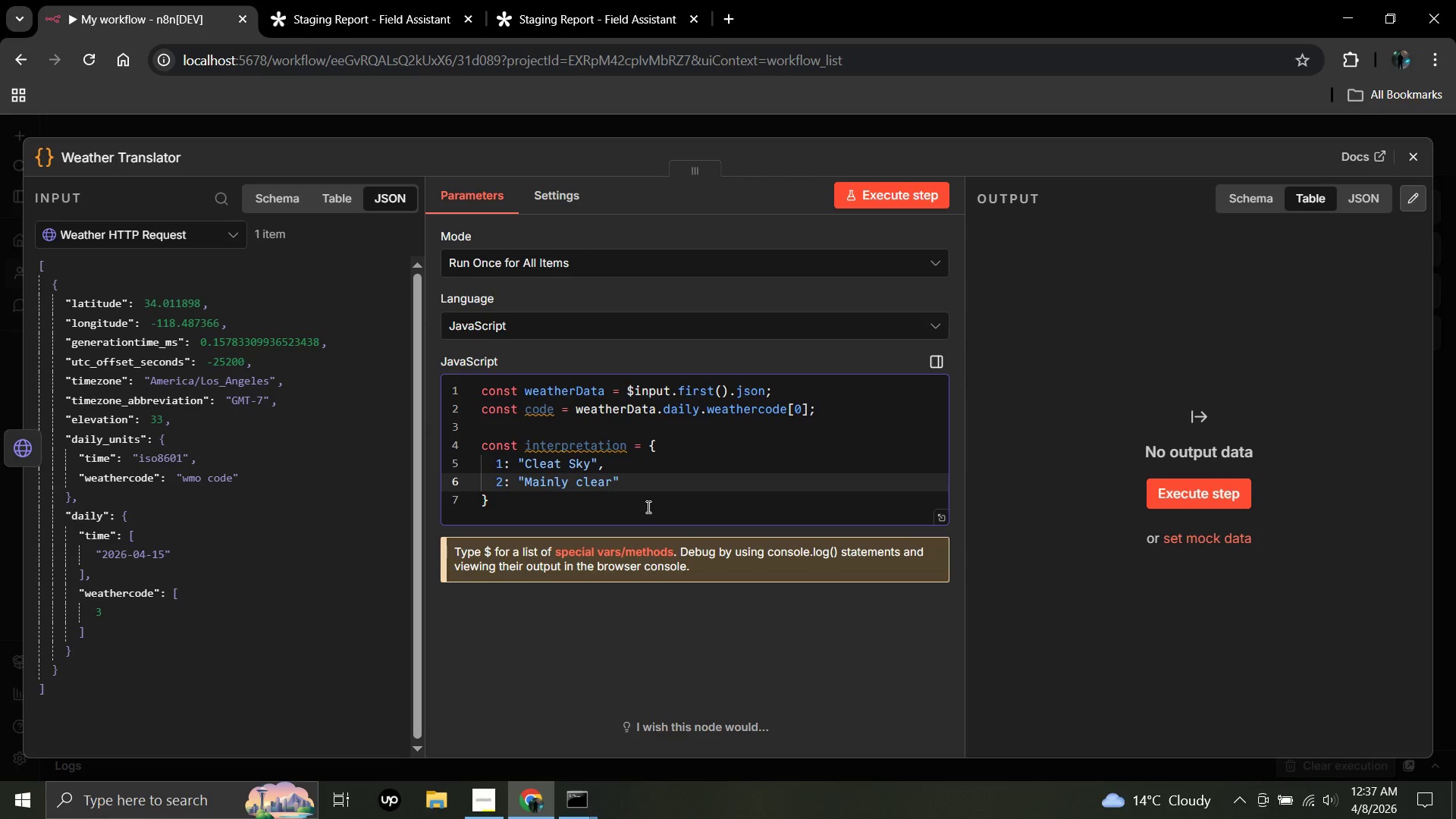 
key(Comma)
 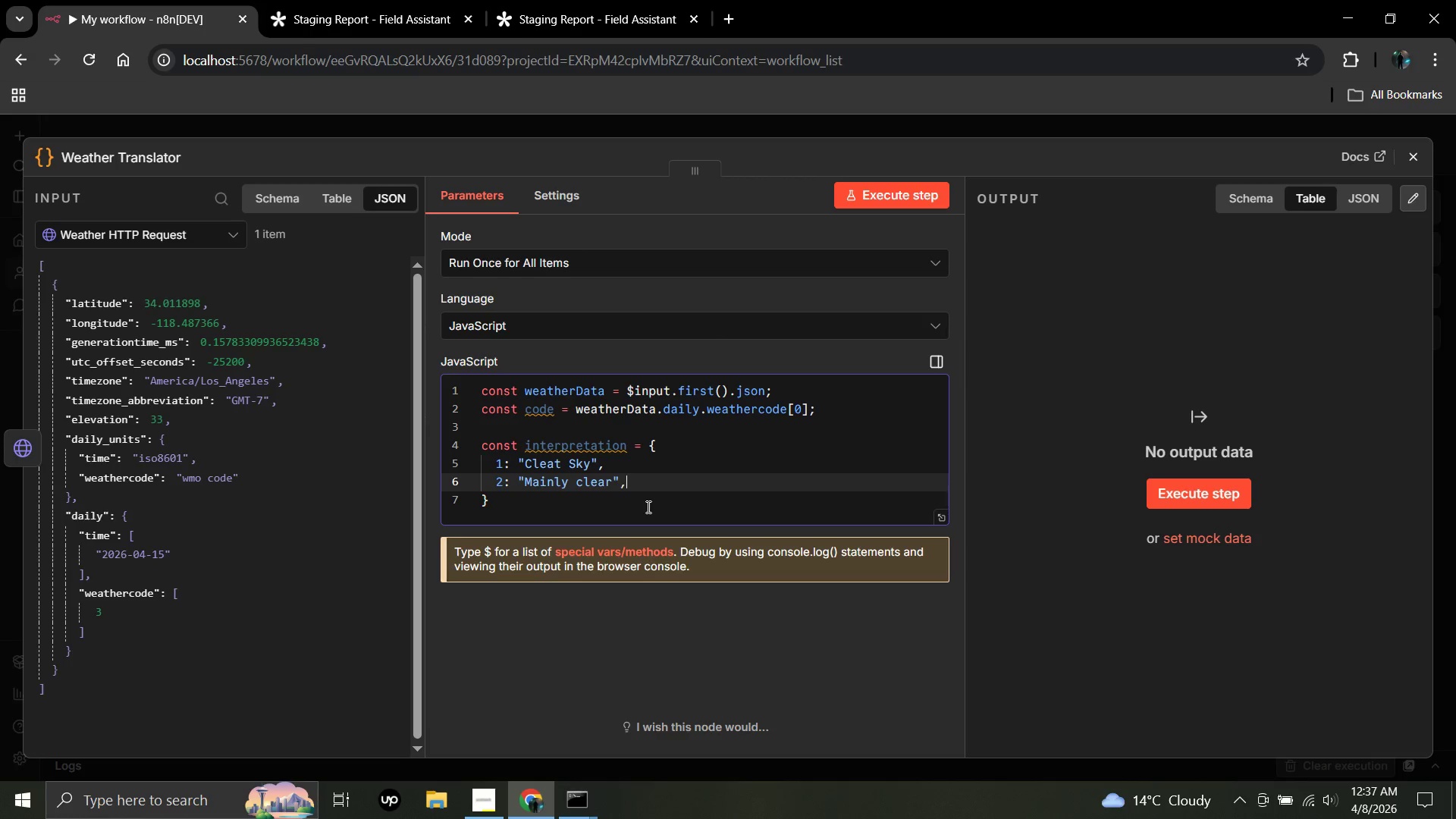 
key(Enter)
 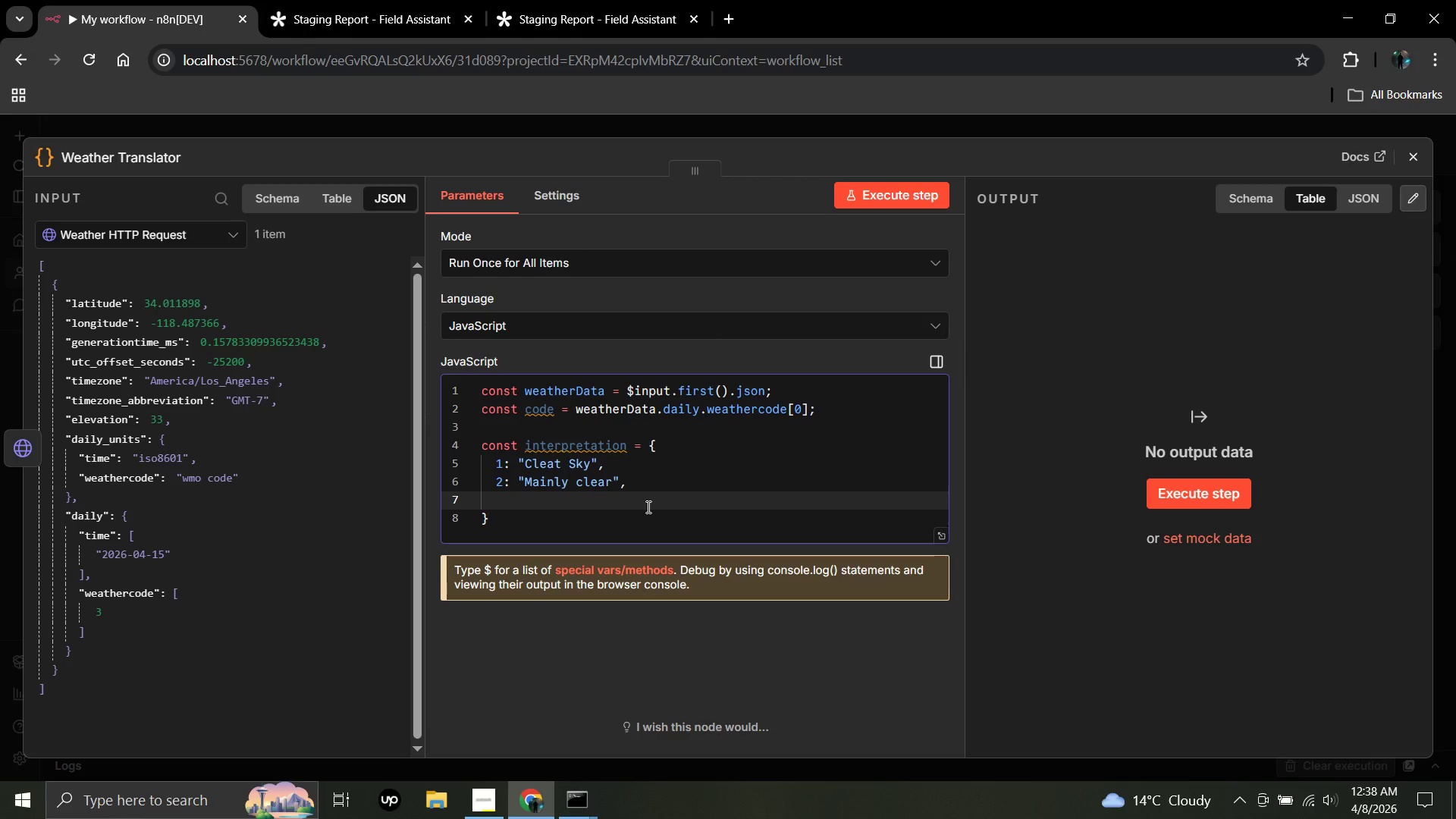 
key(3)
 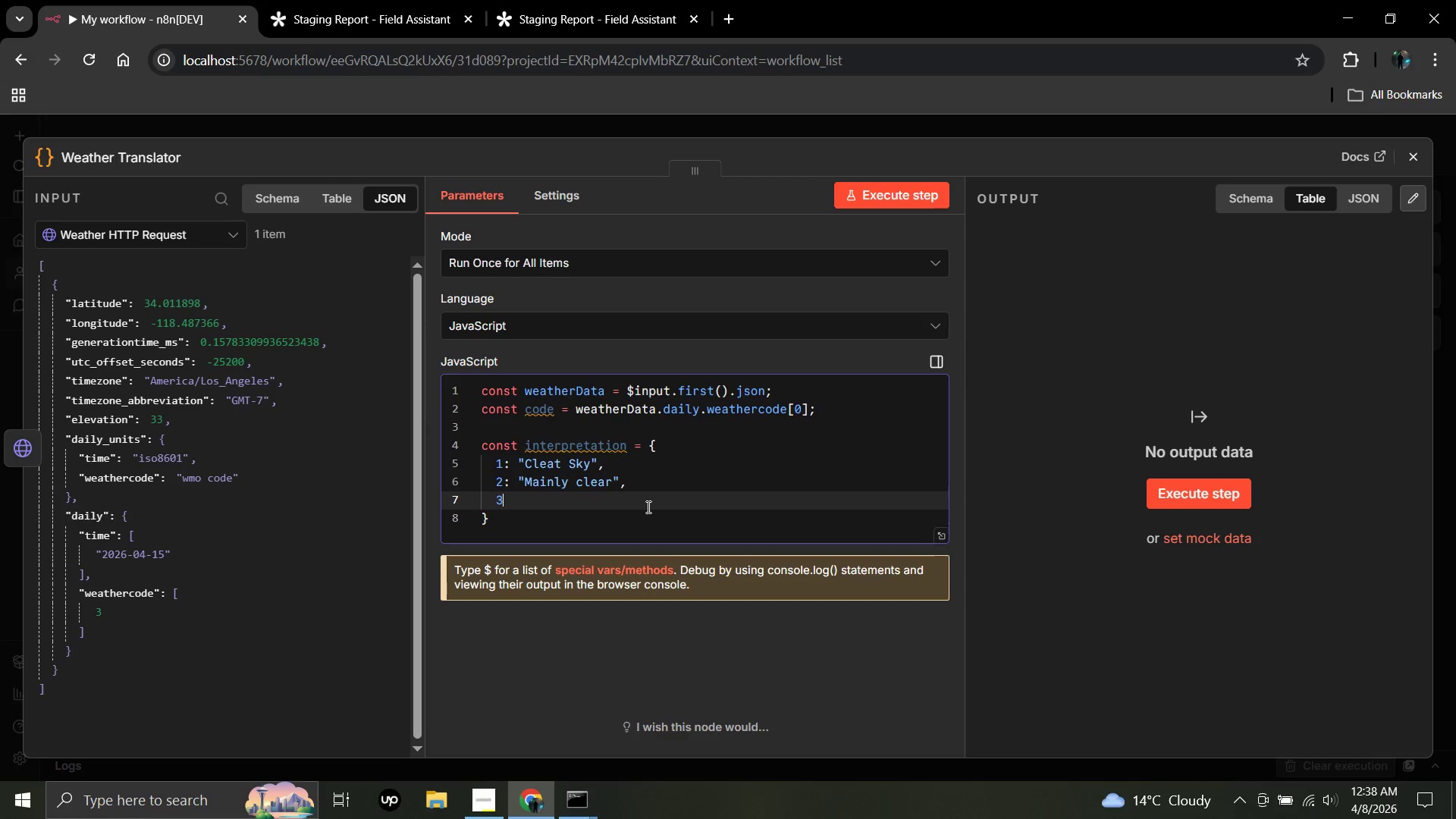 
key(Shift+Semicolon)
 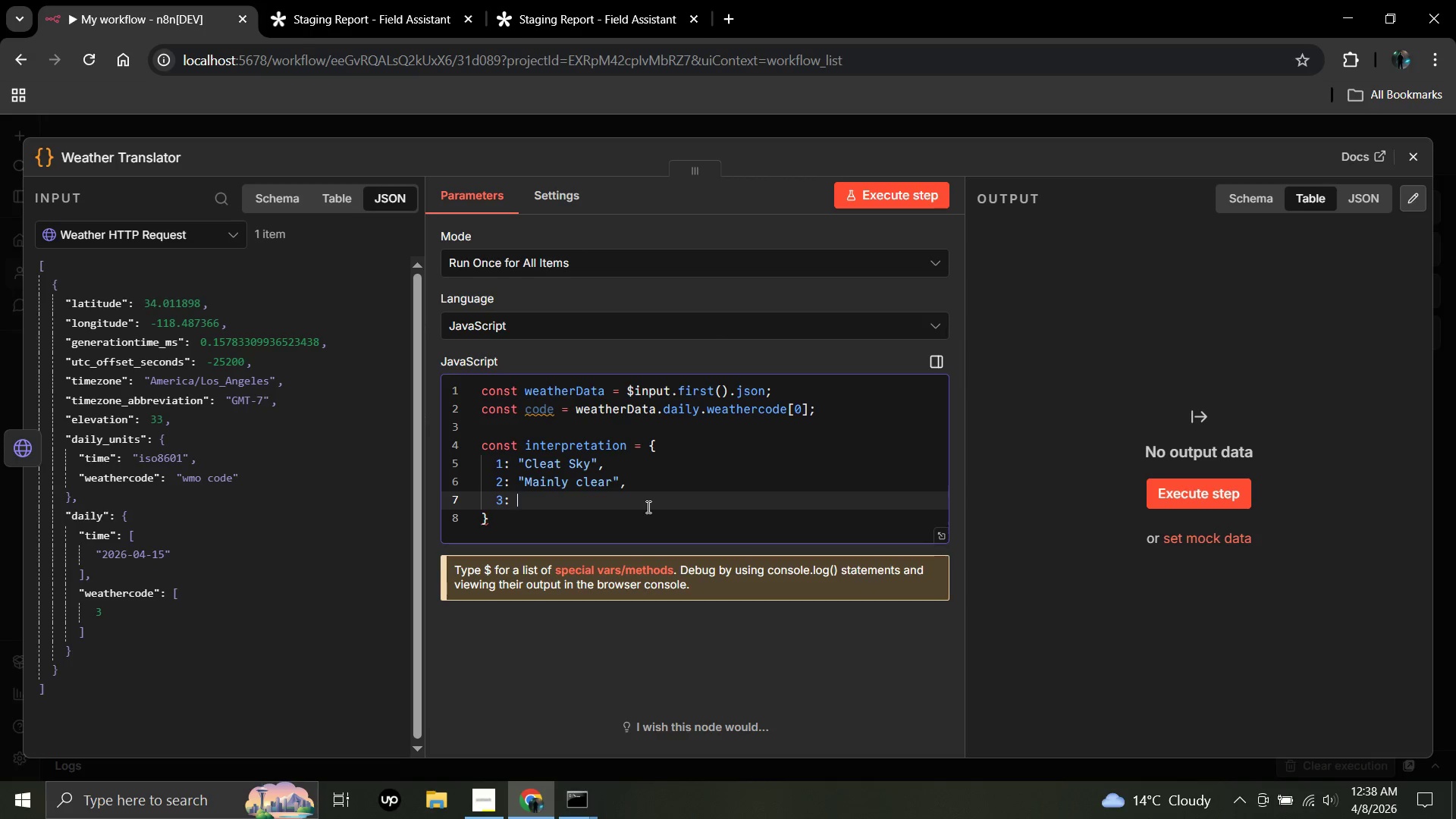 
key(Space)
 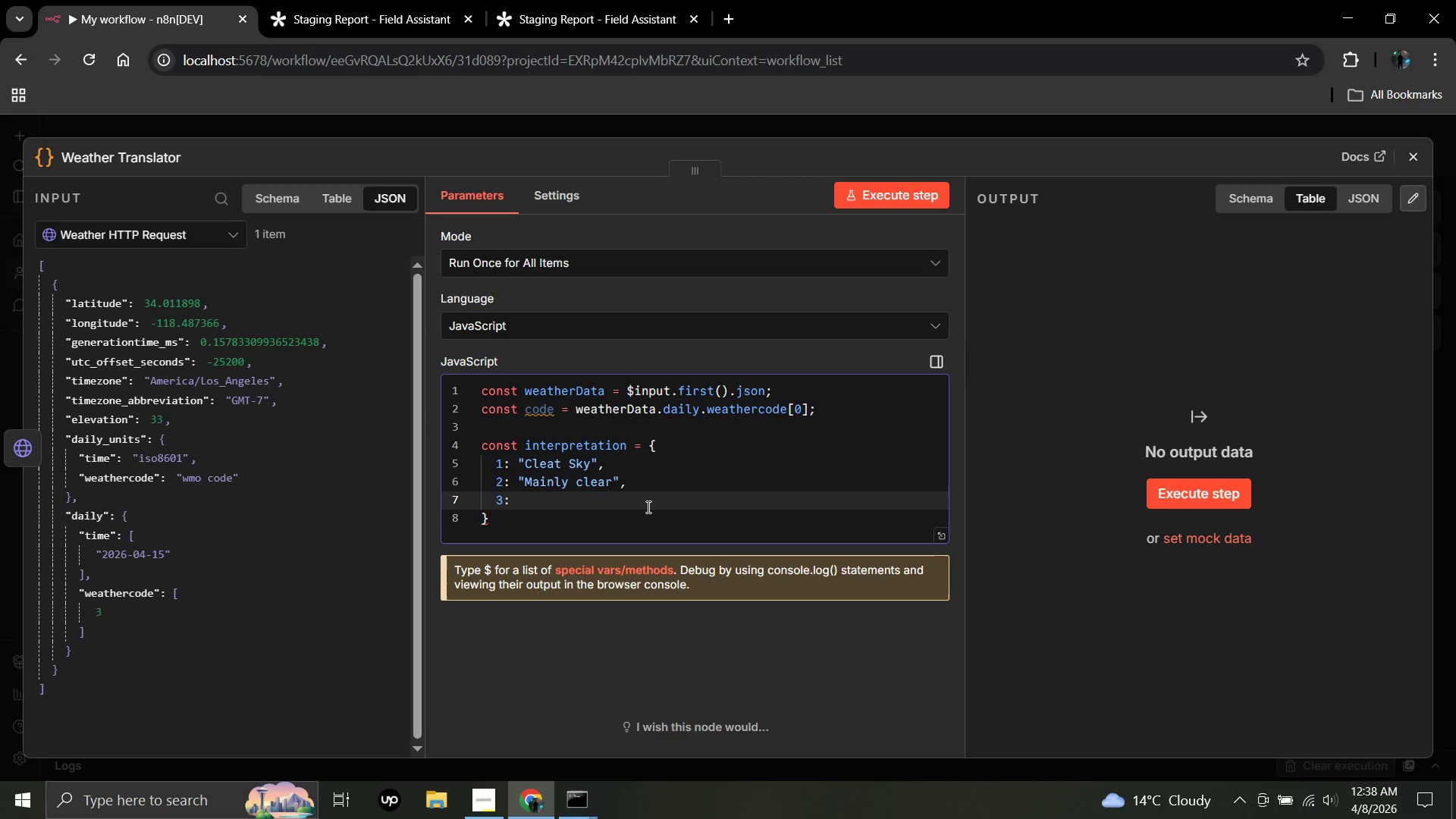 
wait(19.08)
 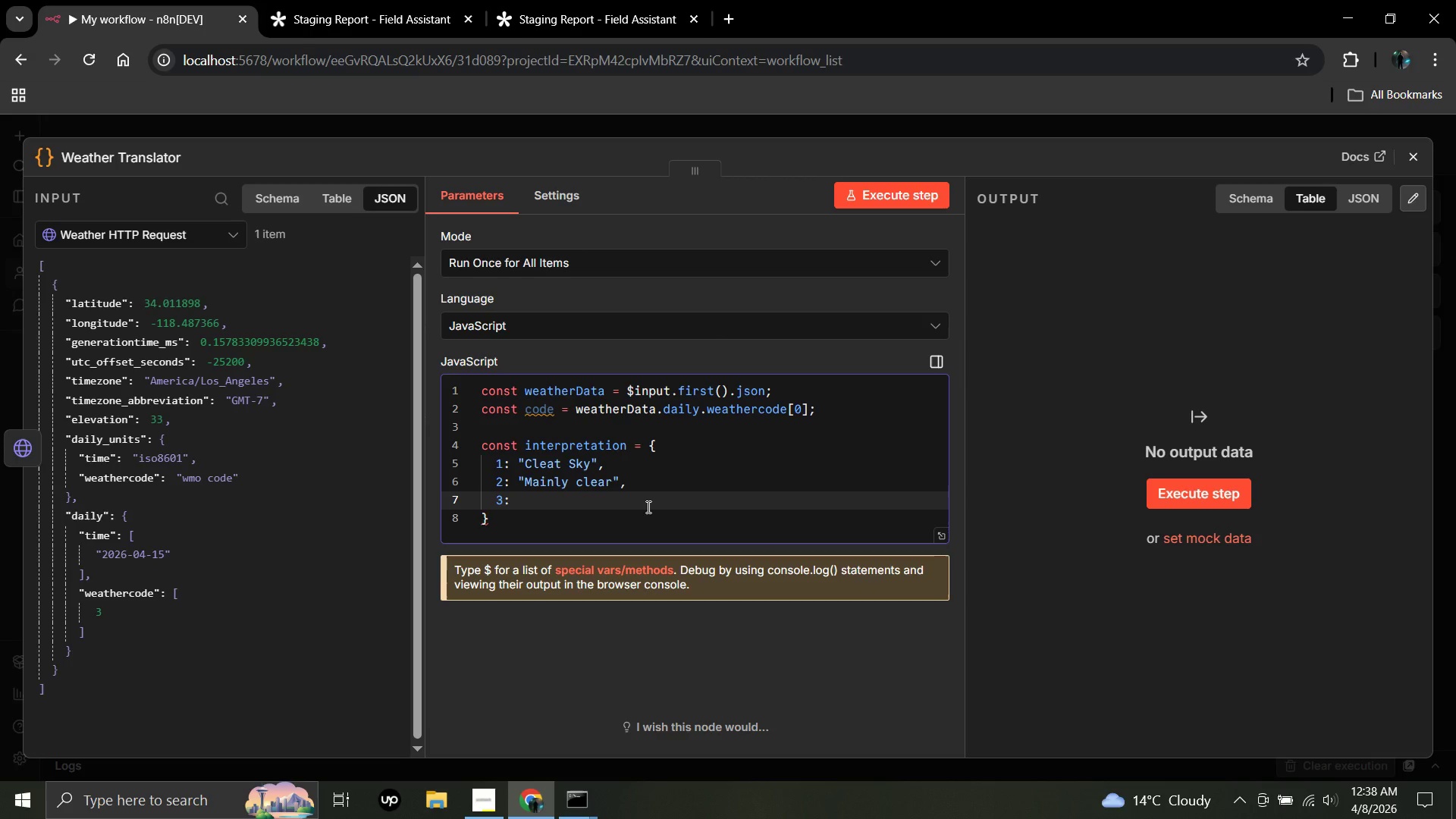 
type( )
key(Backspace)
key(Backspace)
type( ')
key(Backspace)
type("Parlt)
key(Backspace)
key(Backspace)
type(tly Cleat)
key(Backspace)
type(r)
 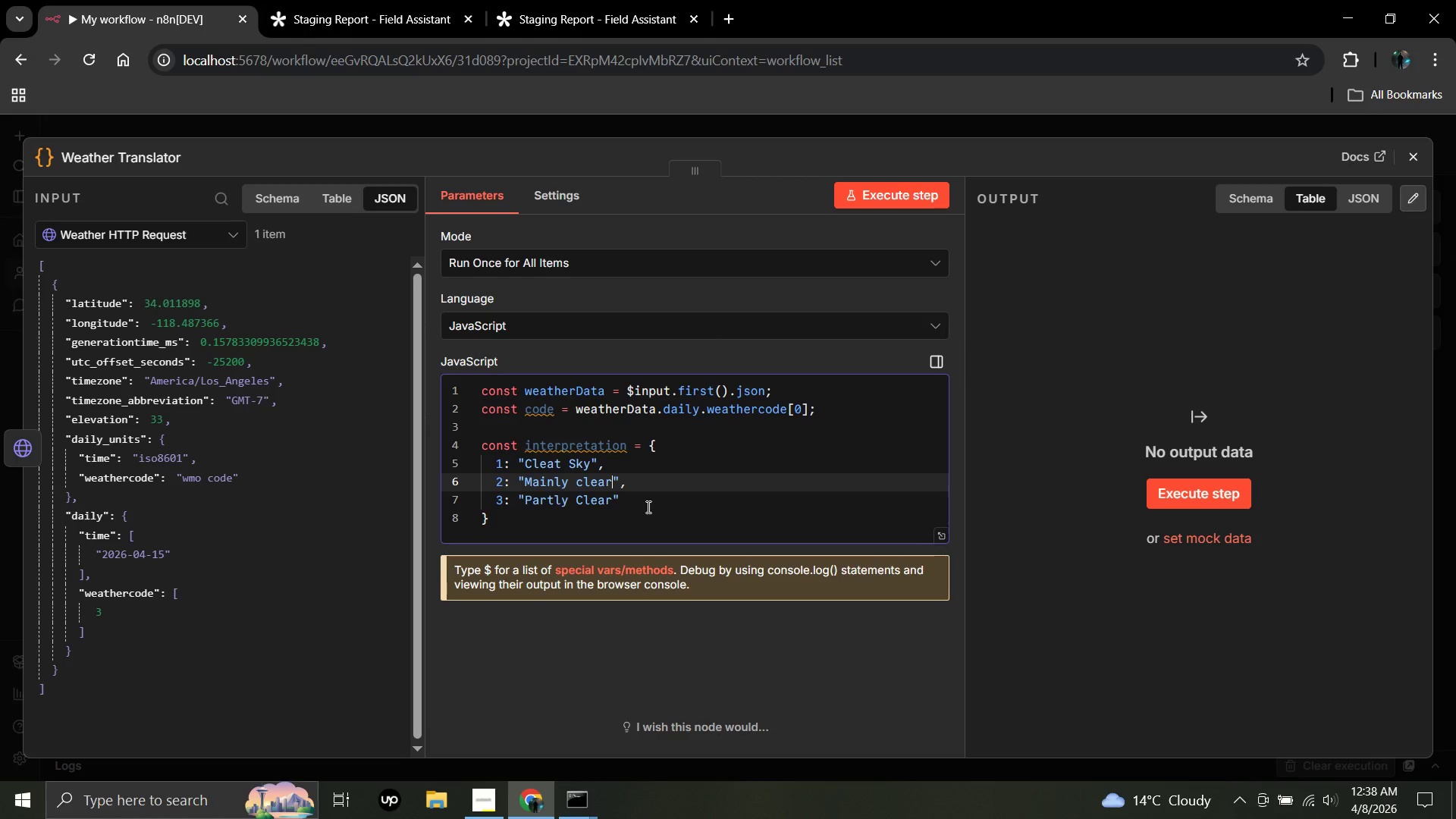 
 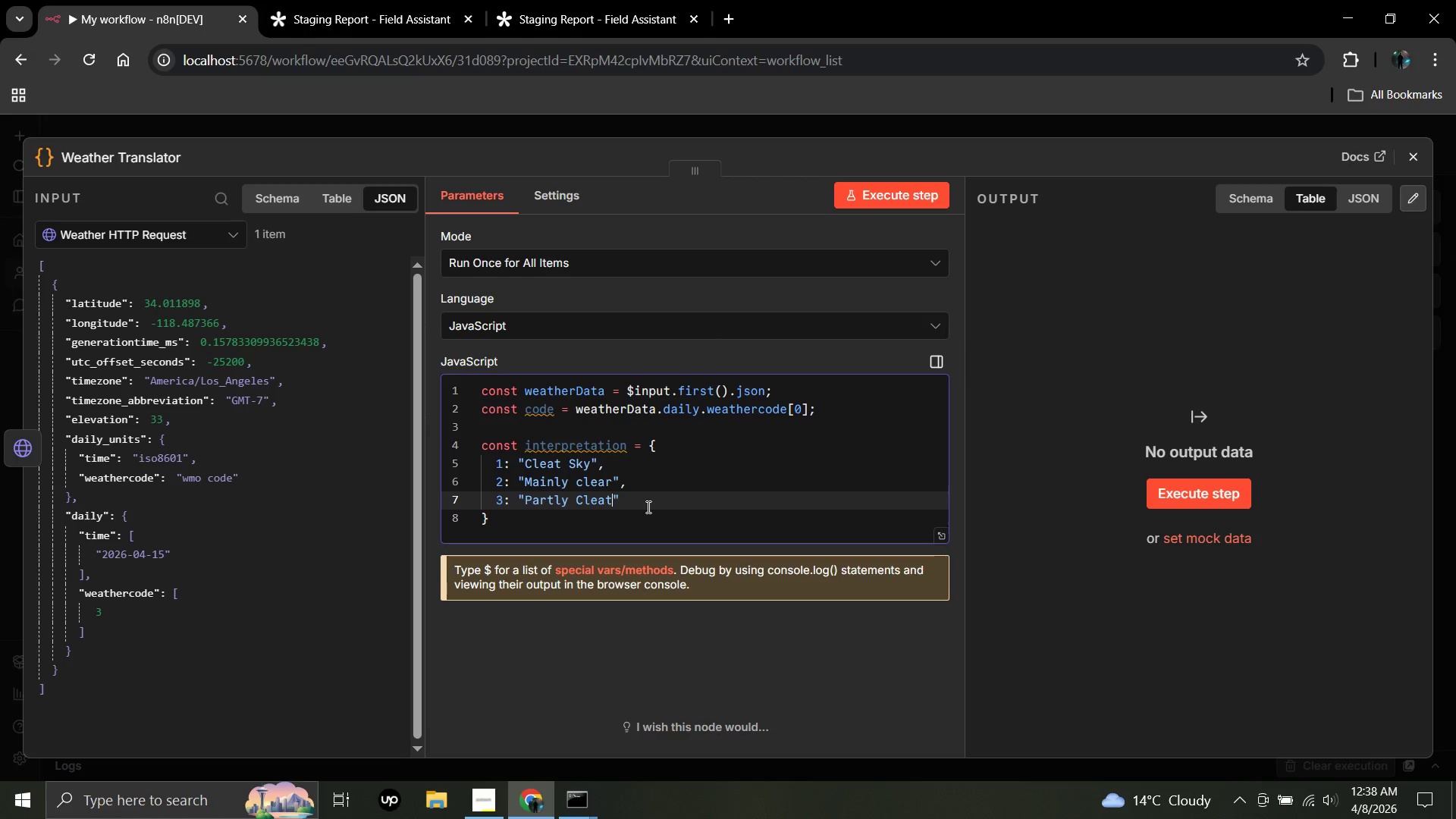 
key(ArrowUp)
 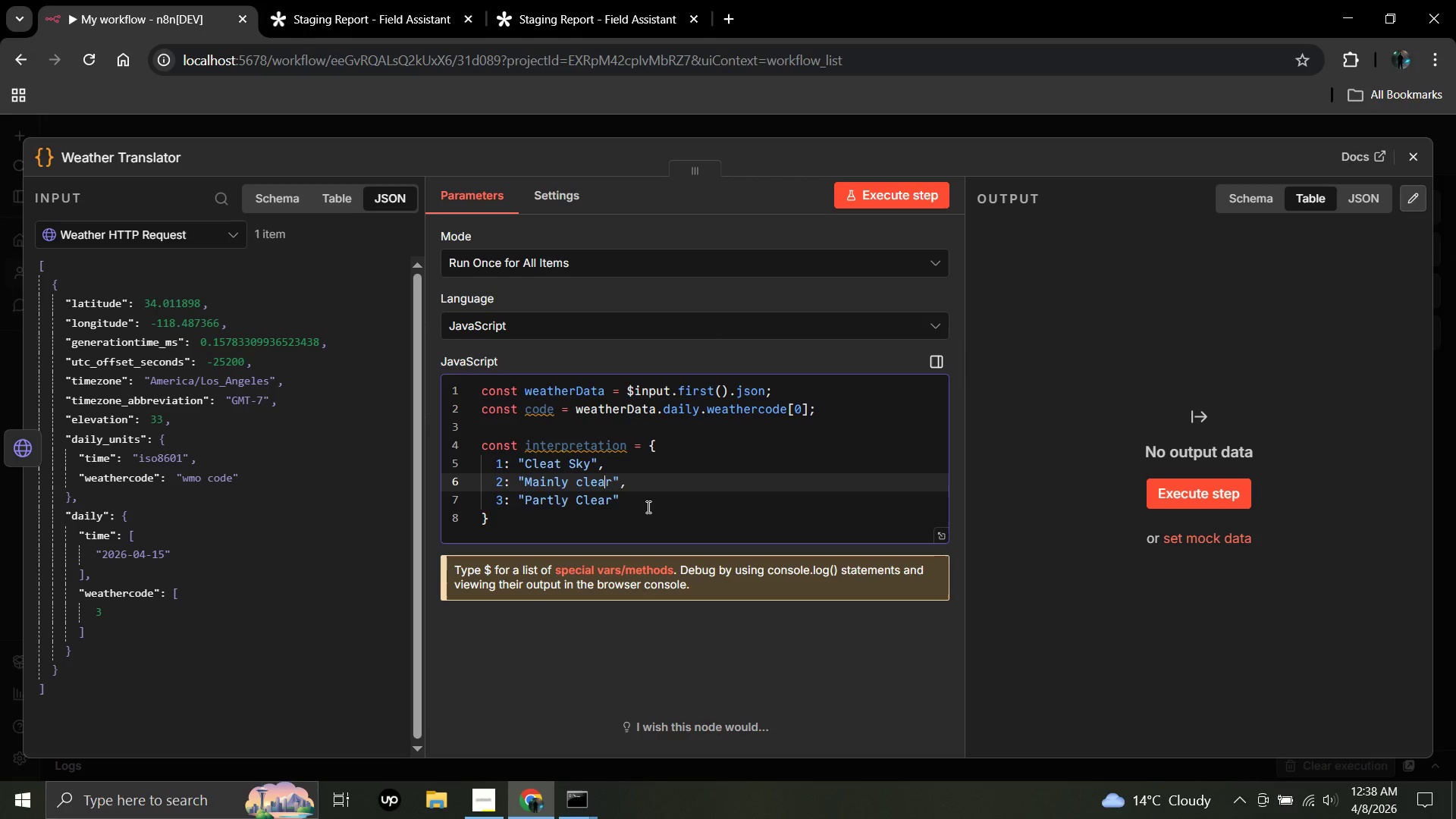 
key(ArrowLeft)
 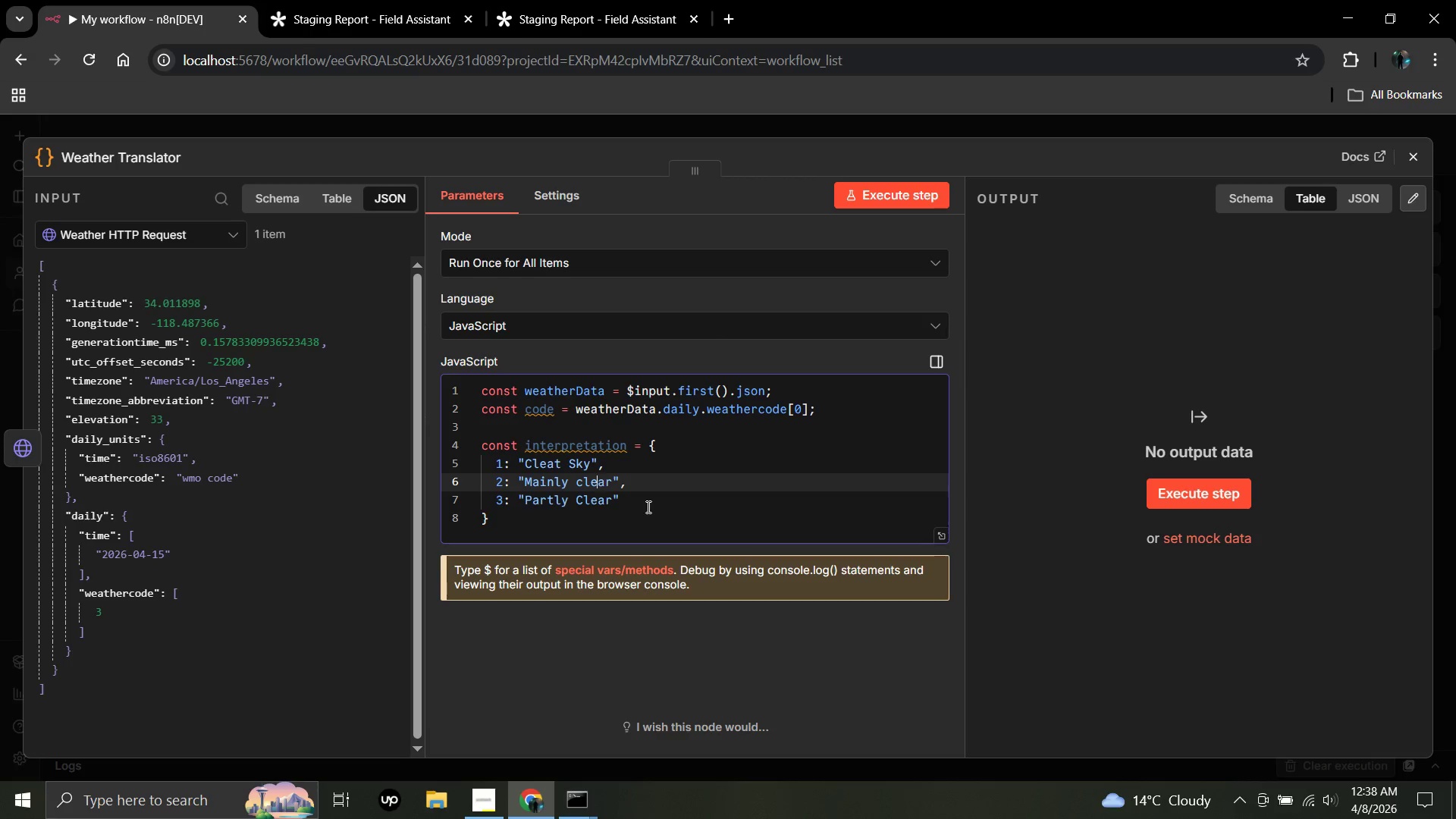 
key(ArrowLeft)
 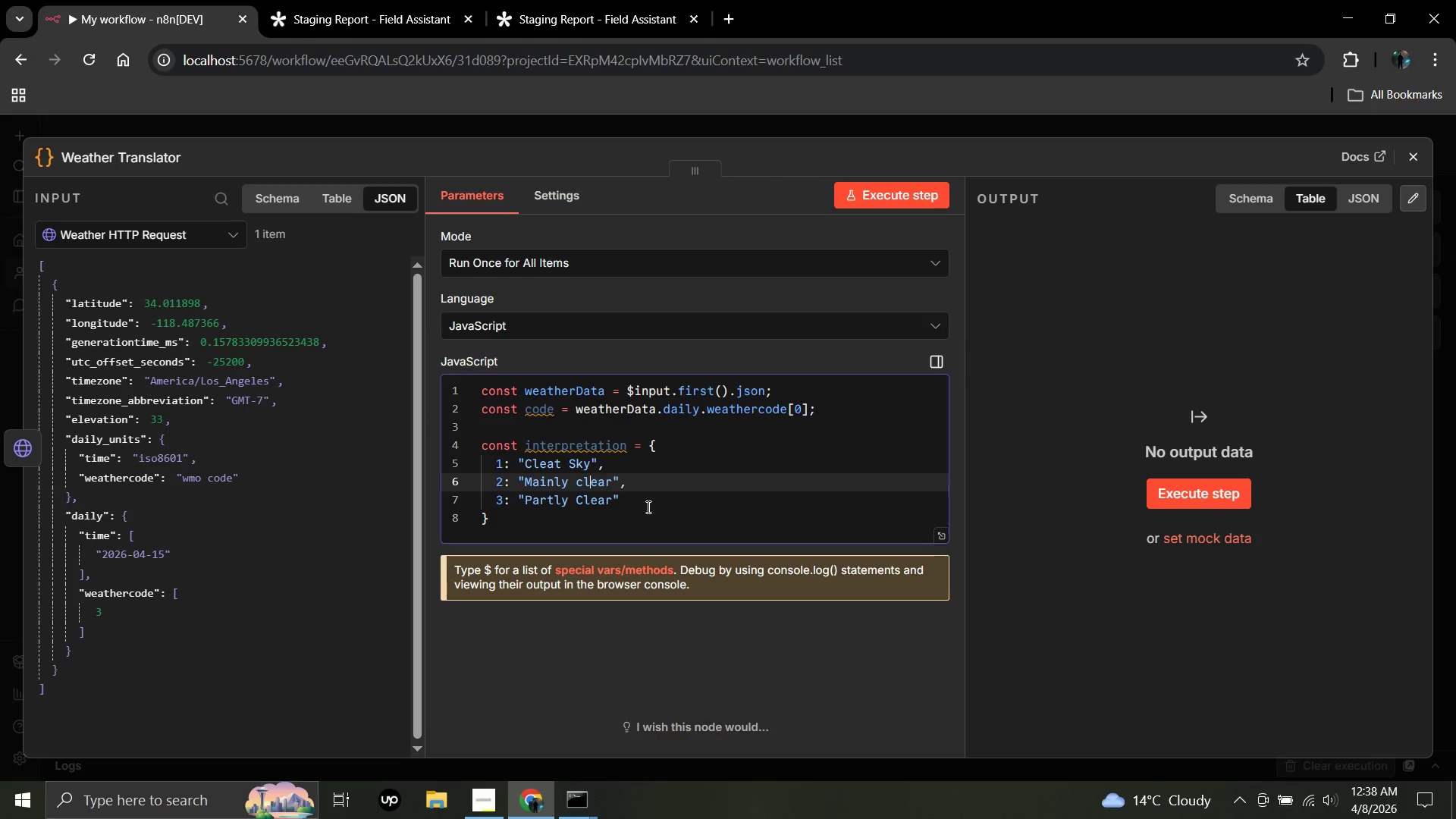 
key(ArrowLeft)
 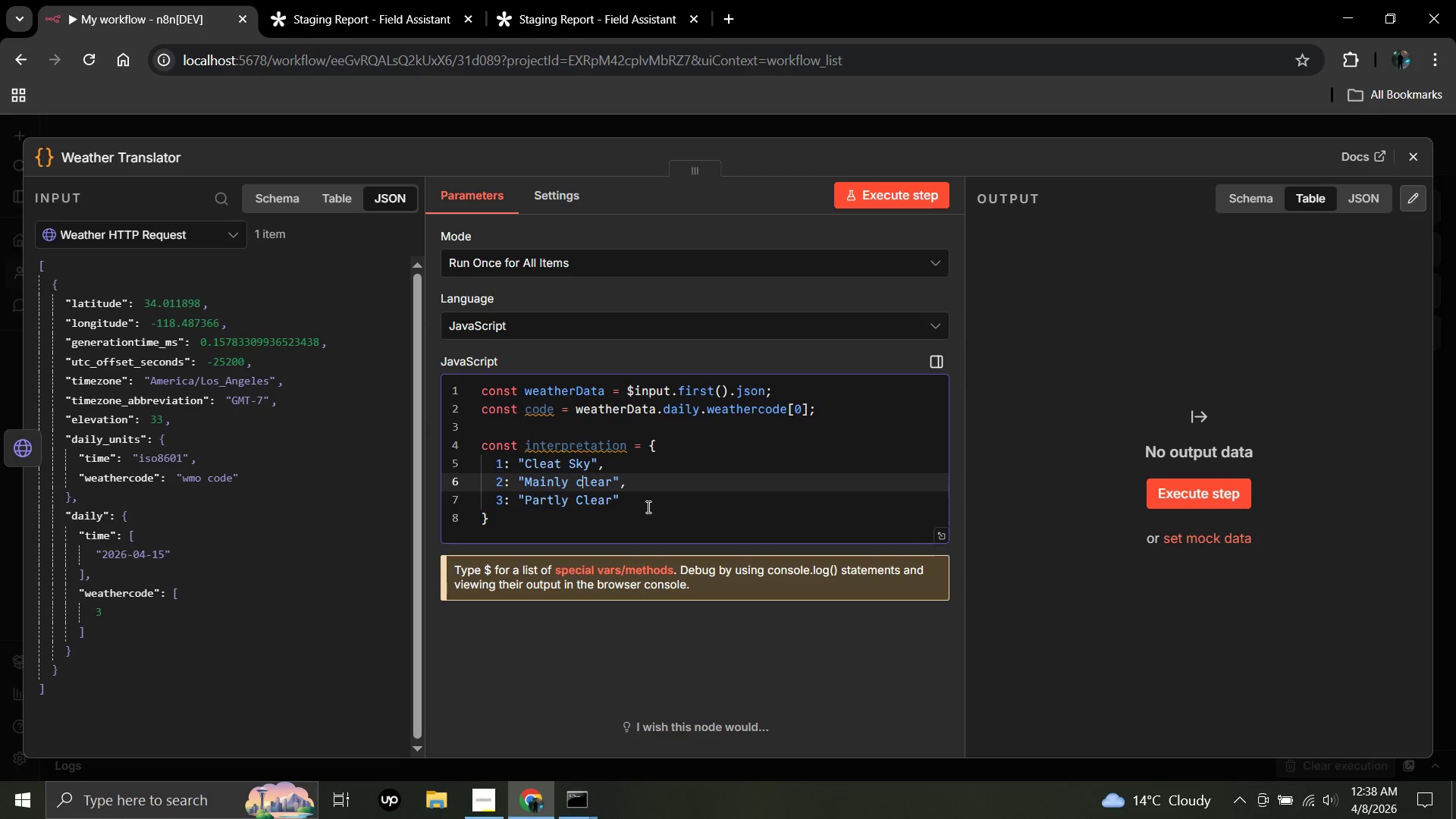 
key(ArrowLeft)
 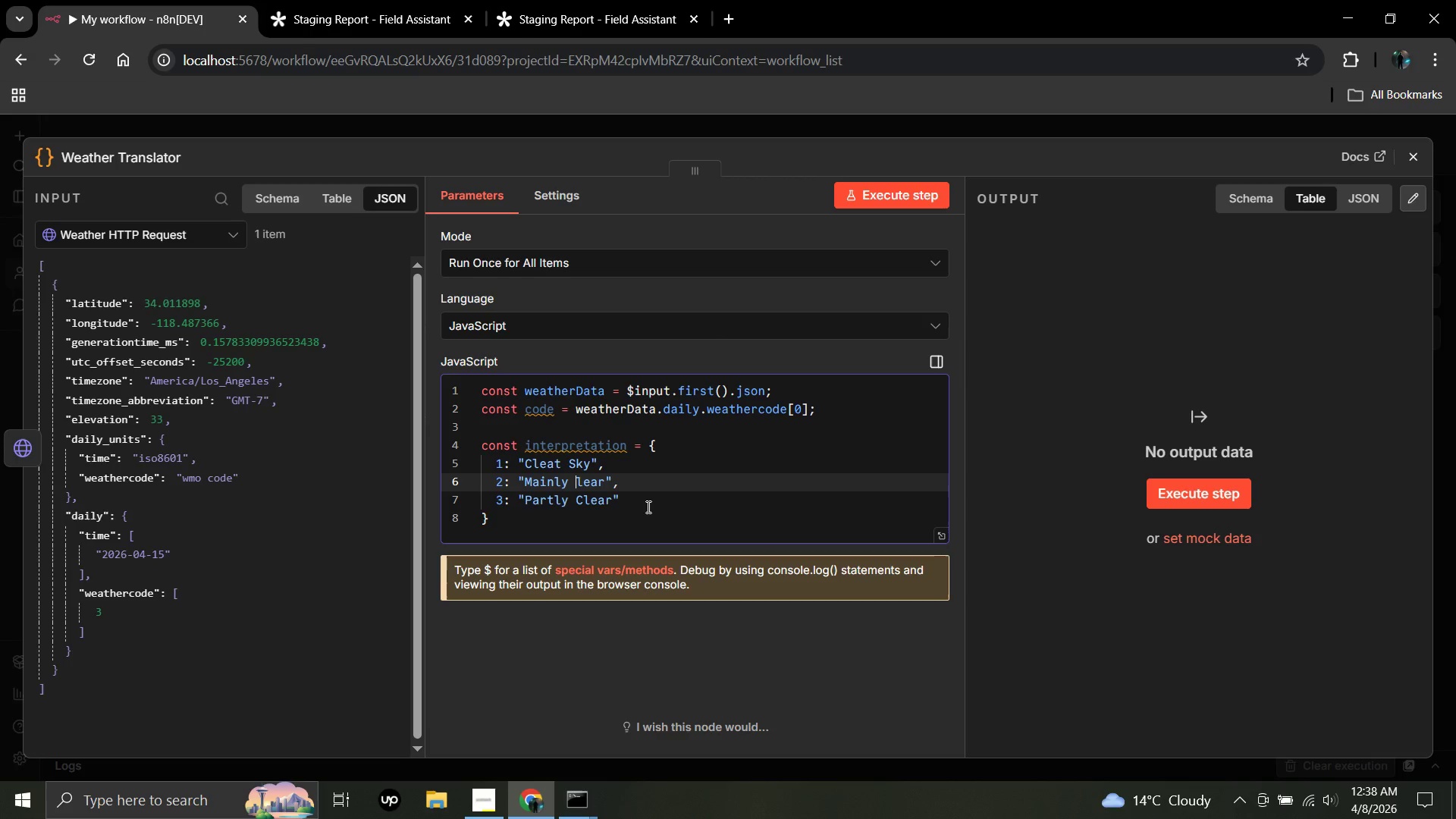 
key(Backspace)
 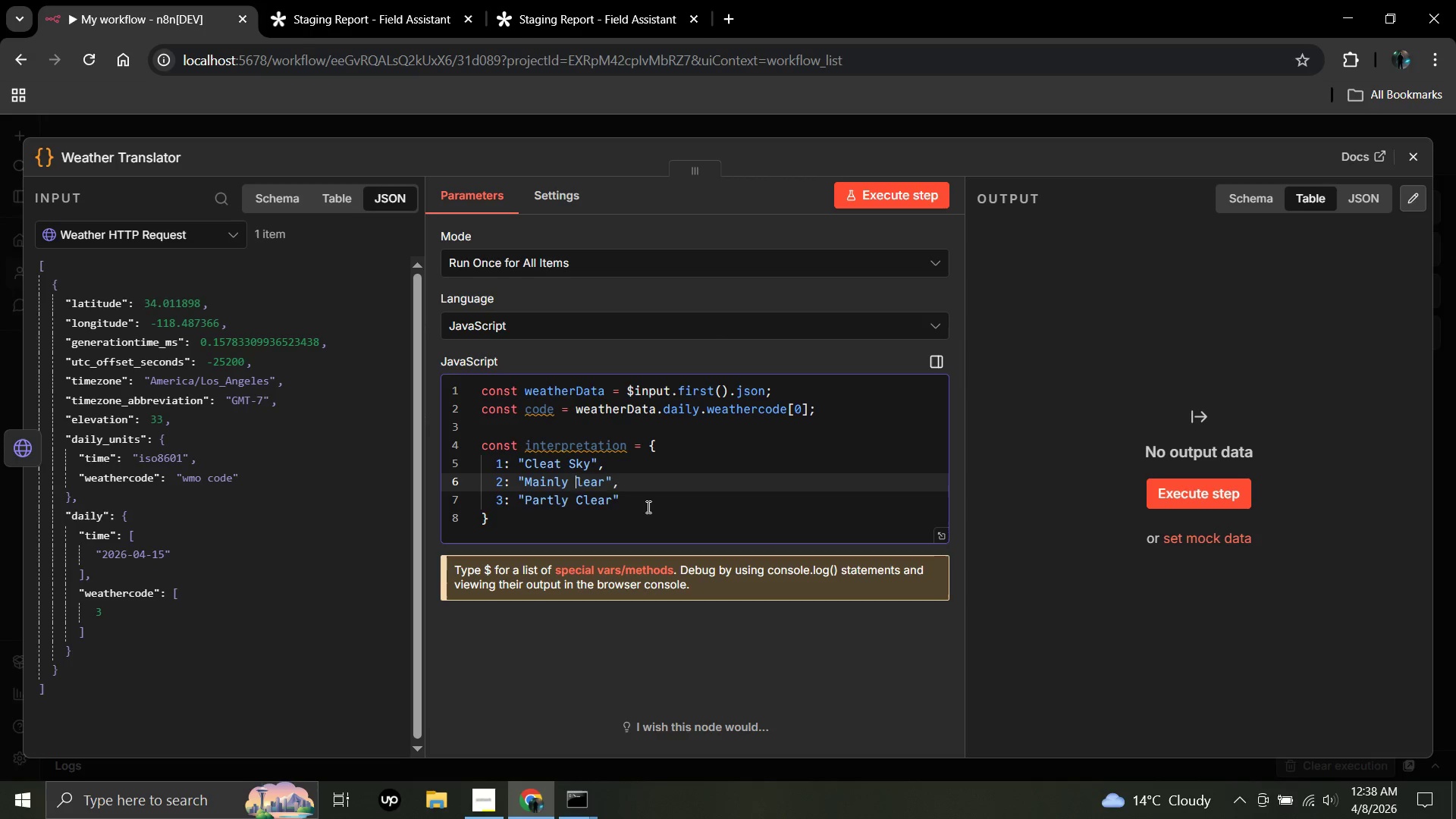 
key(Shift+ShiftLeft)
 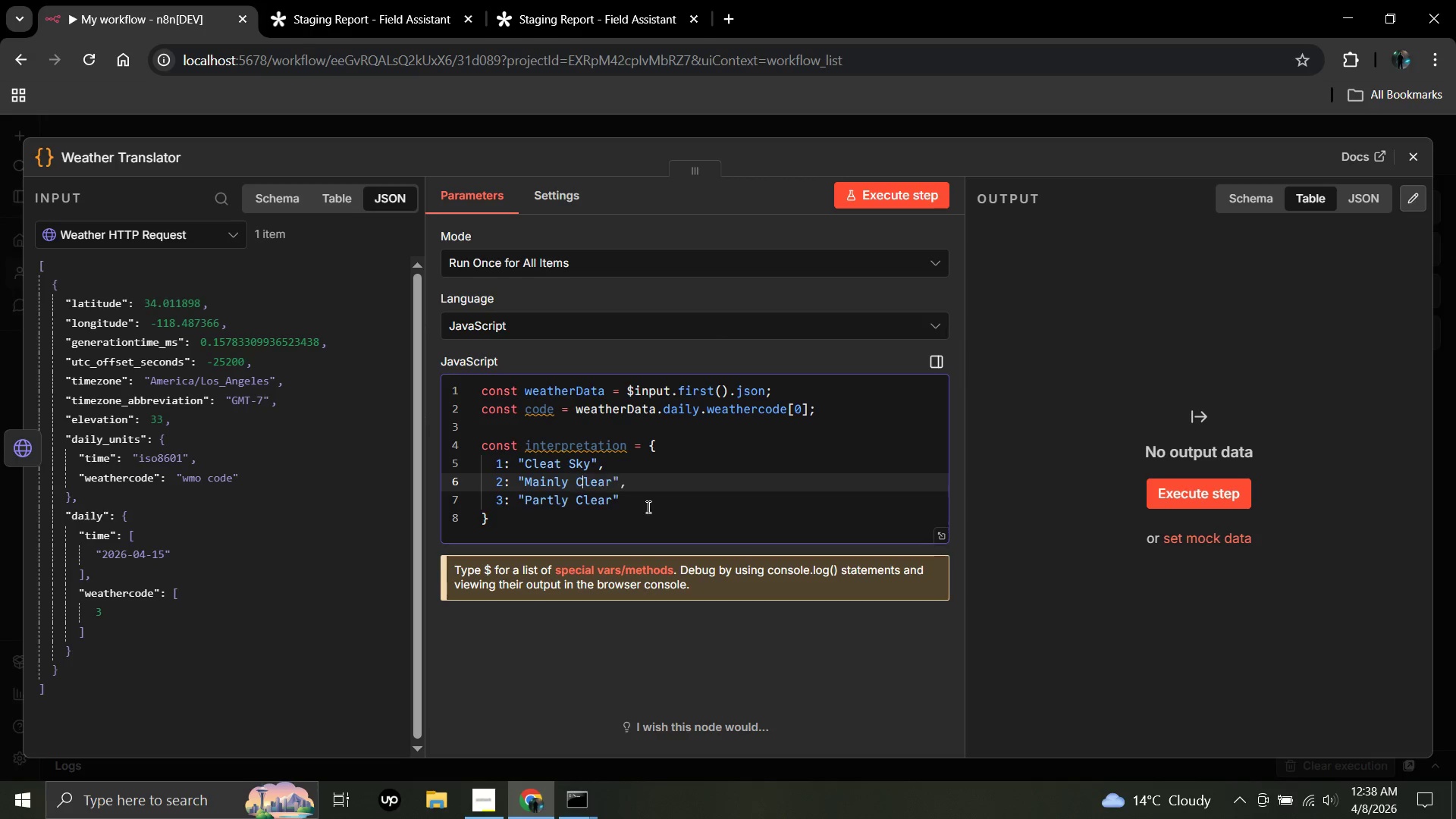 
key(Shift+C)
 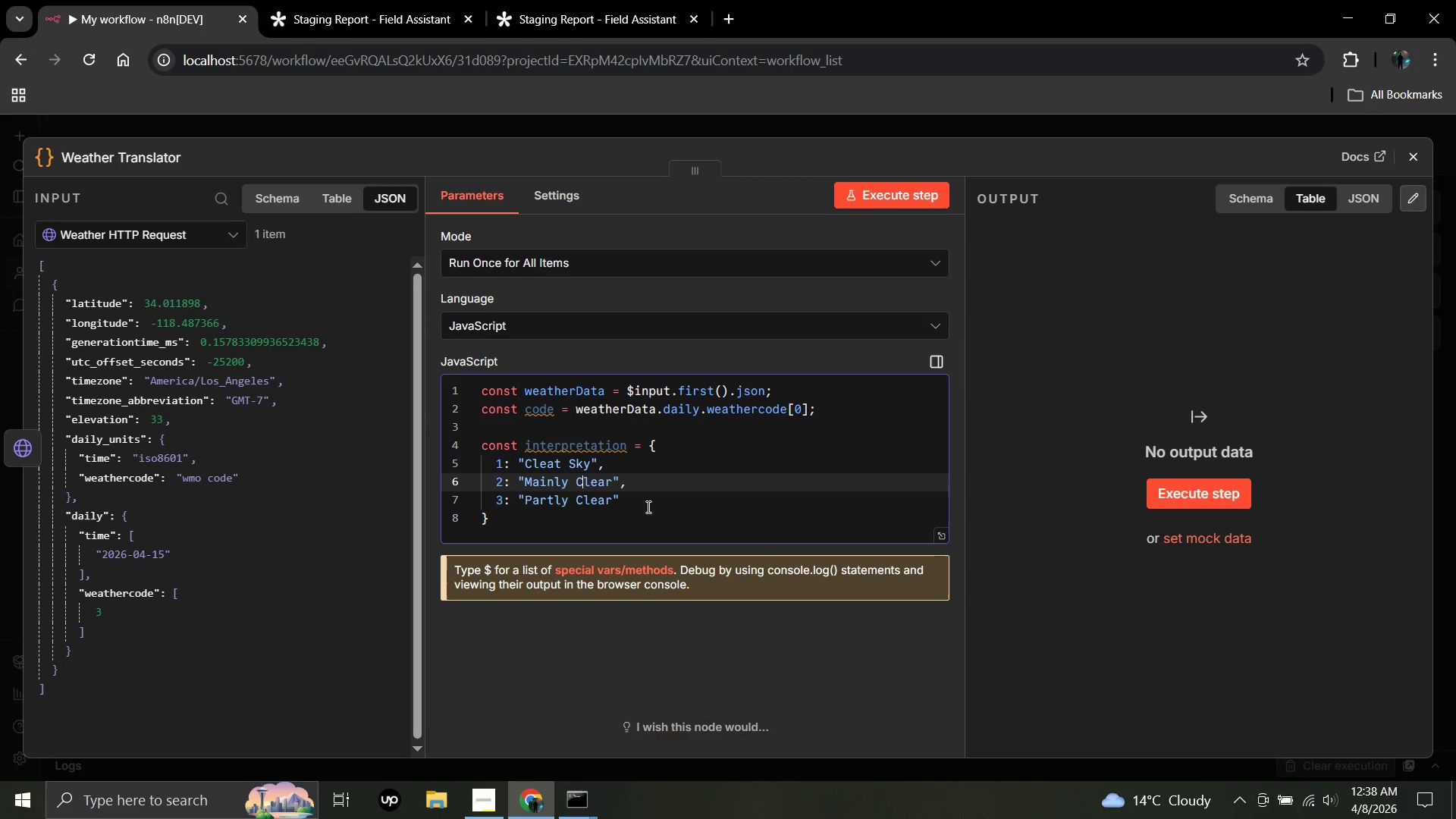 
key(ArrowDown)
 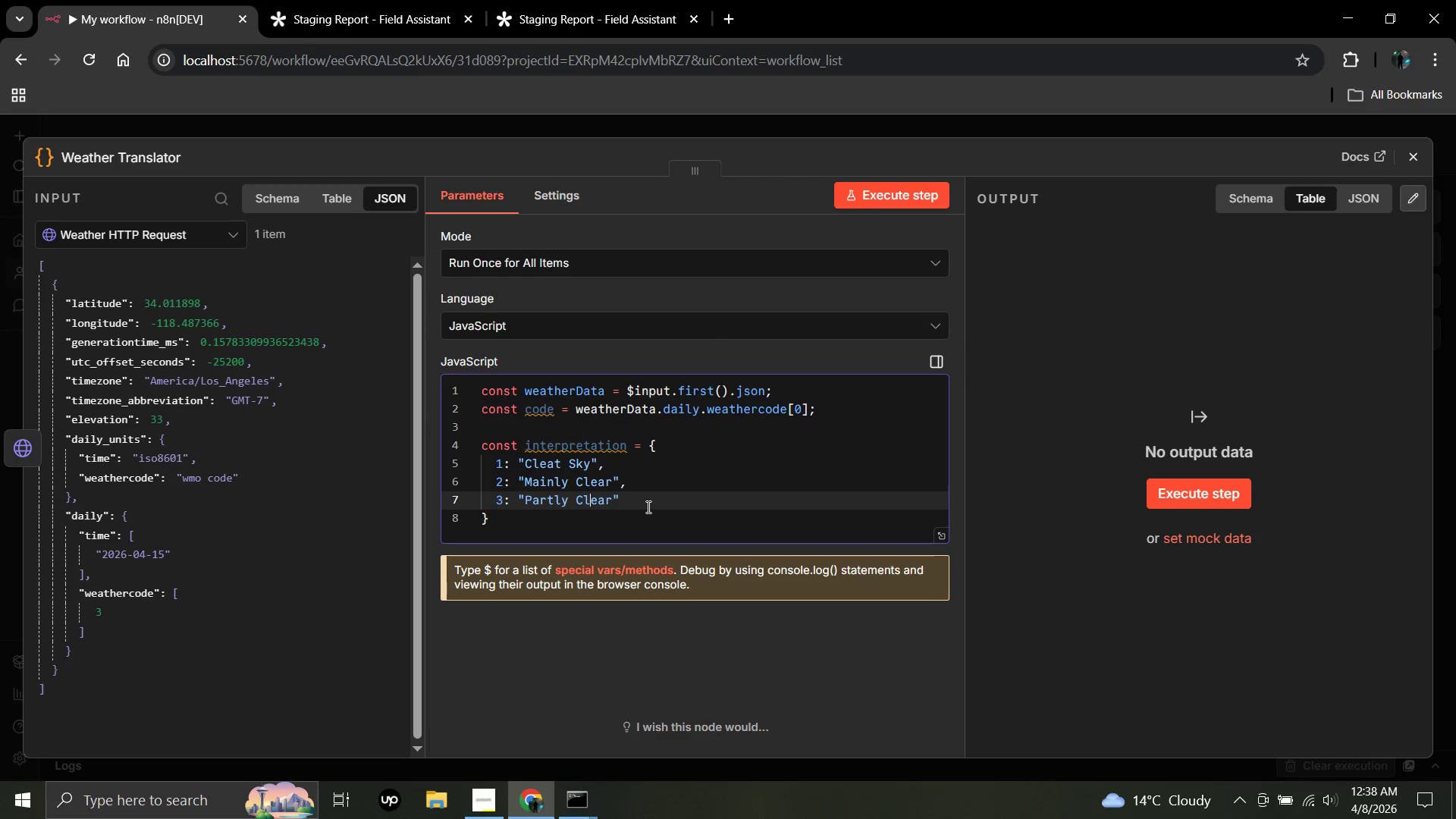 
key(ArrowRight)
 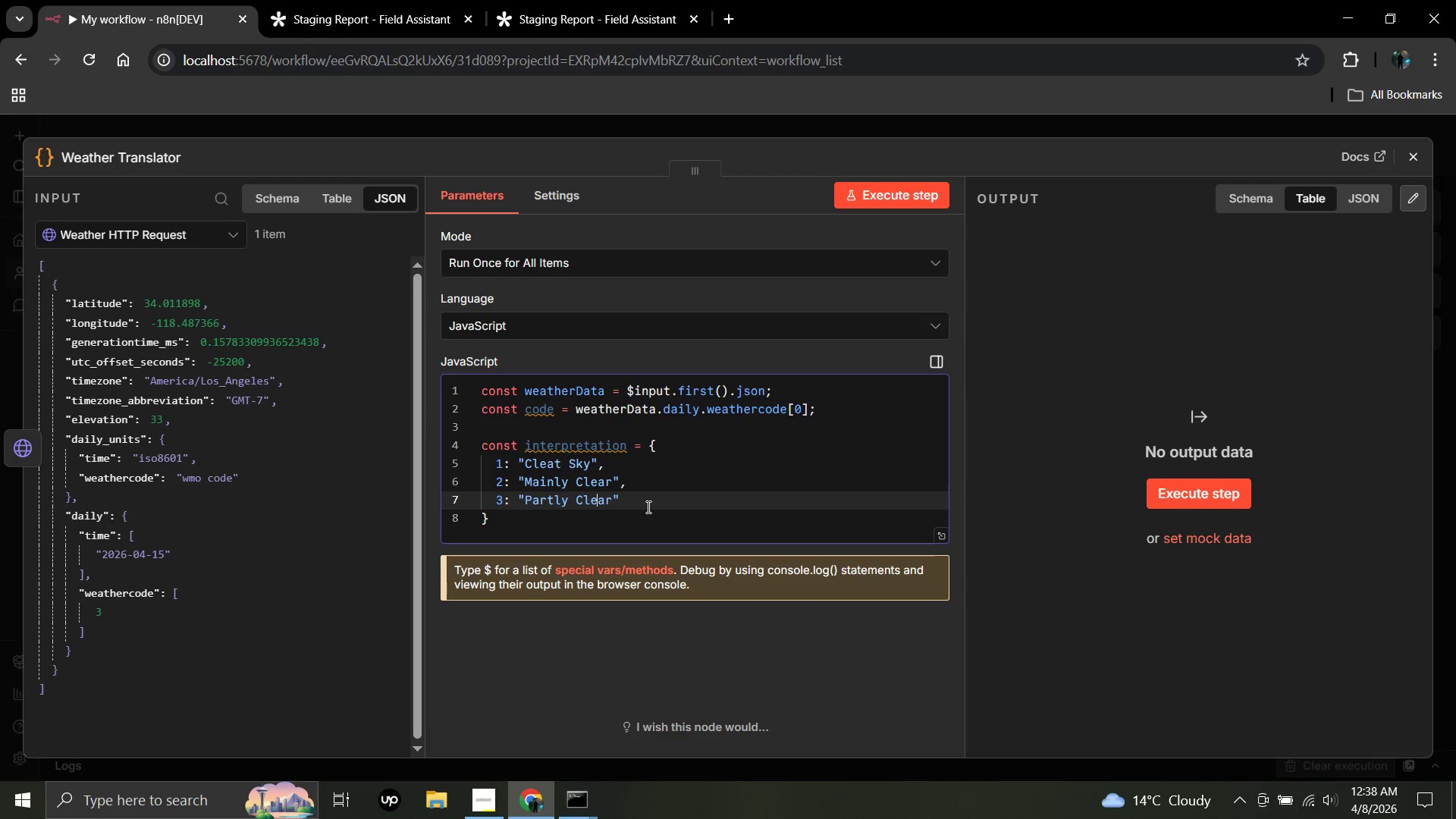 
key(ArrowRight)
 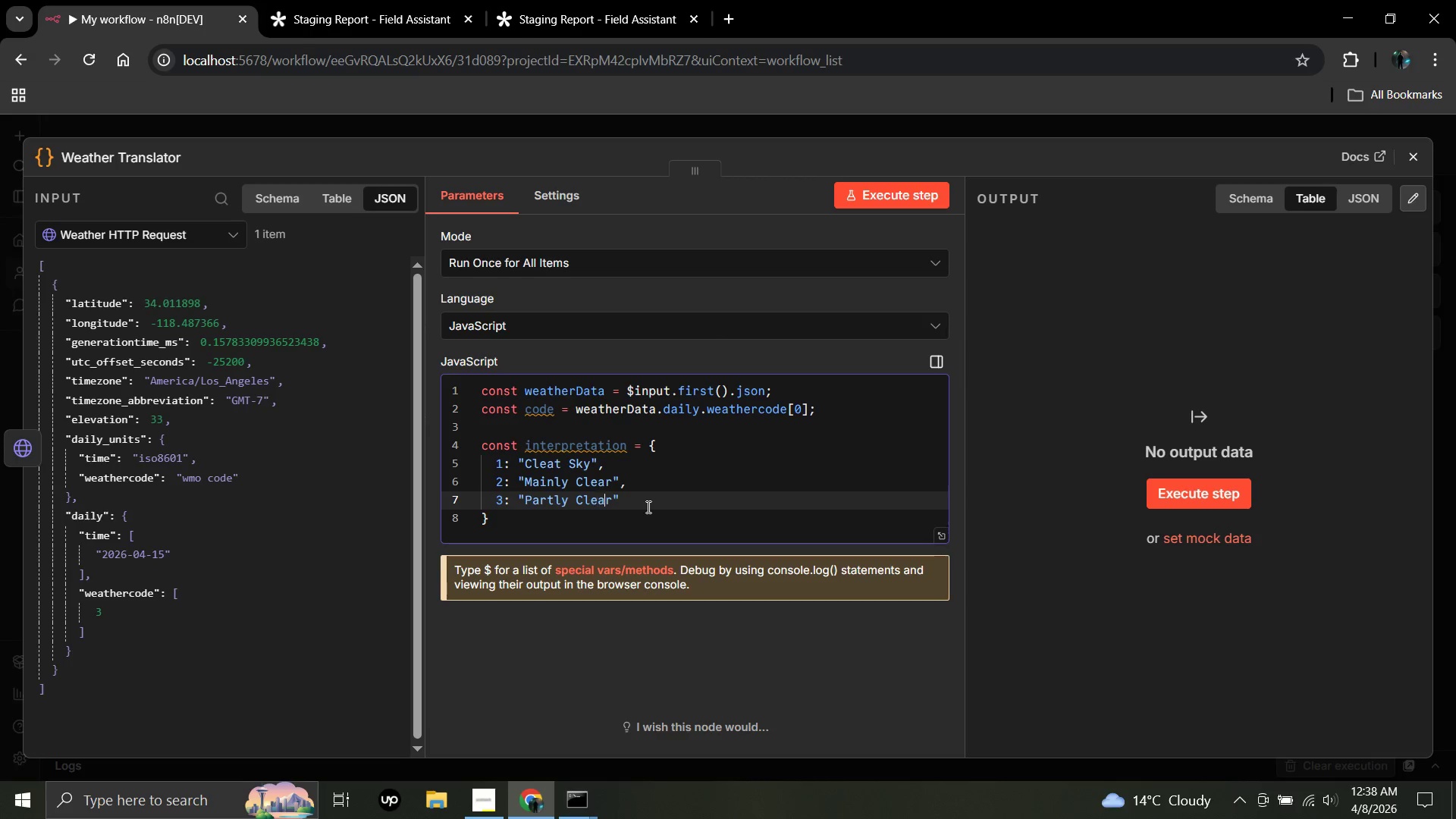 
key(ArrowRight)
 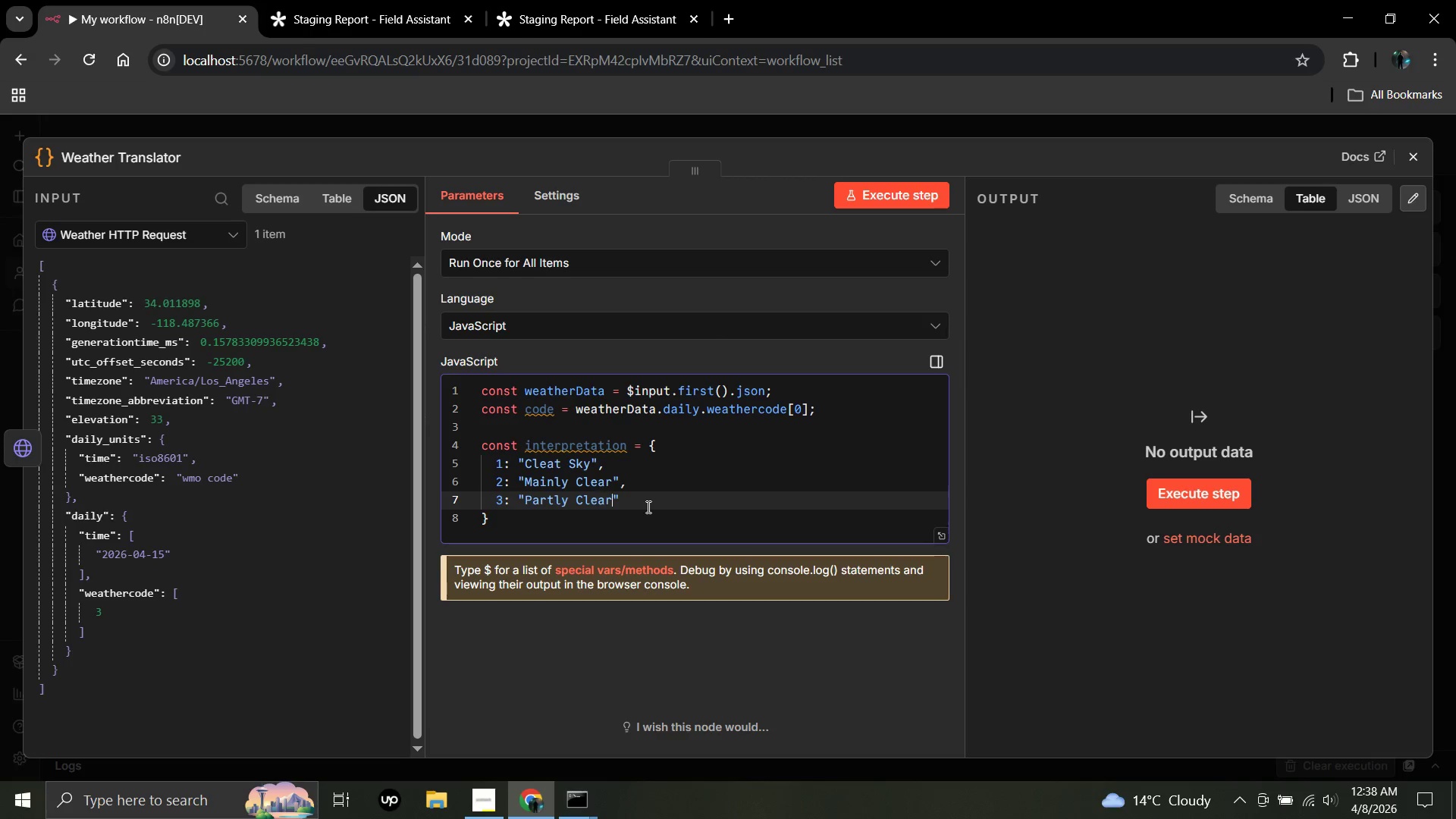 
key(ArrowRight)
 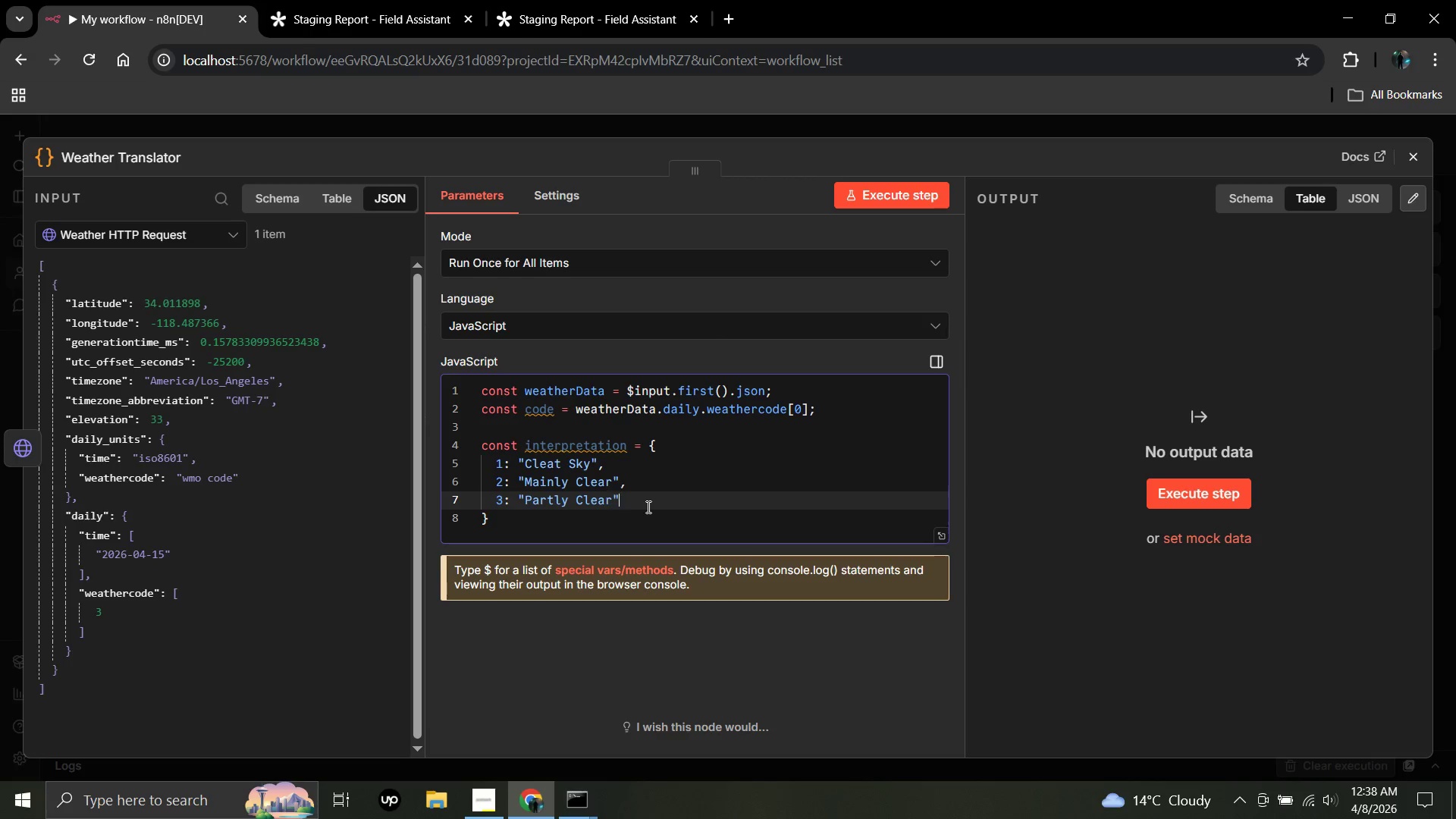 
key(ArrowRight)
 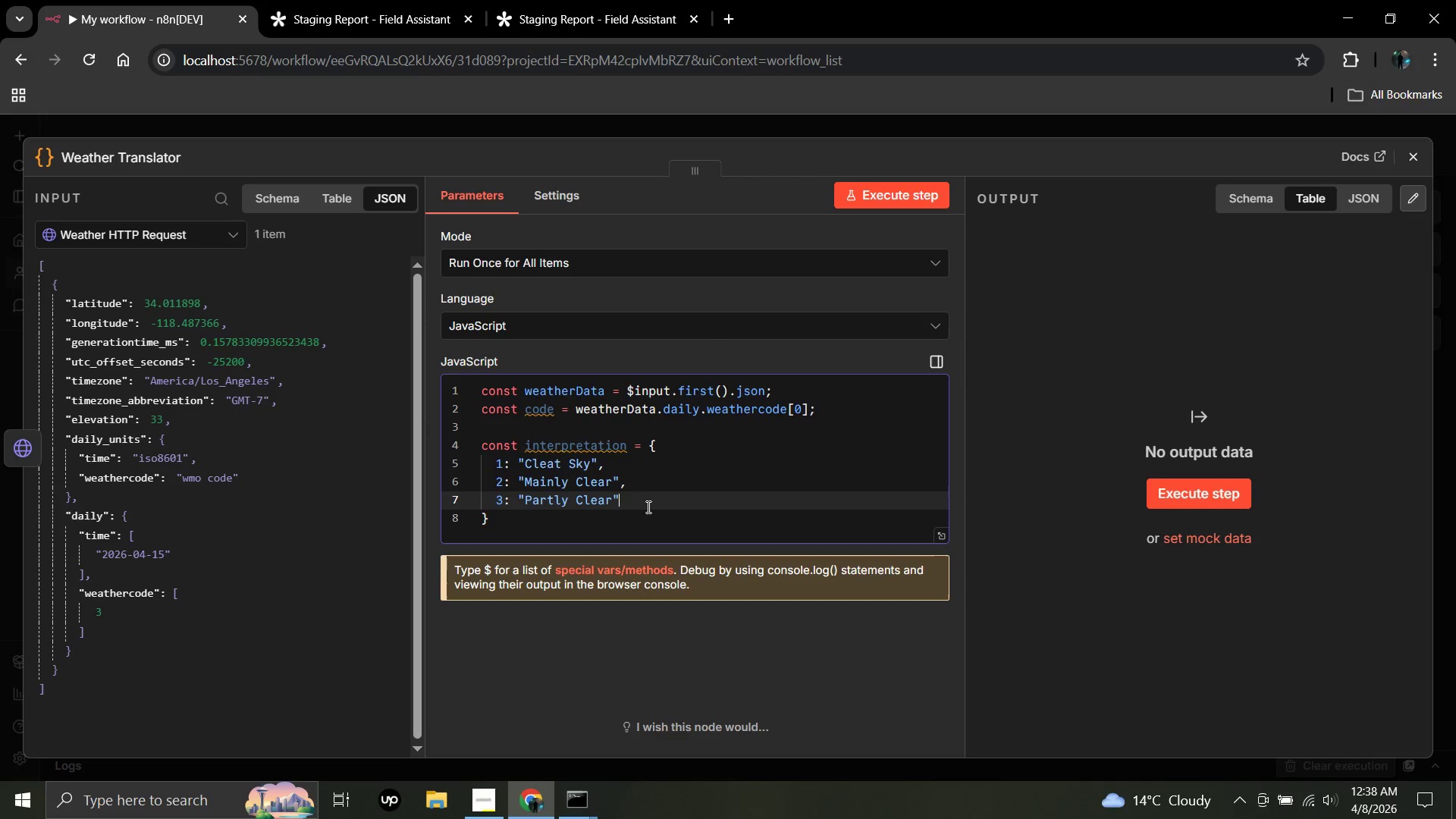 
key(Comma)
 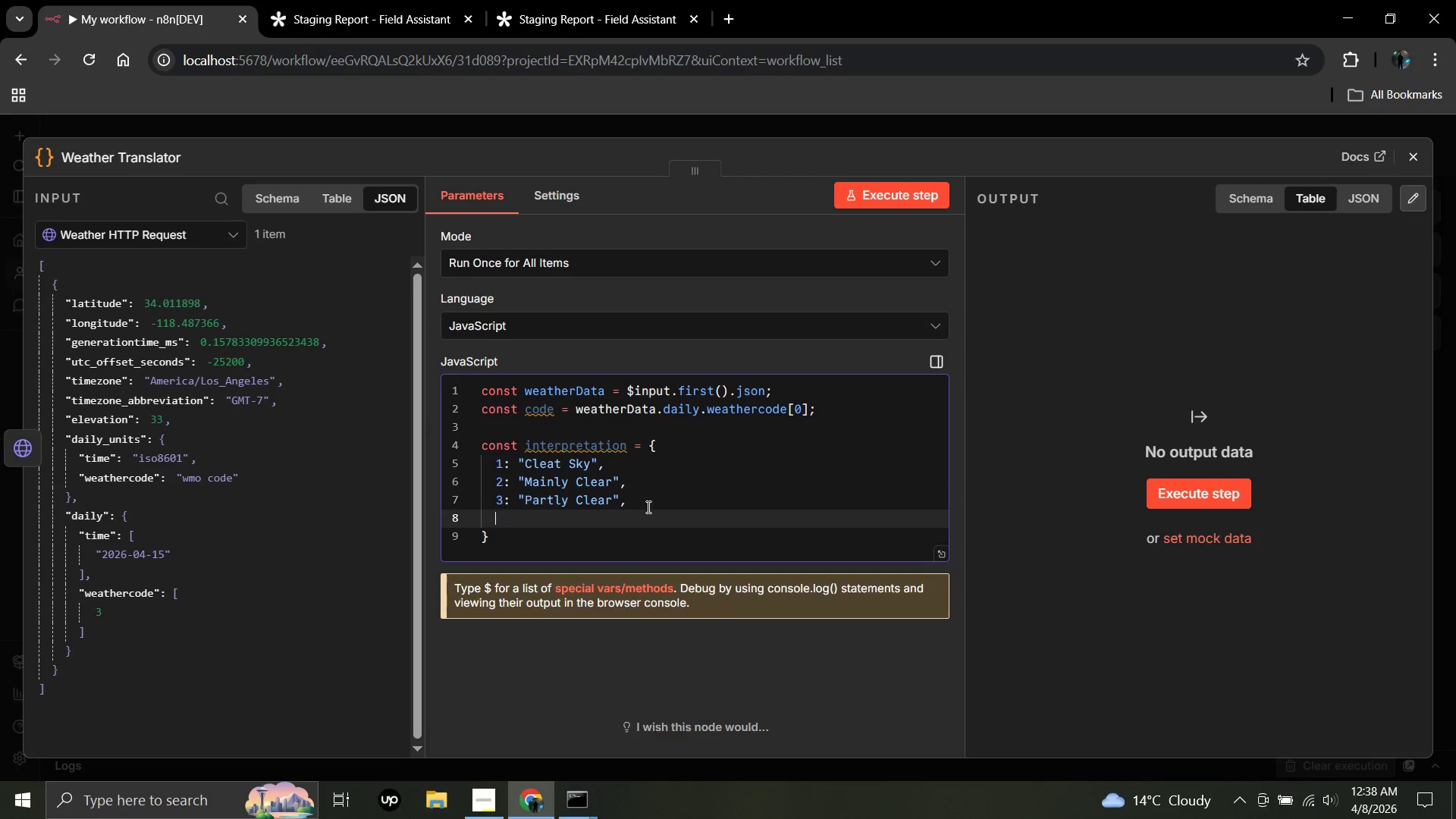 
key(Enter)
 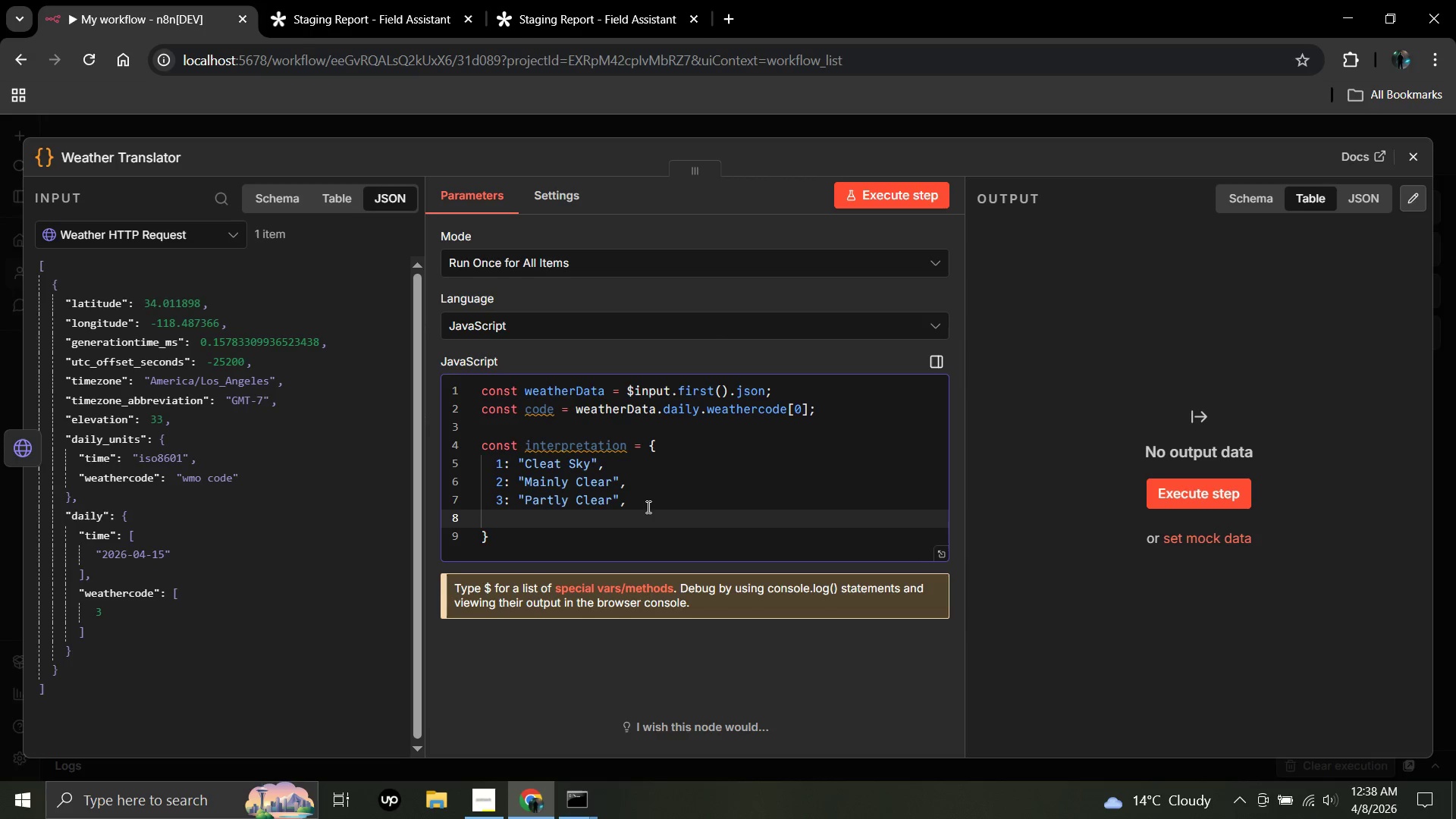 
key(4)
 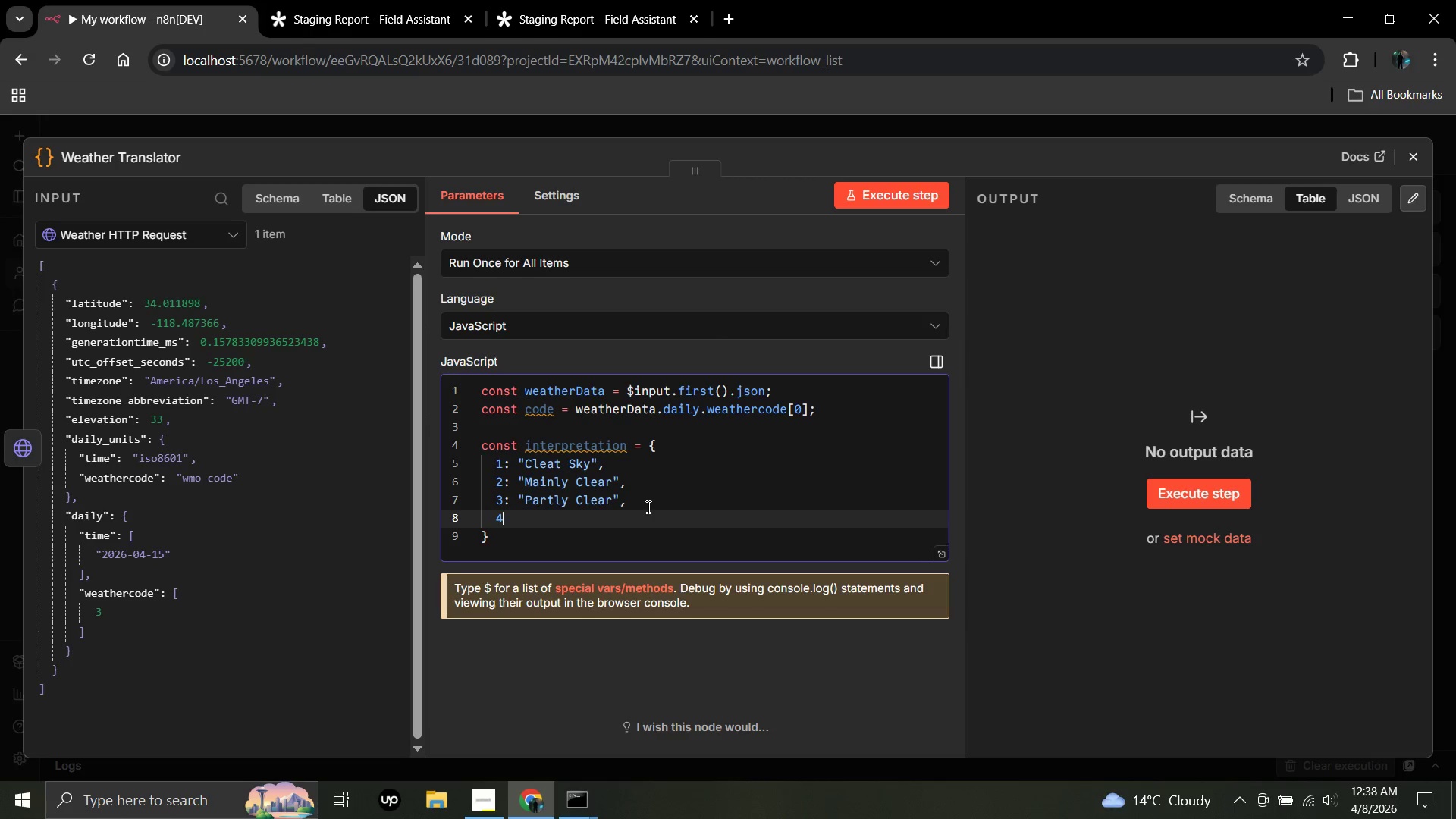 
key(Shift+ShiftLeft)
 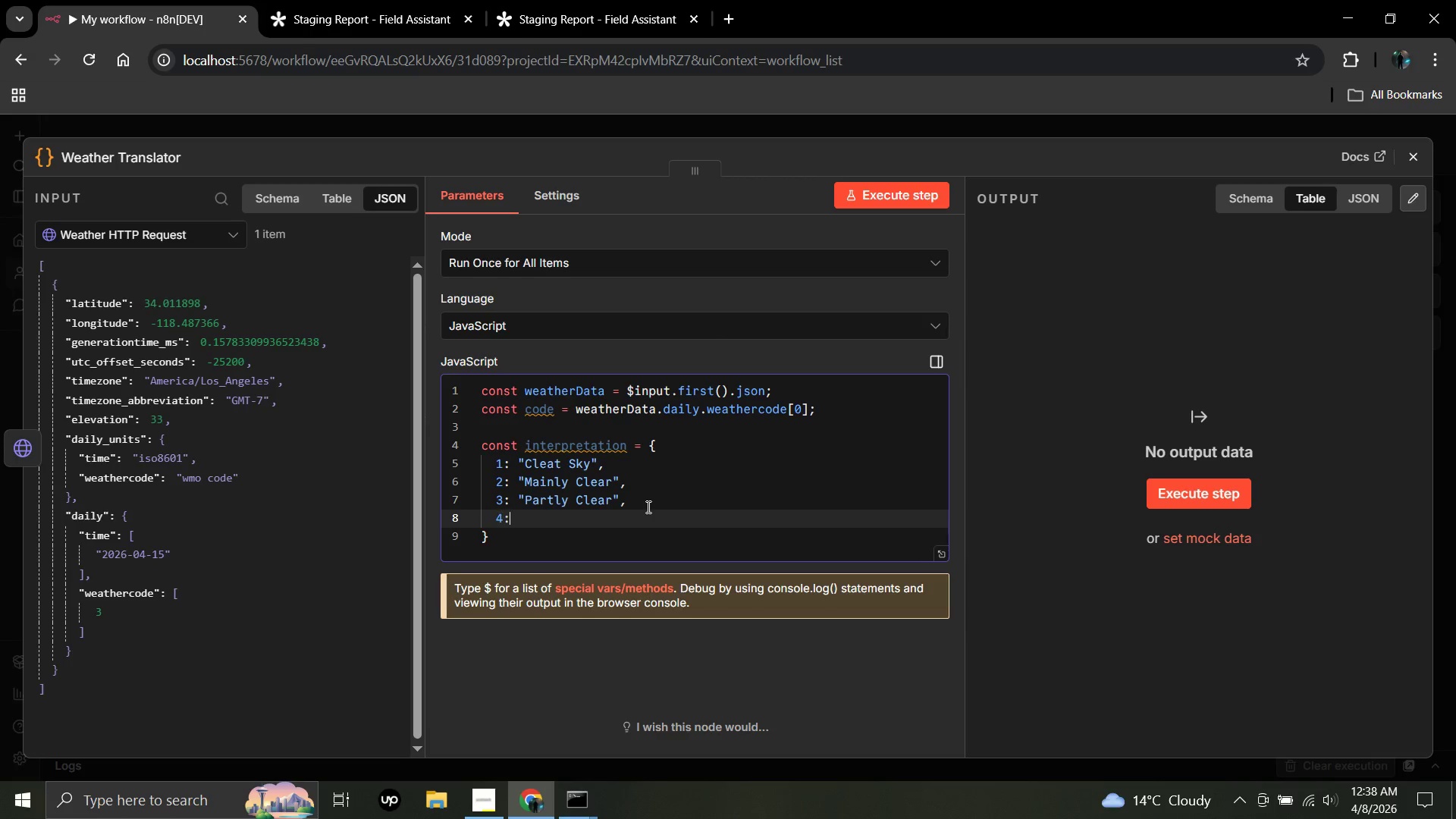 
key(Shift+Semicolon)
 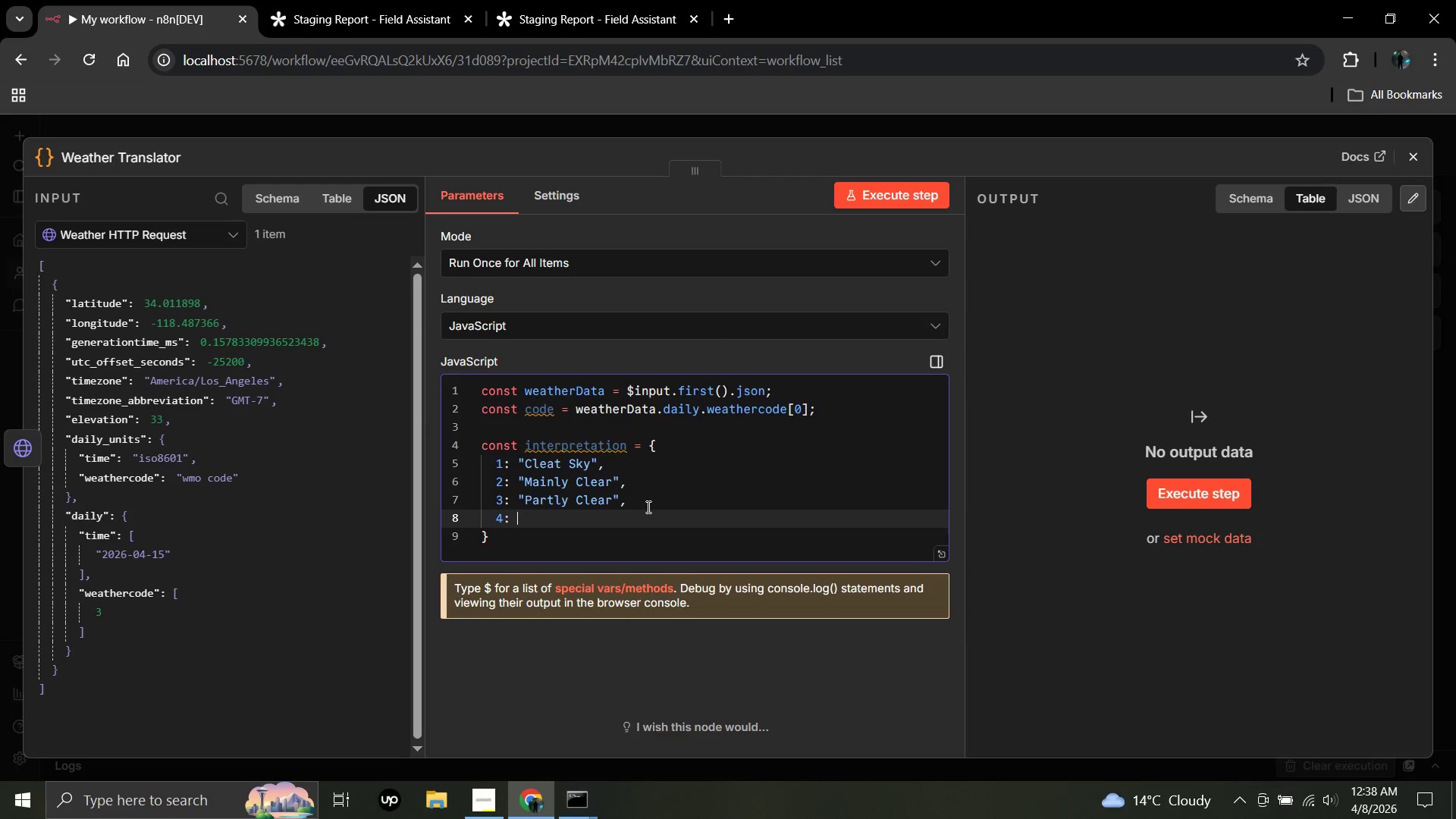 
key(Space)
 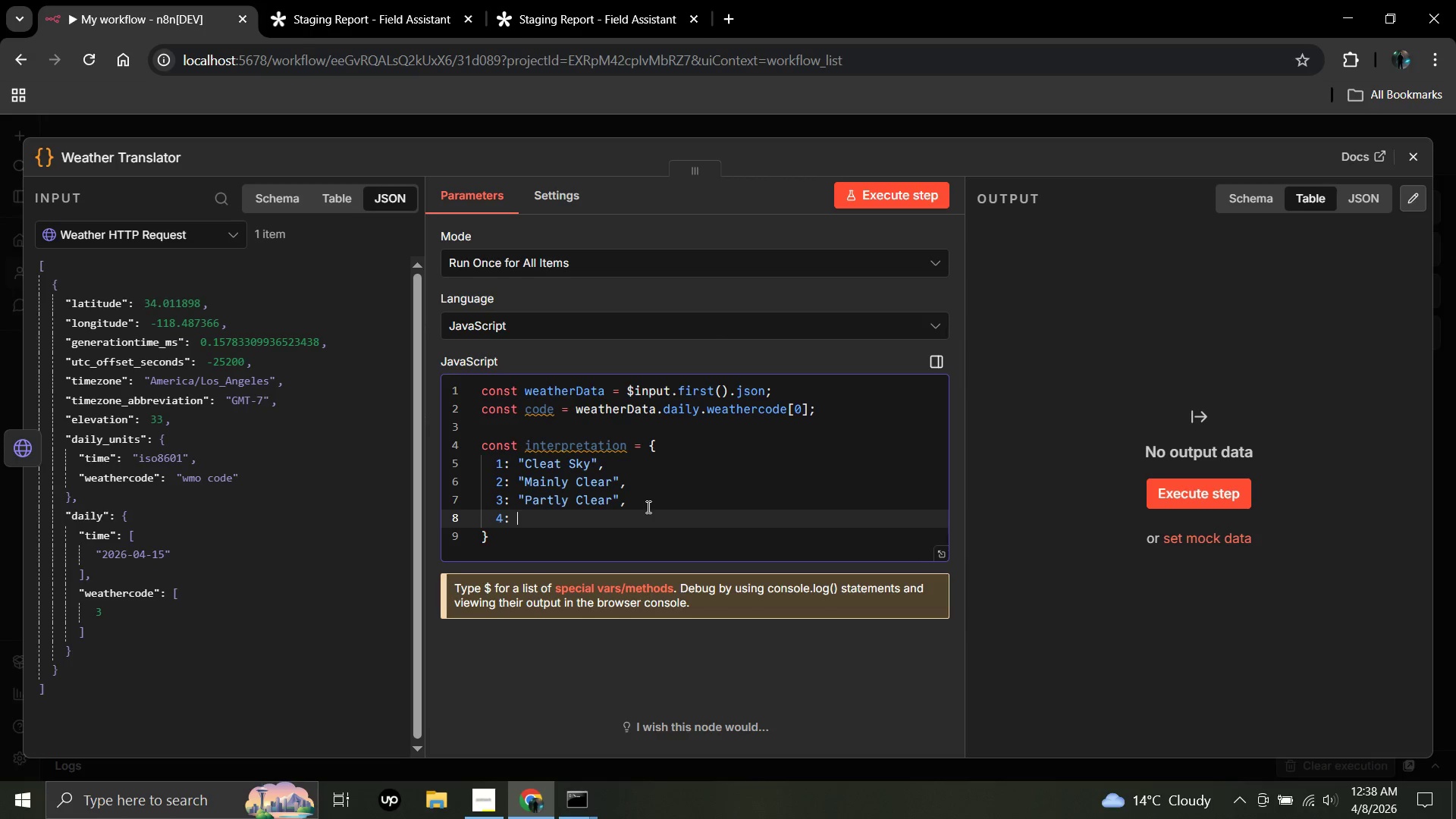 
key(Shift+Quote)
 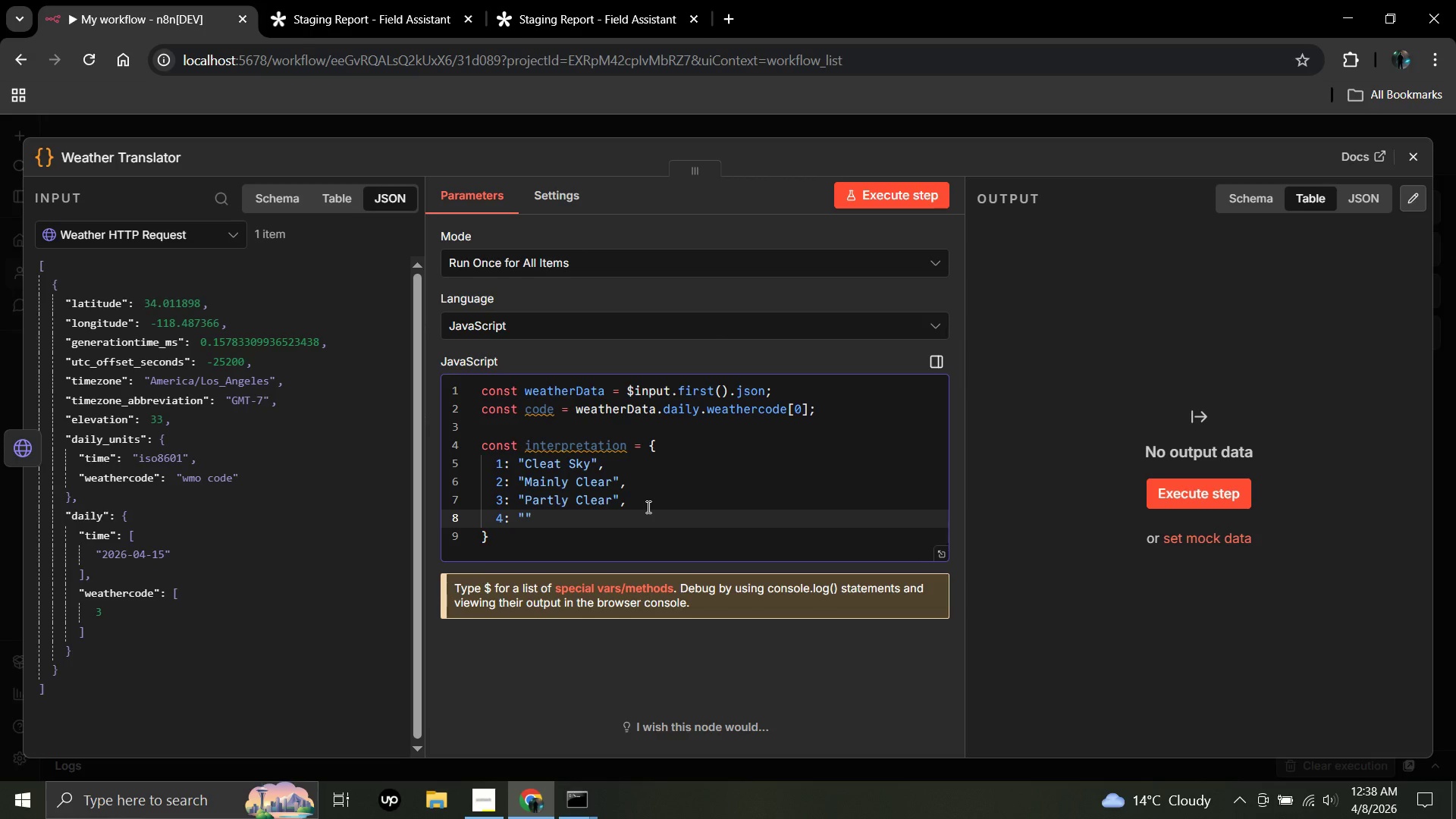 
wait(7.69)
 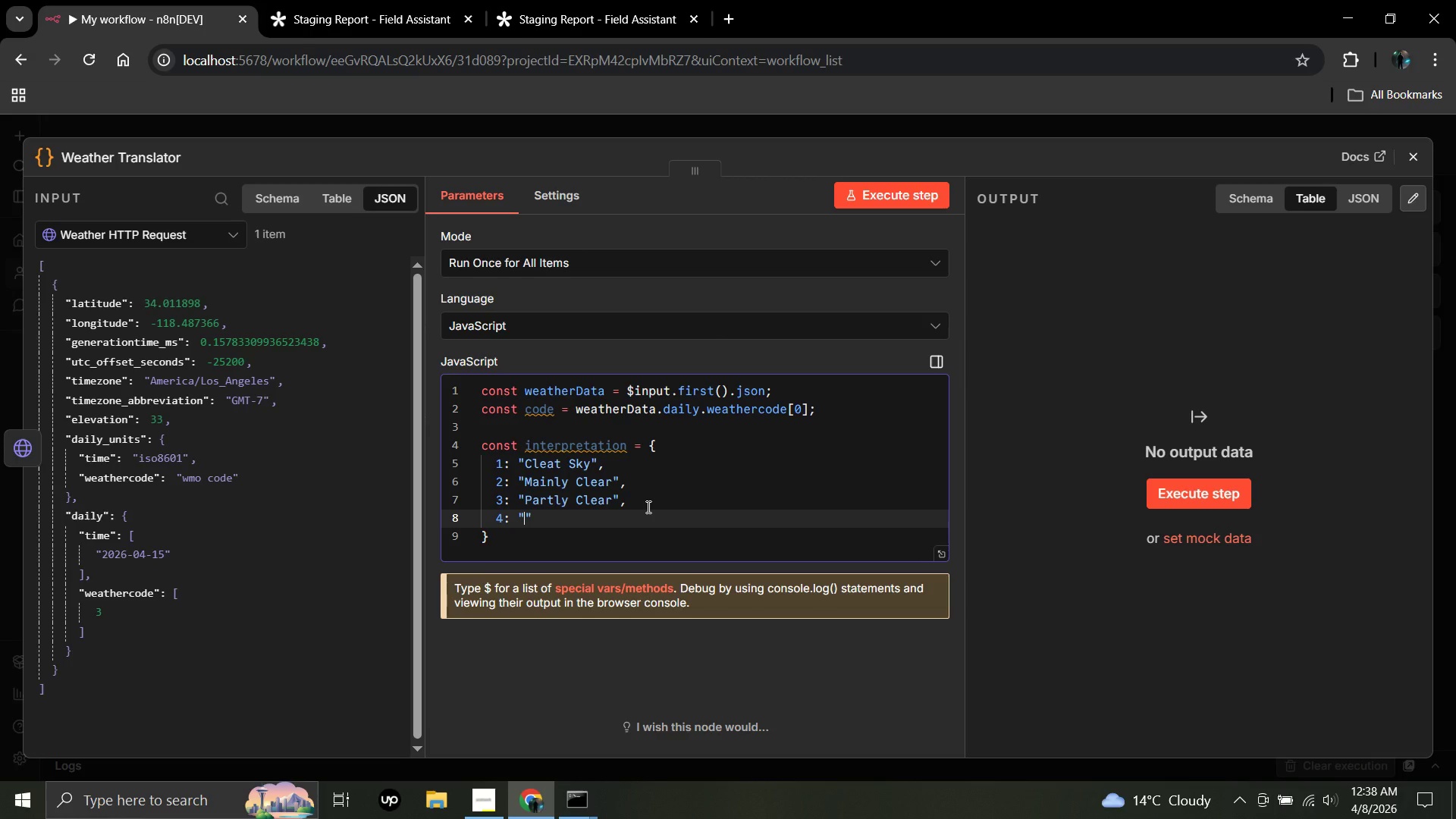 
key(ArrowUp)
 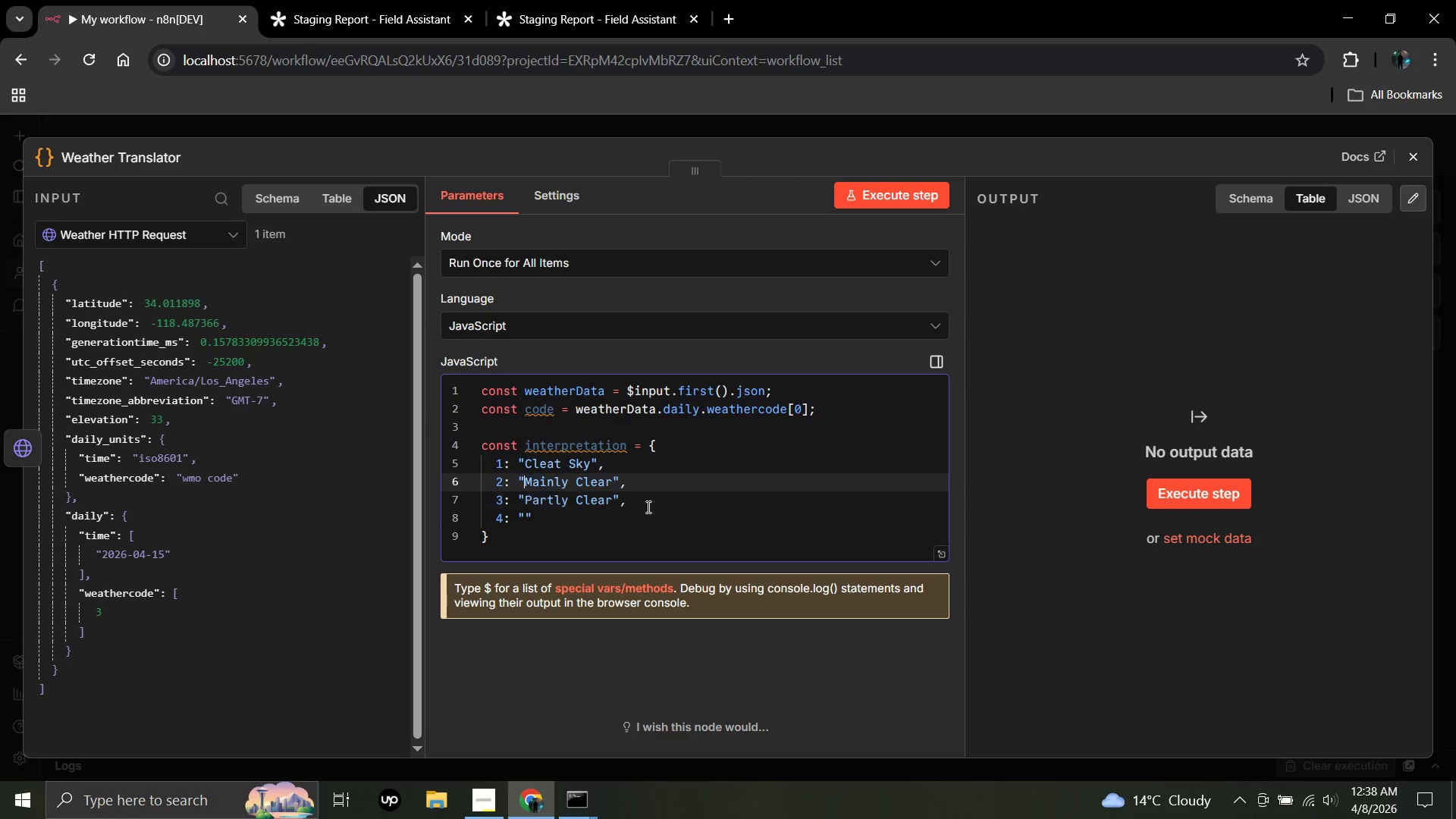 
key(ArrowUp)
 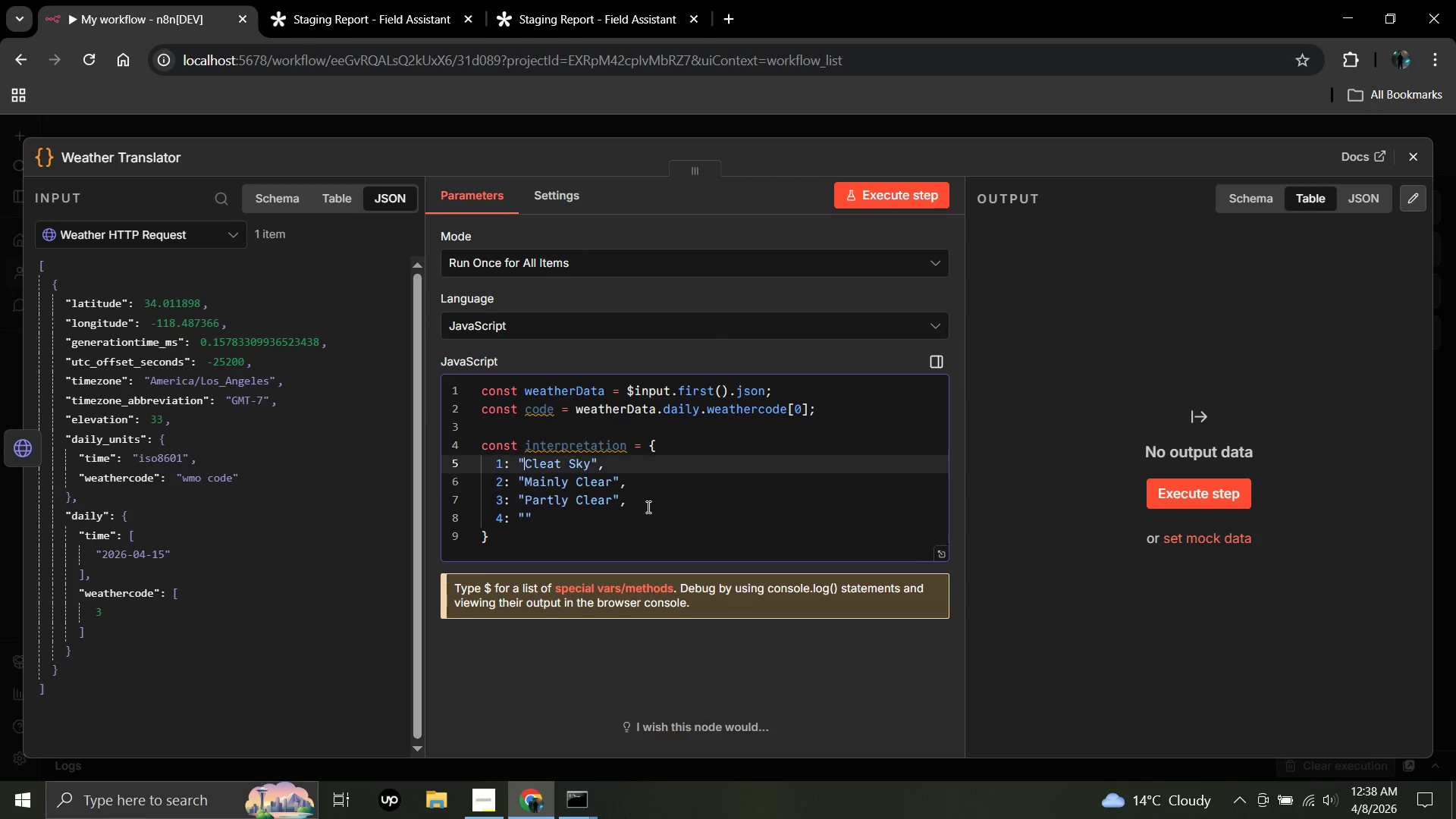 
key(ArrowUp)
 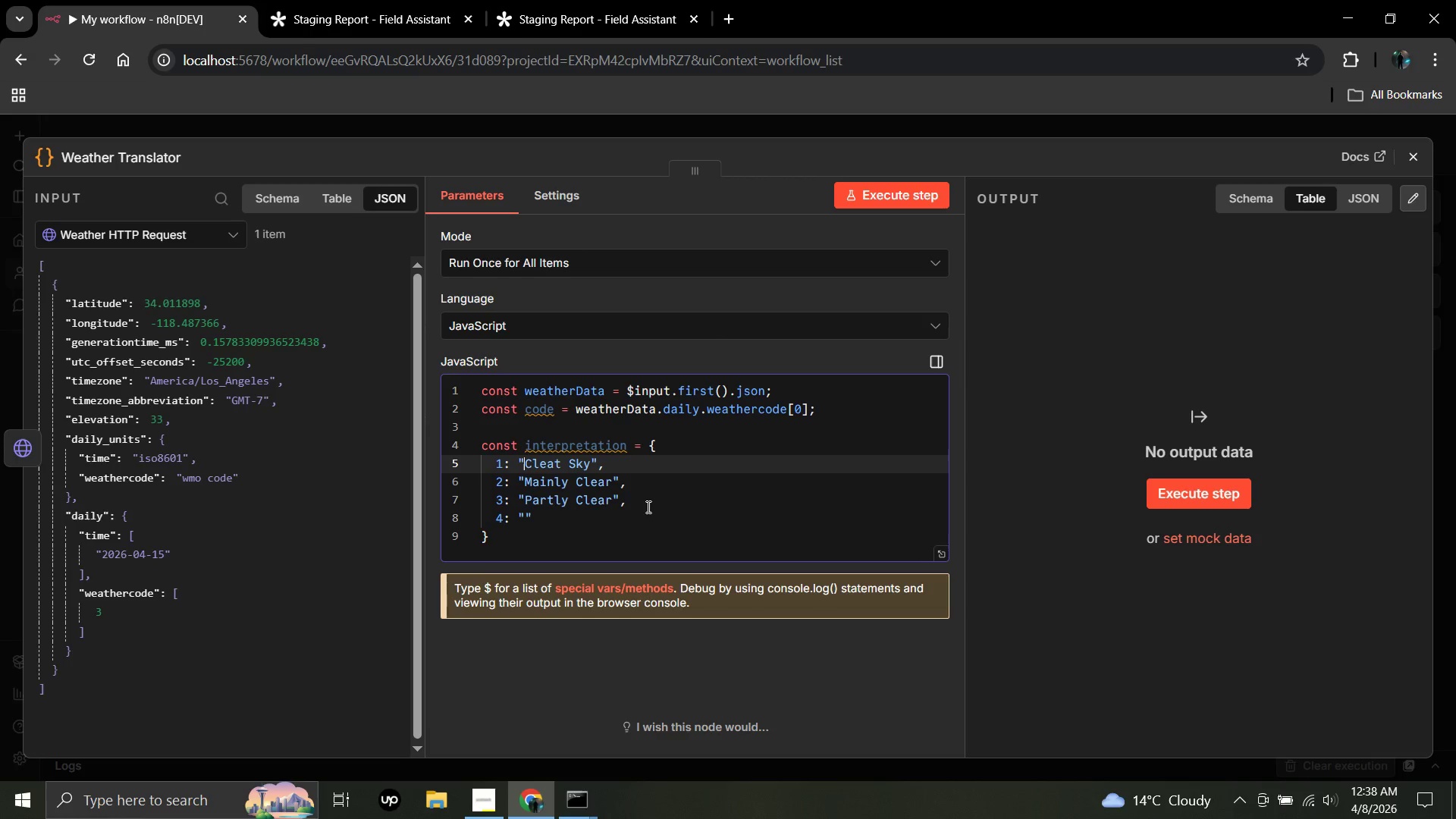 
key(ArrowLeft)
 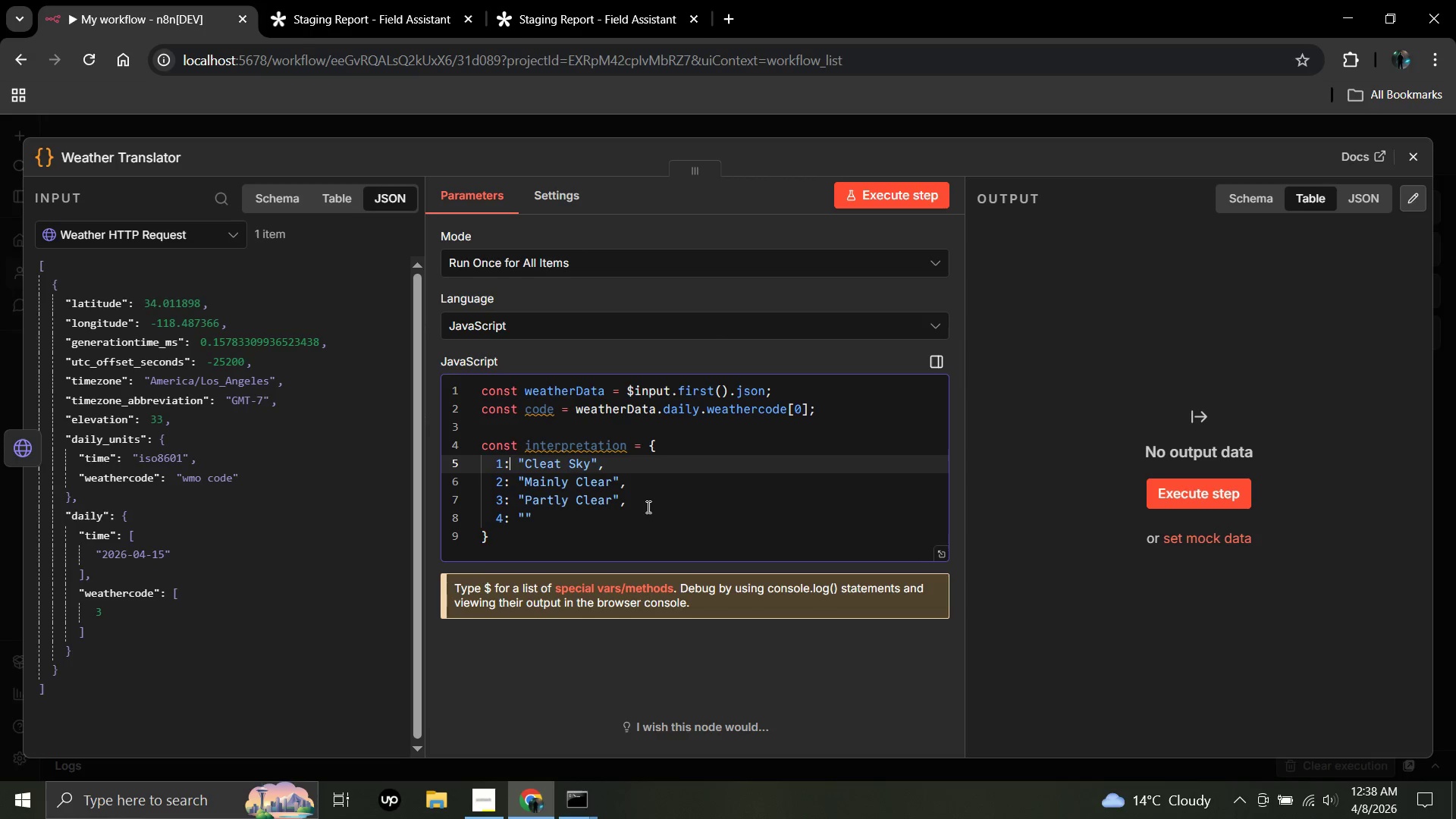 
key(ArrowLeft)
 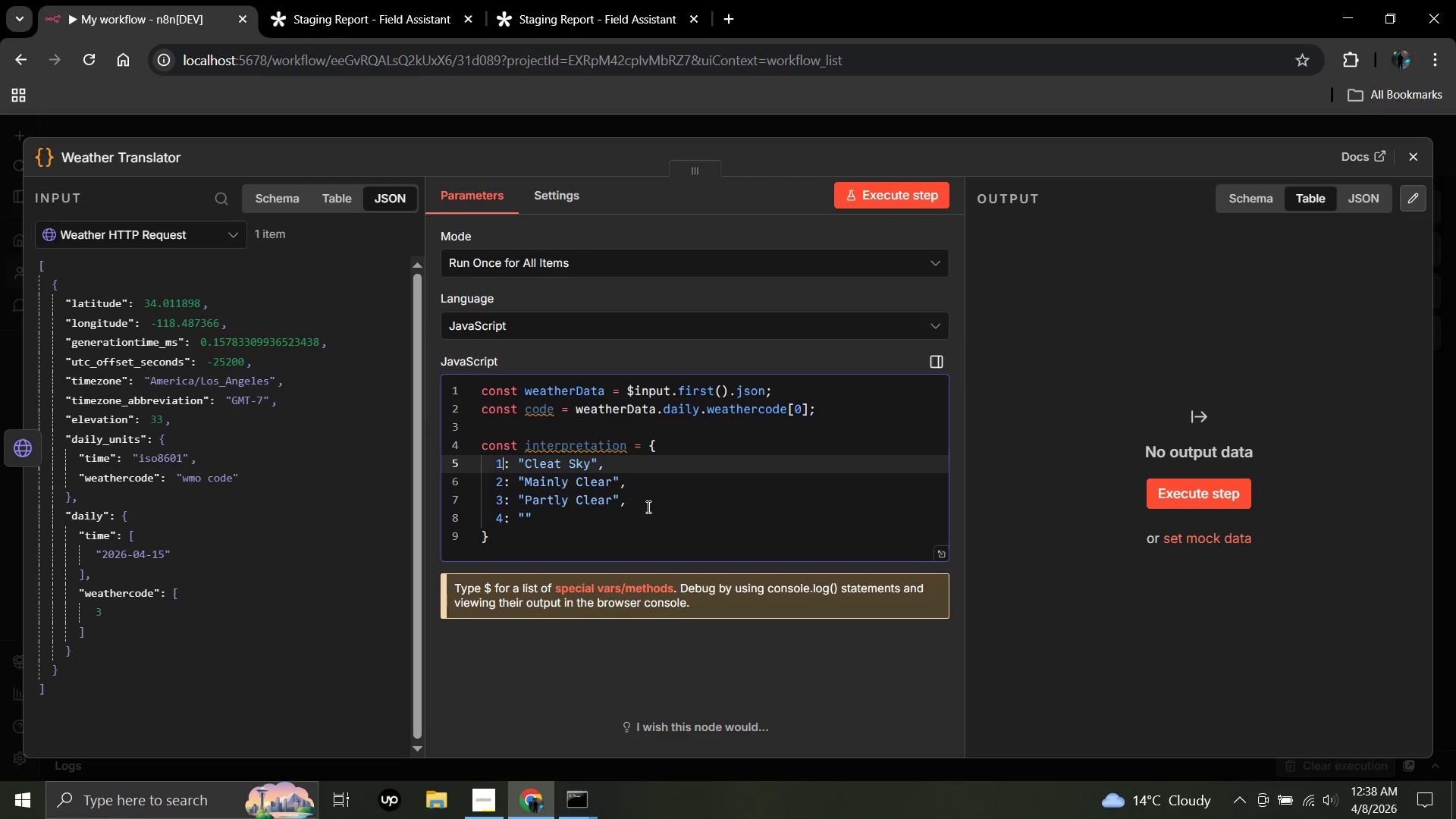 
key(ArrowLeft)
 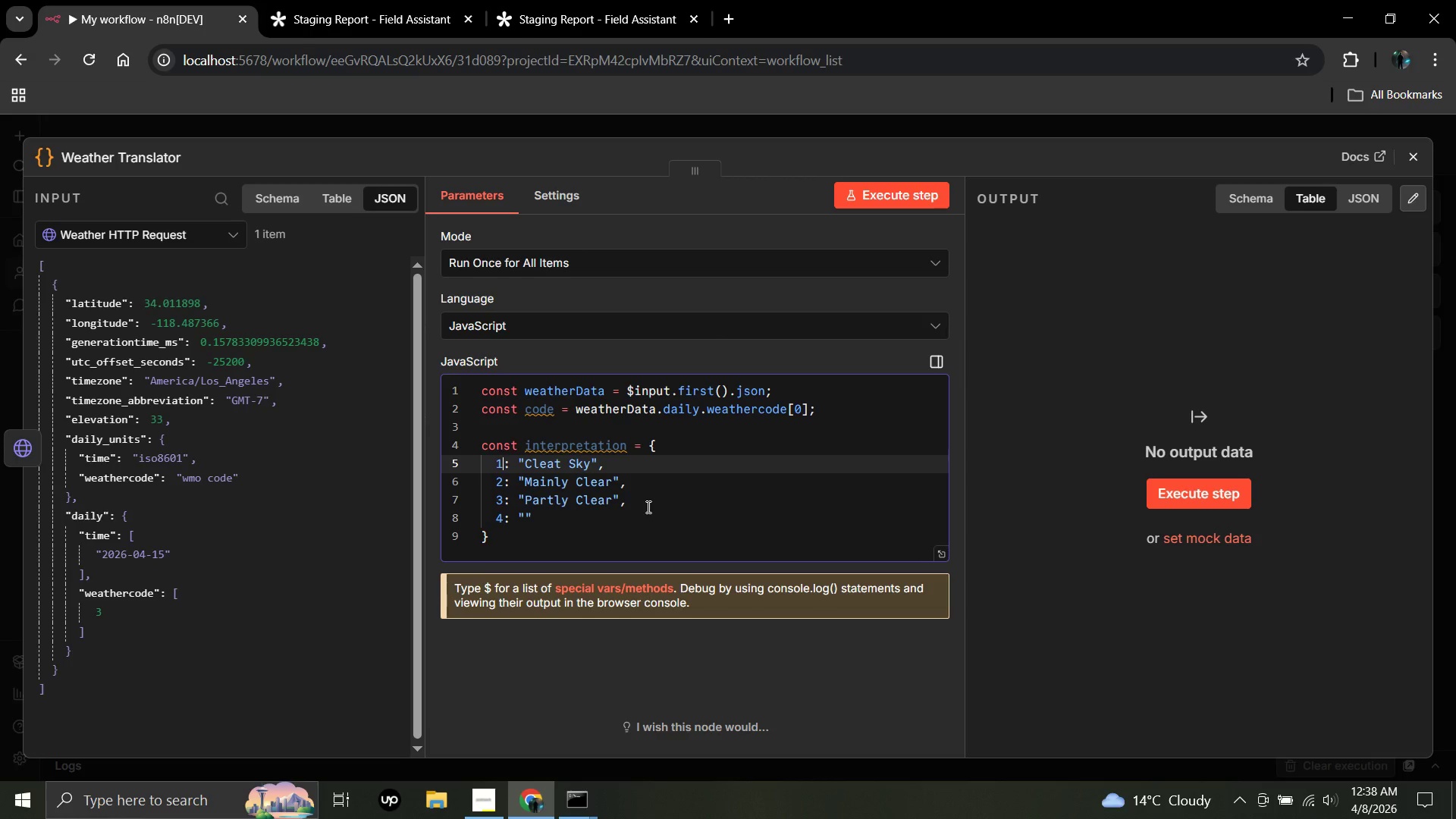 
key(Backspace)
 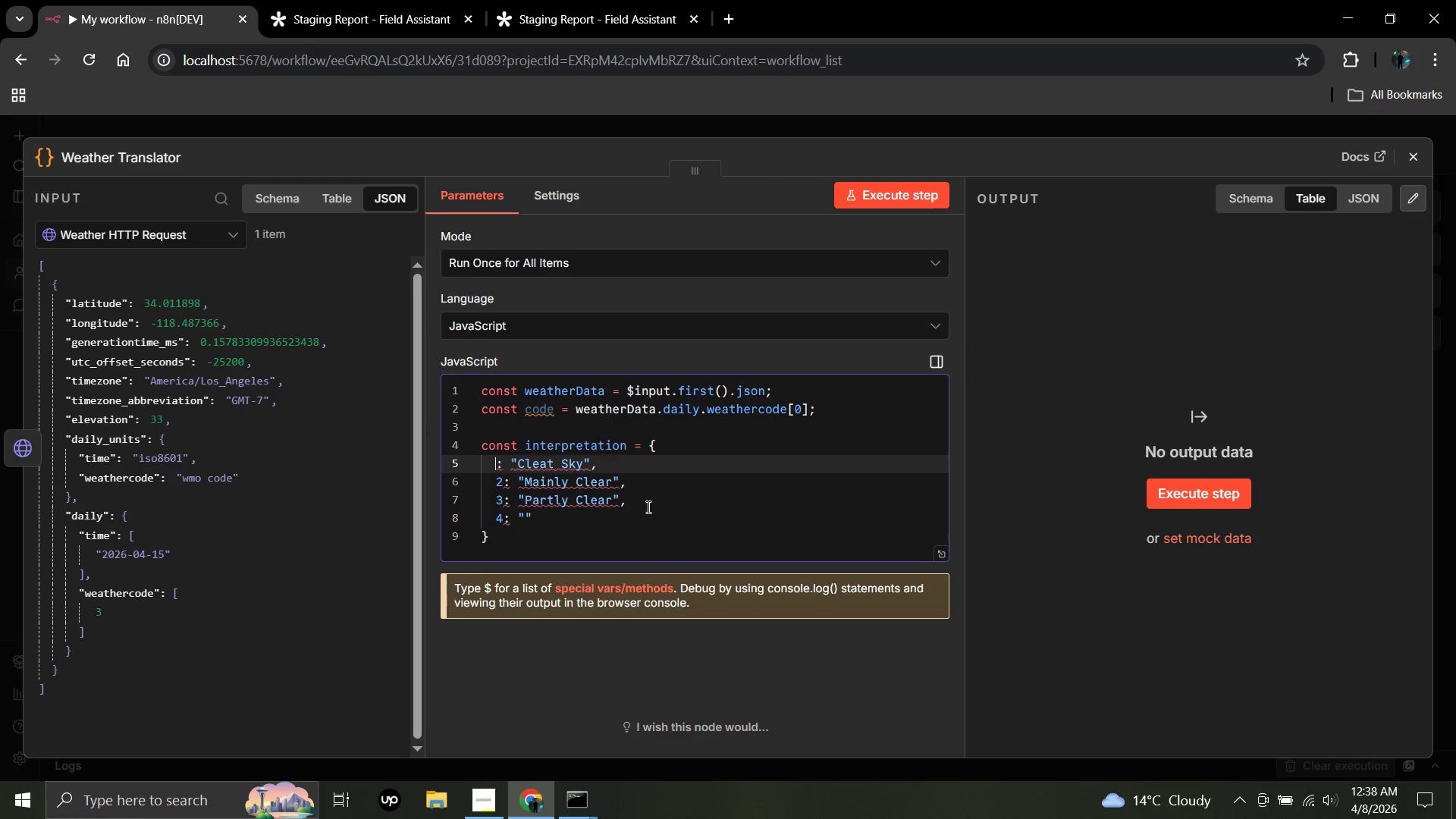 
key(0)
 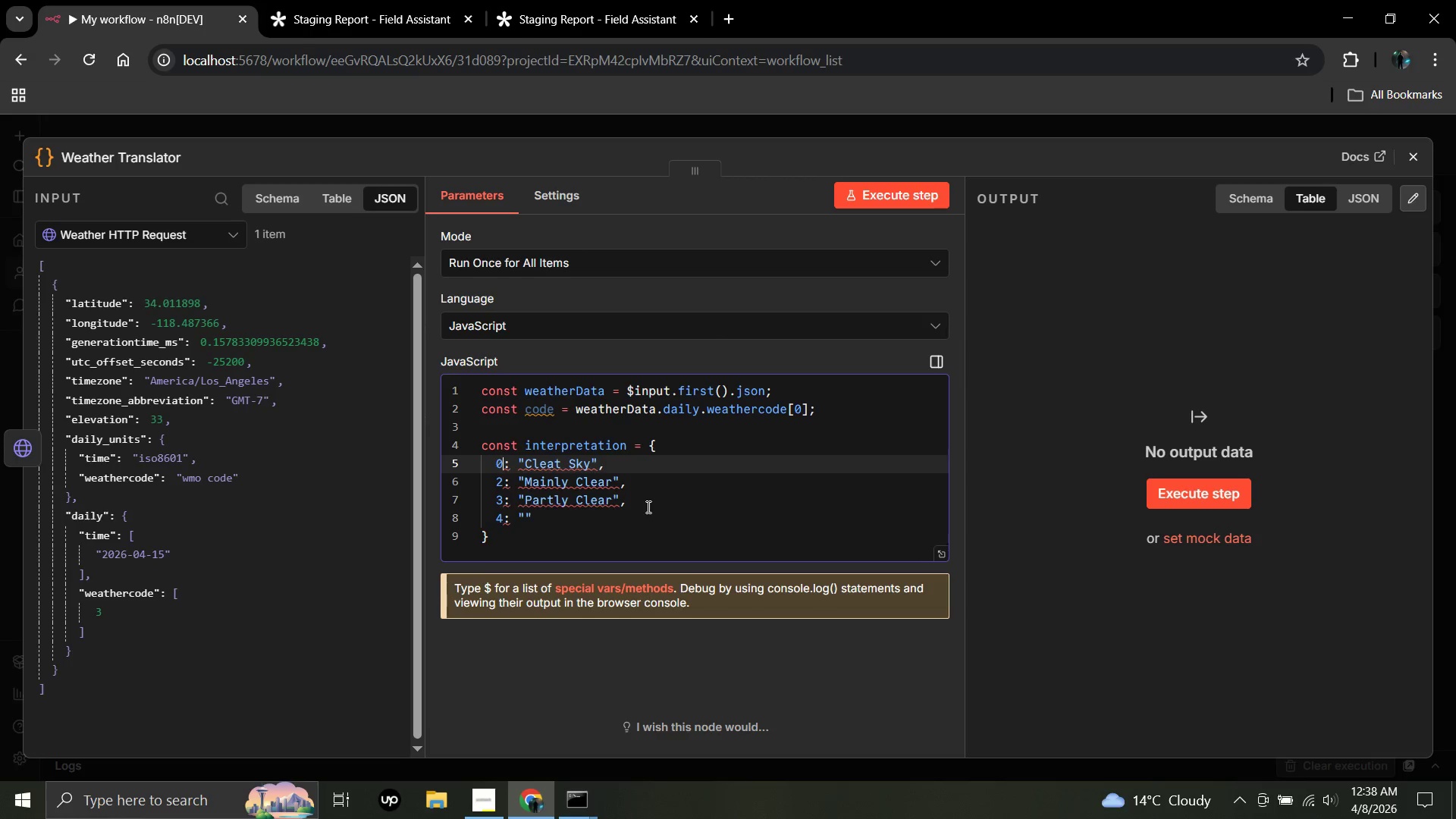 
key(ArrowDown)
 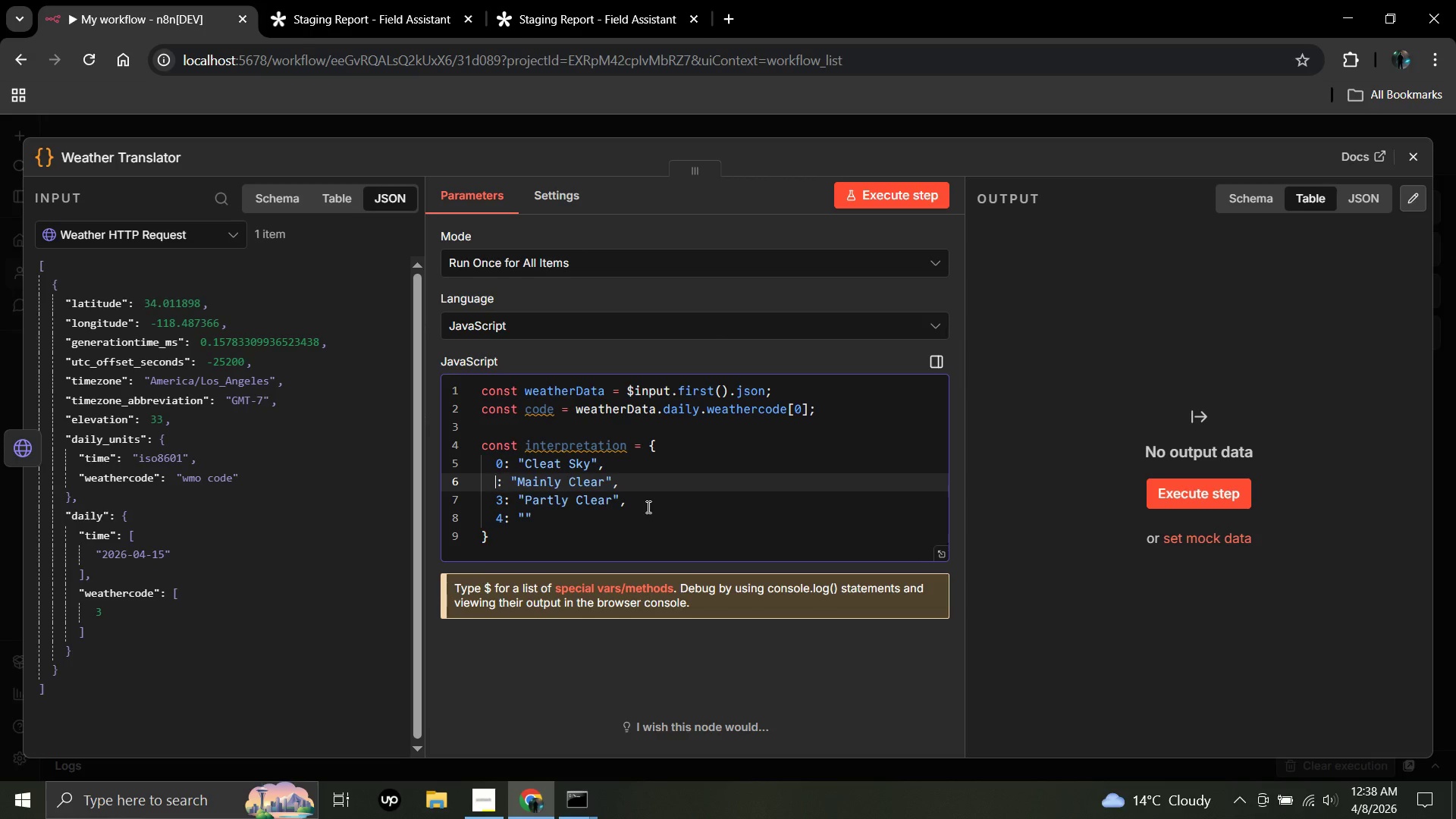 
key(Backspace)
 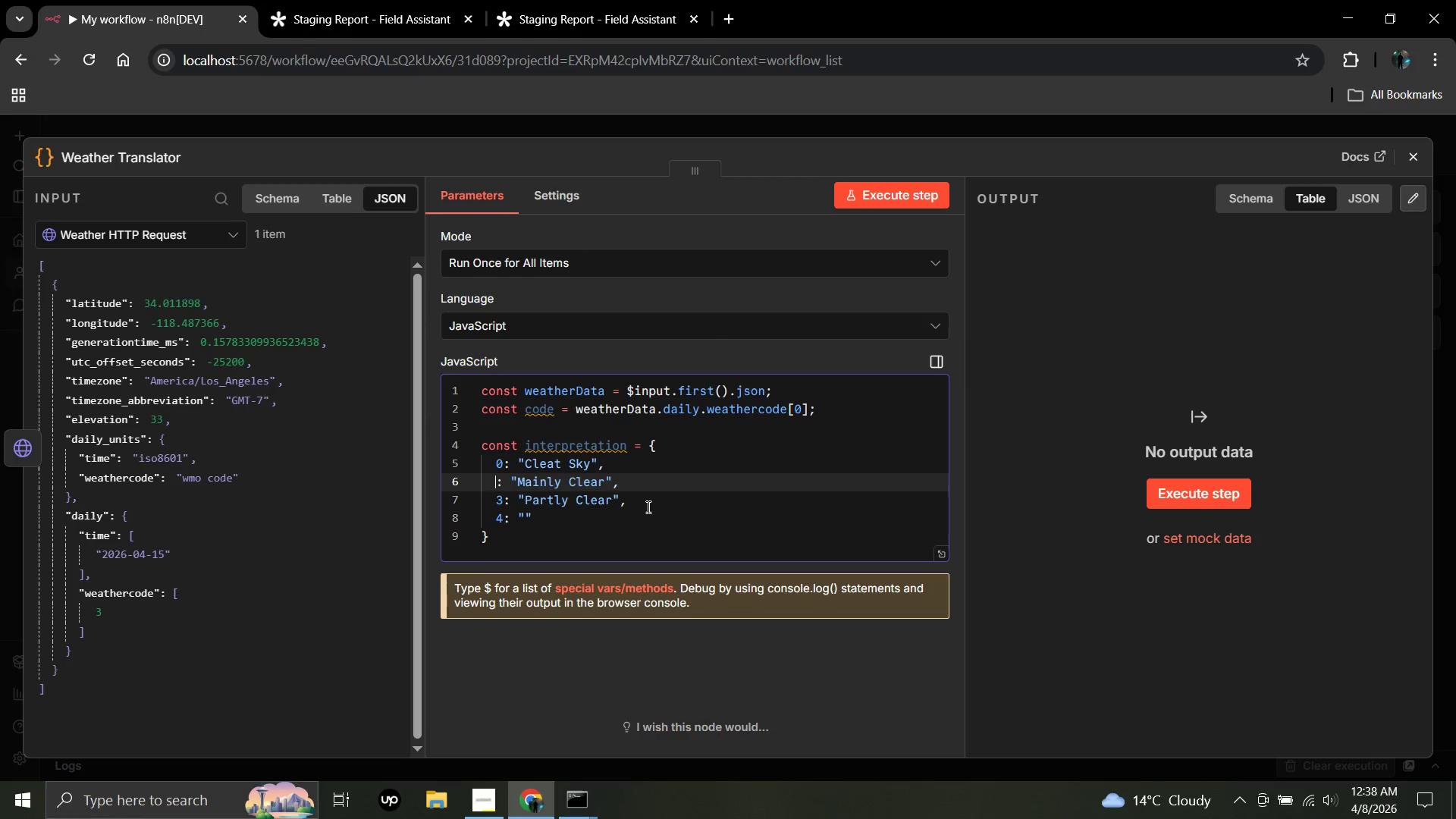 
key(1)
 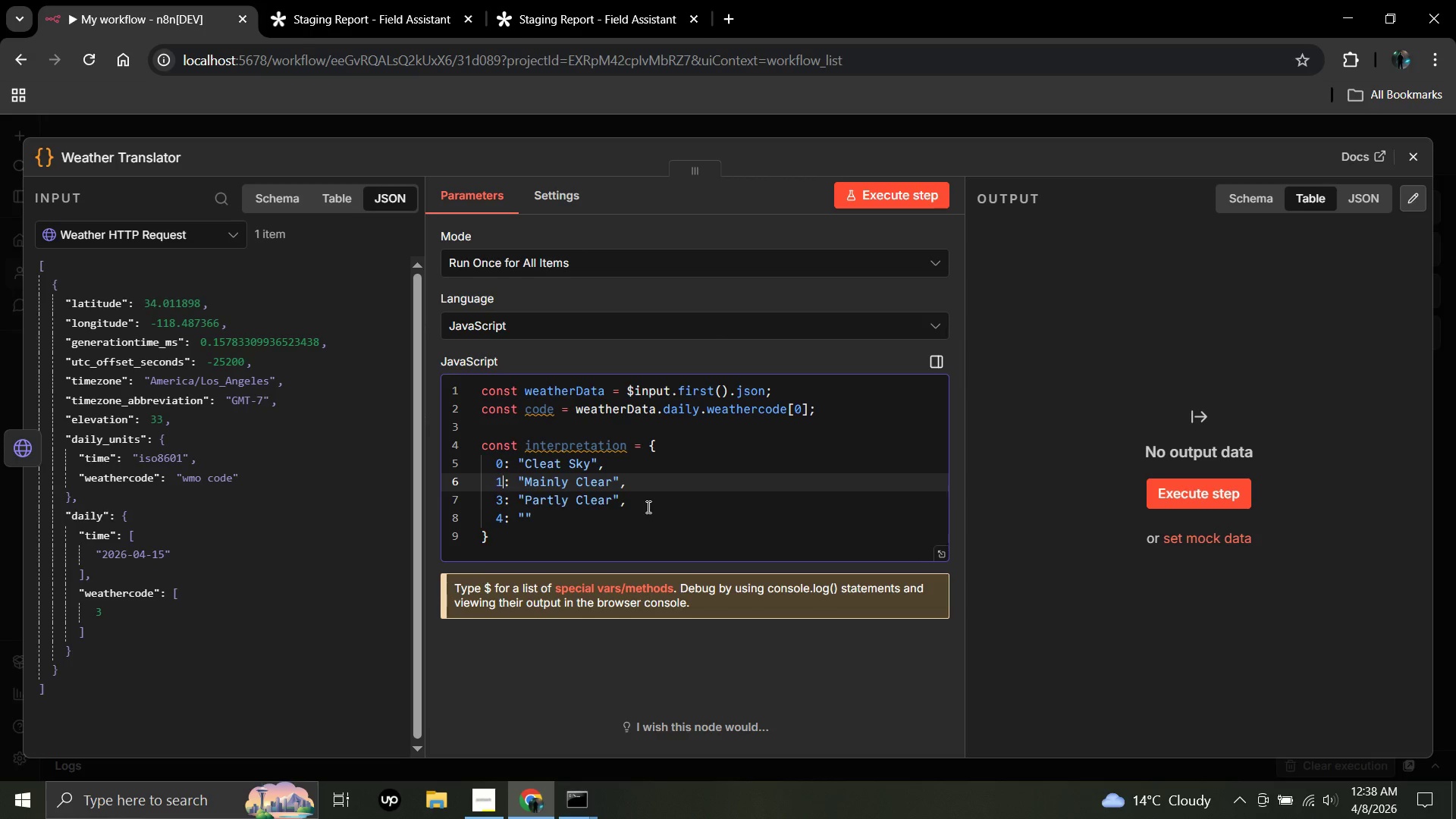 
key(ArrowDown)
 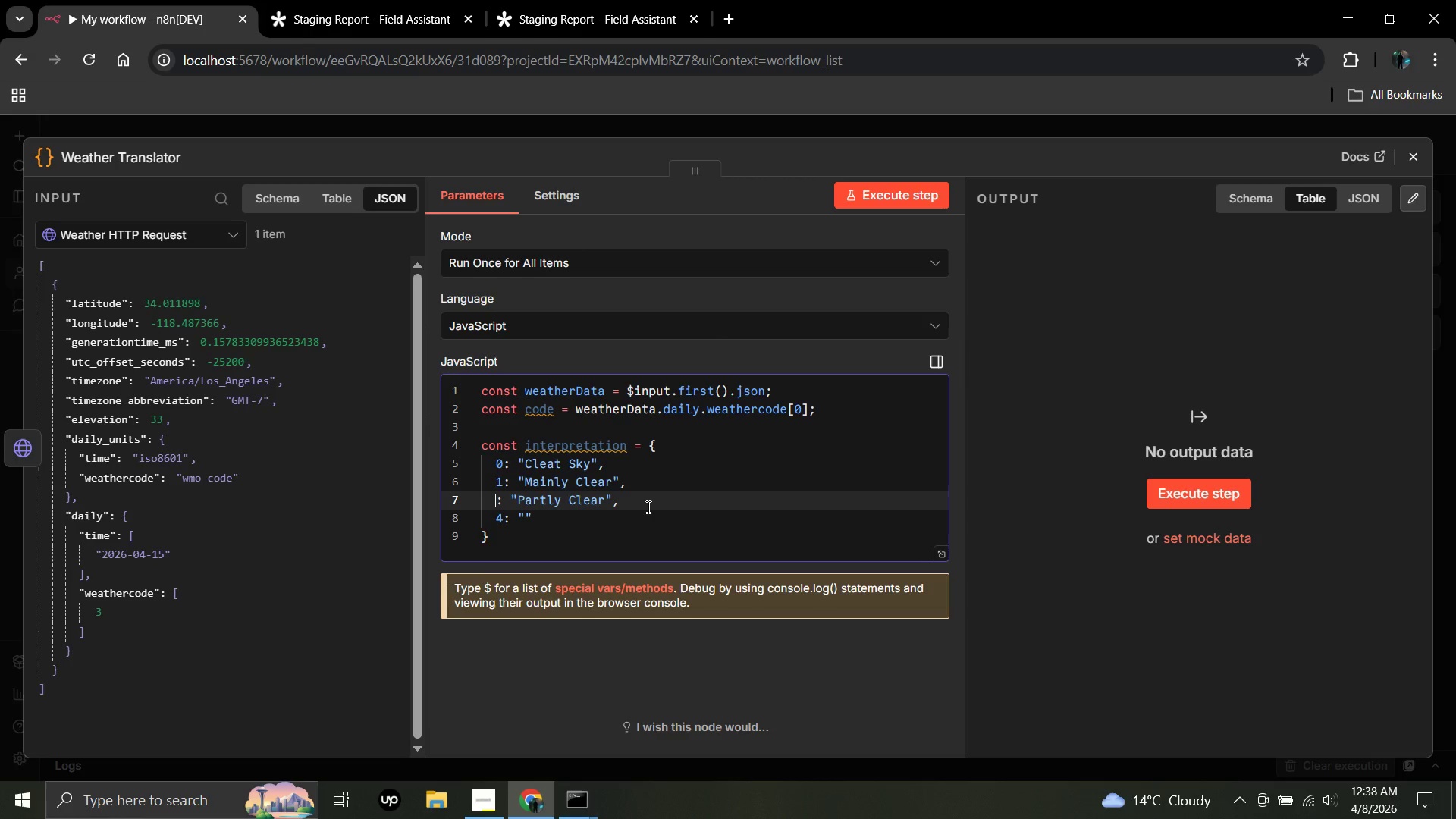 
key(Backspace)
 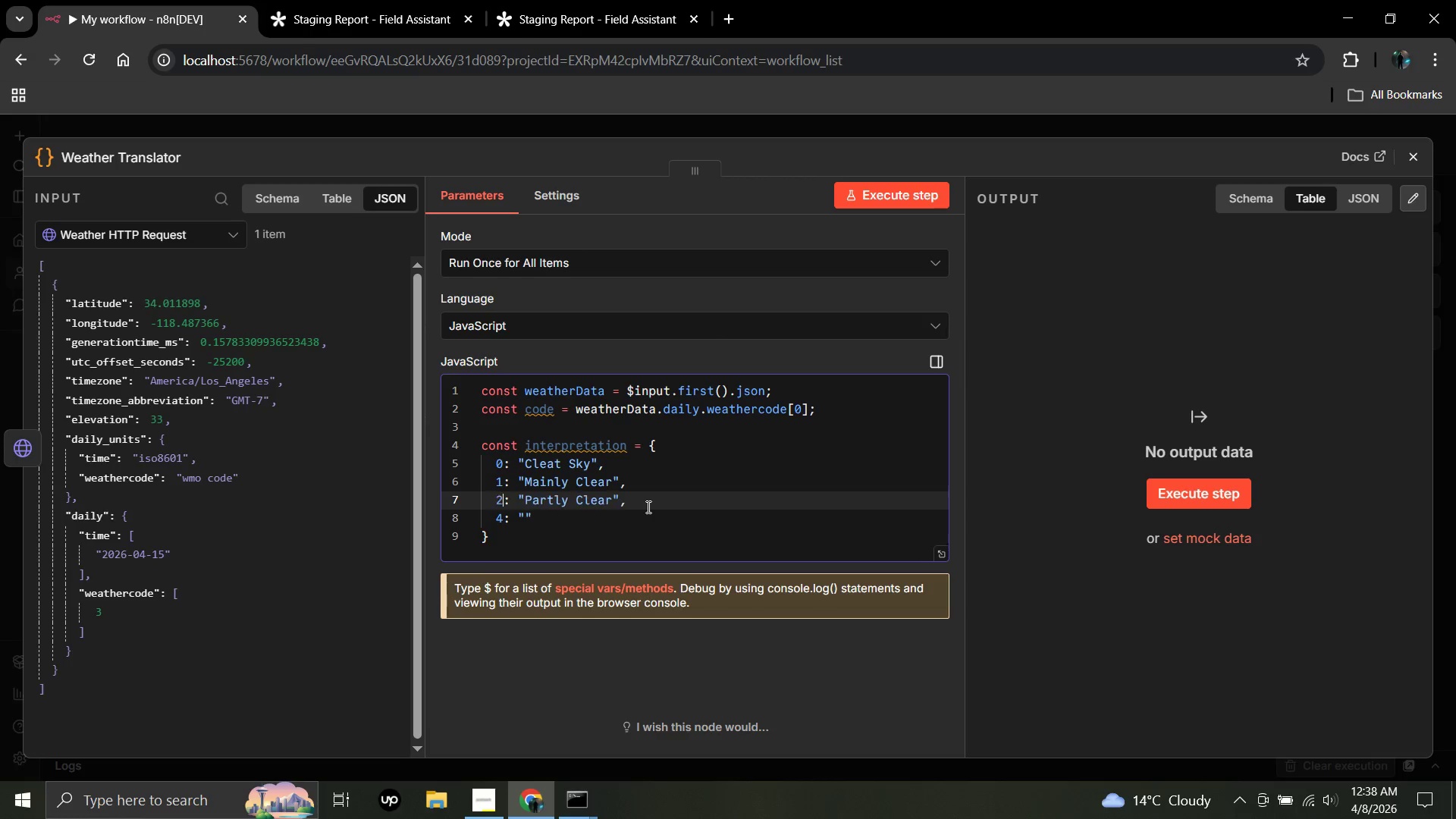 
key(2)
 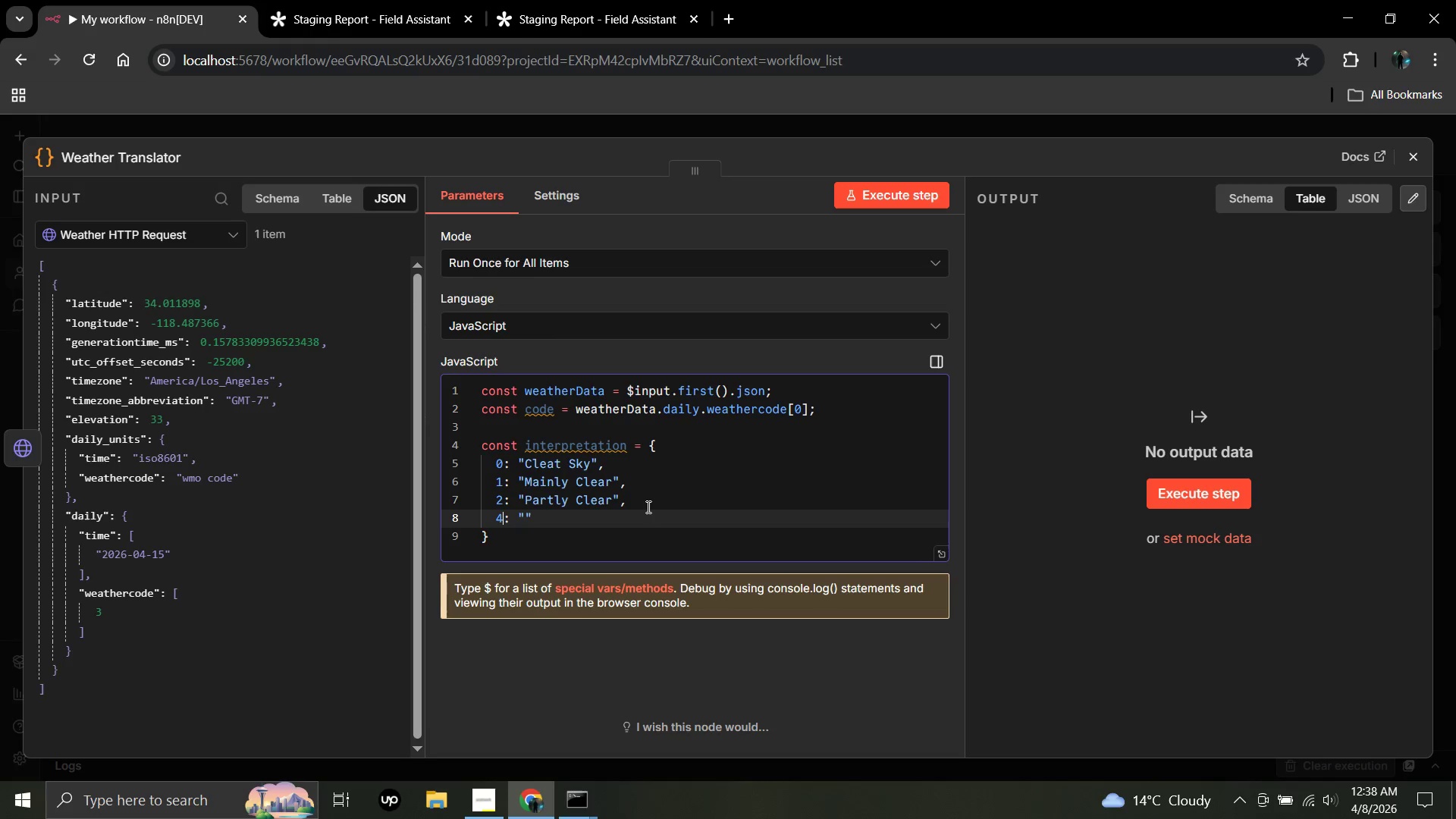 
key(ArrowDown)
 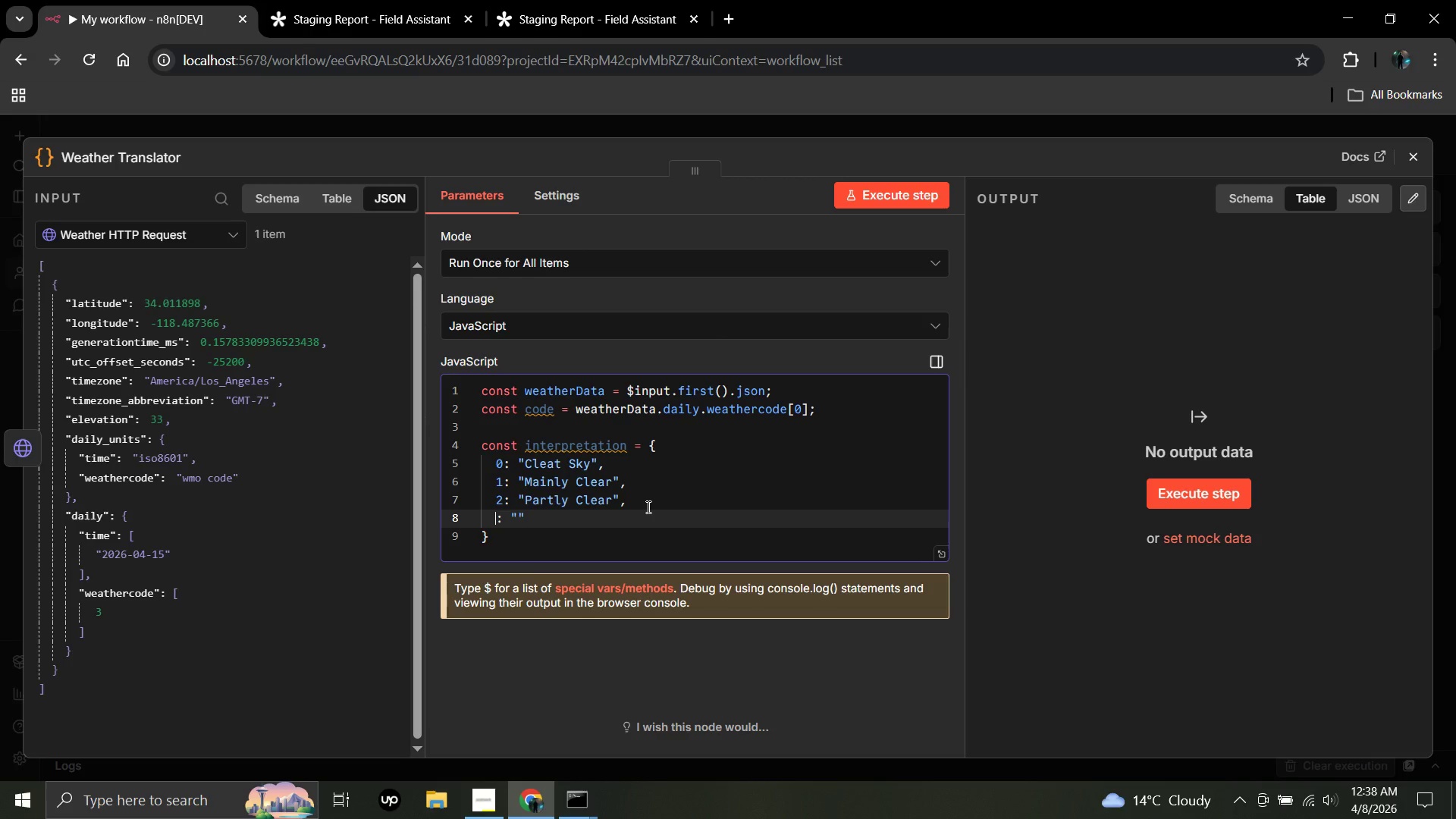 
key(Backspace)
 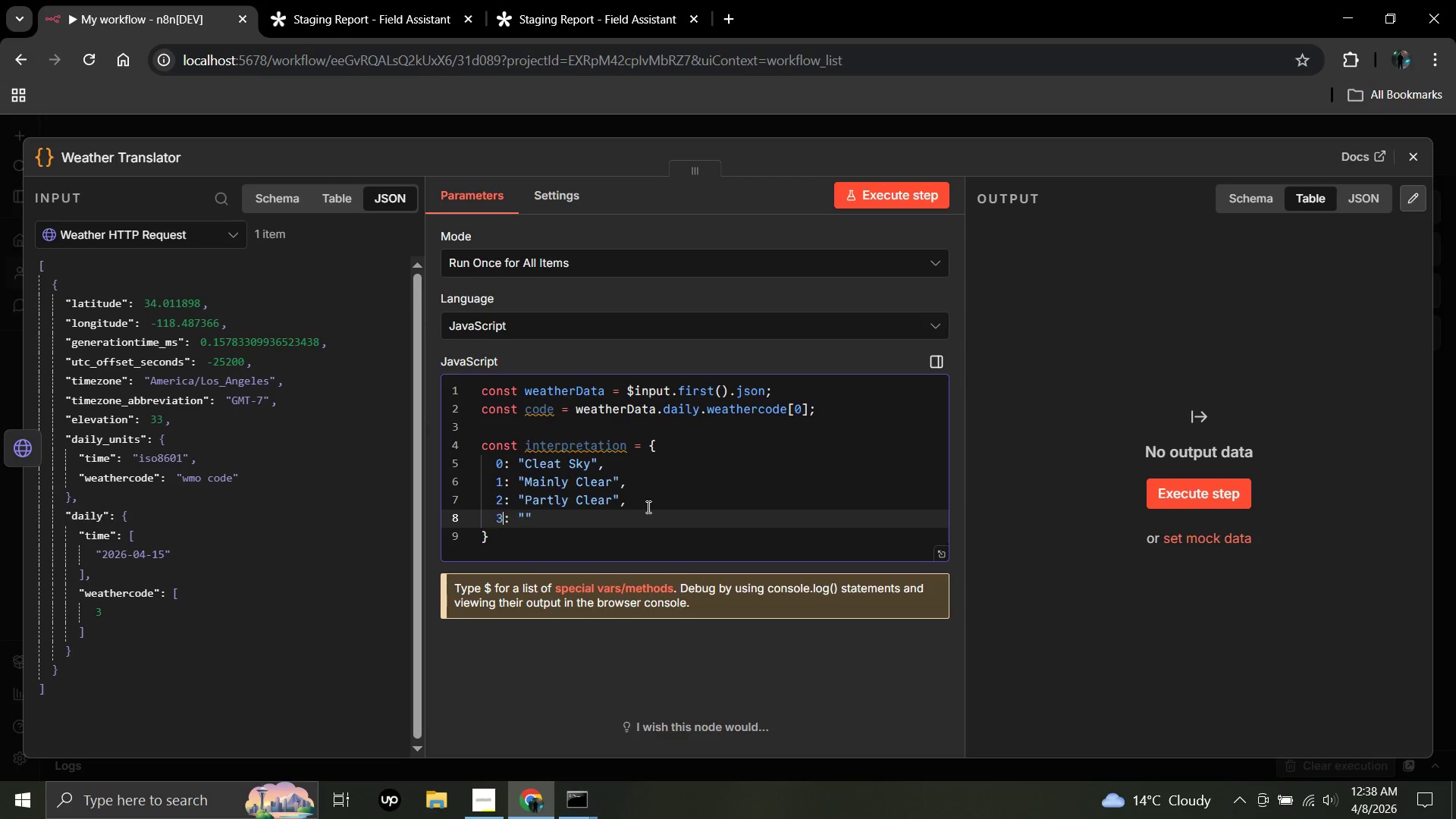 
key(3)
 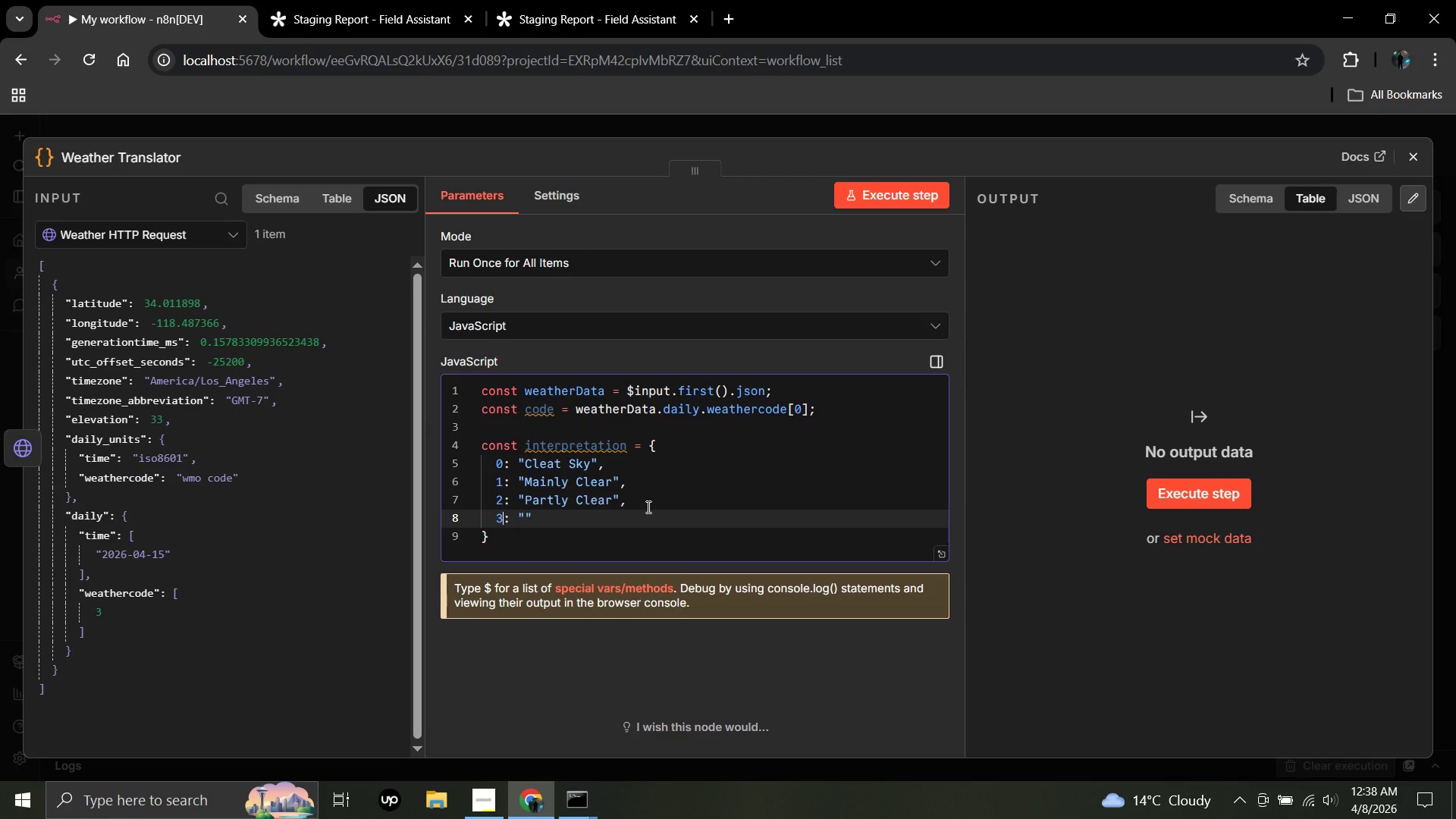 
key(ArrowRight)
 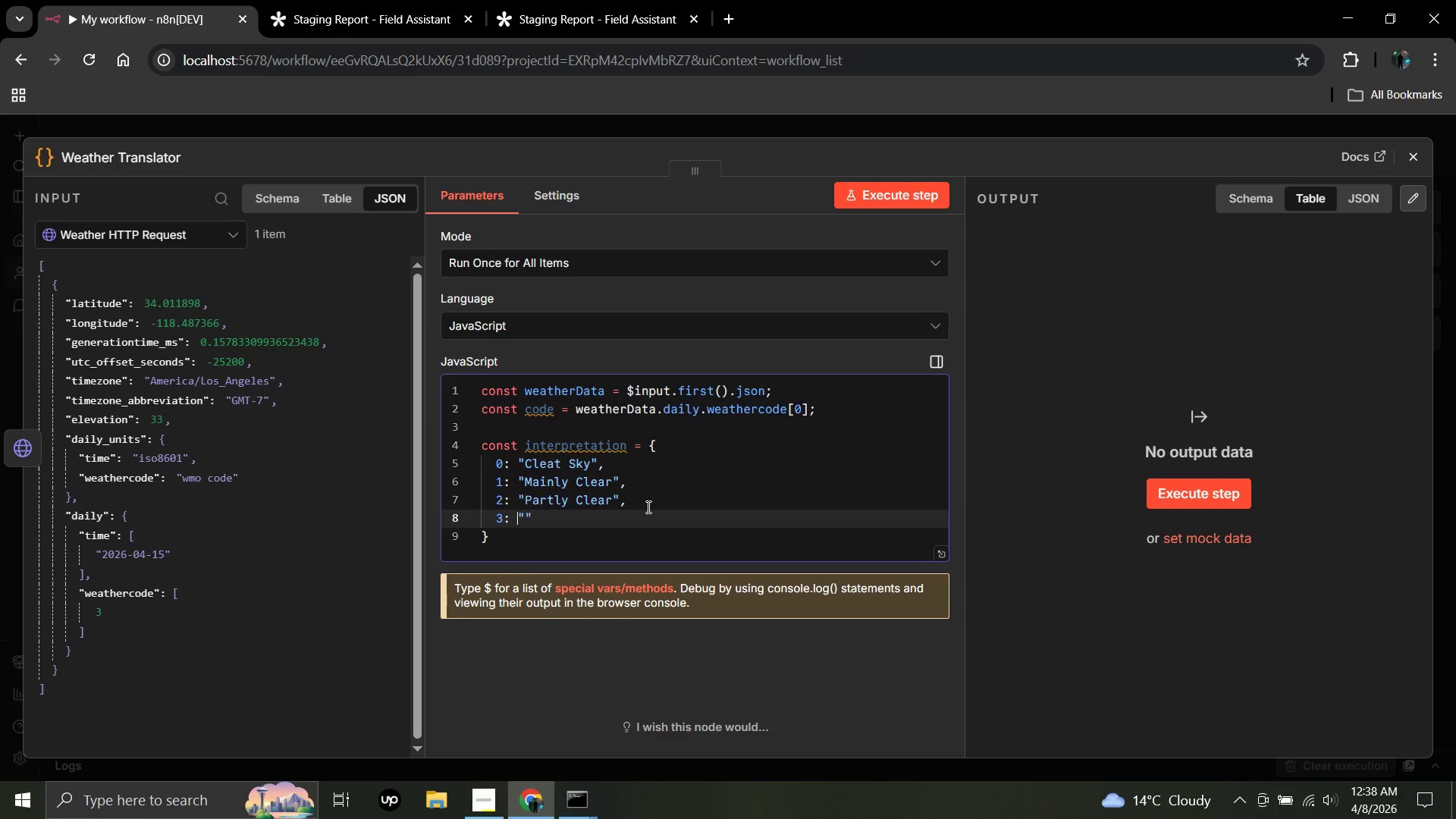 
key(ArrowRight)
 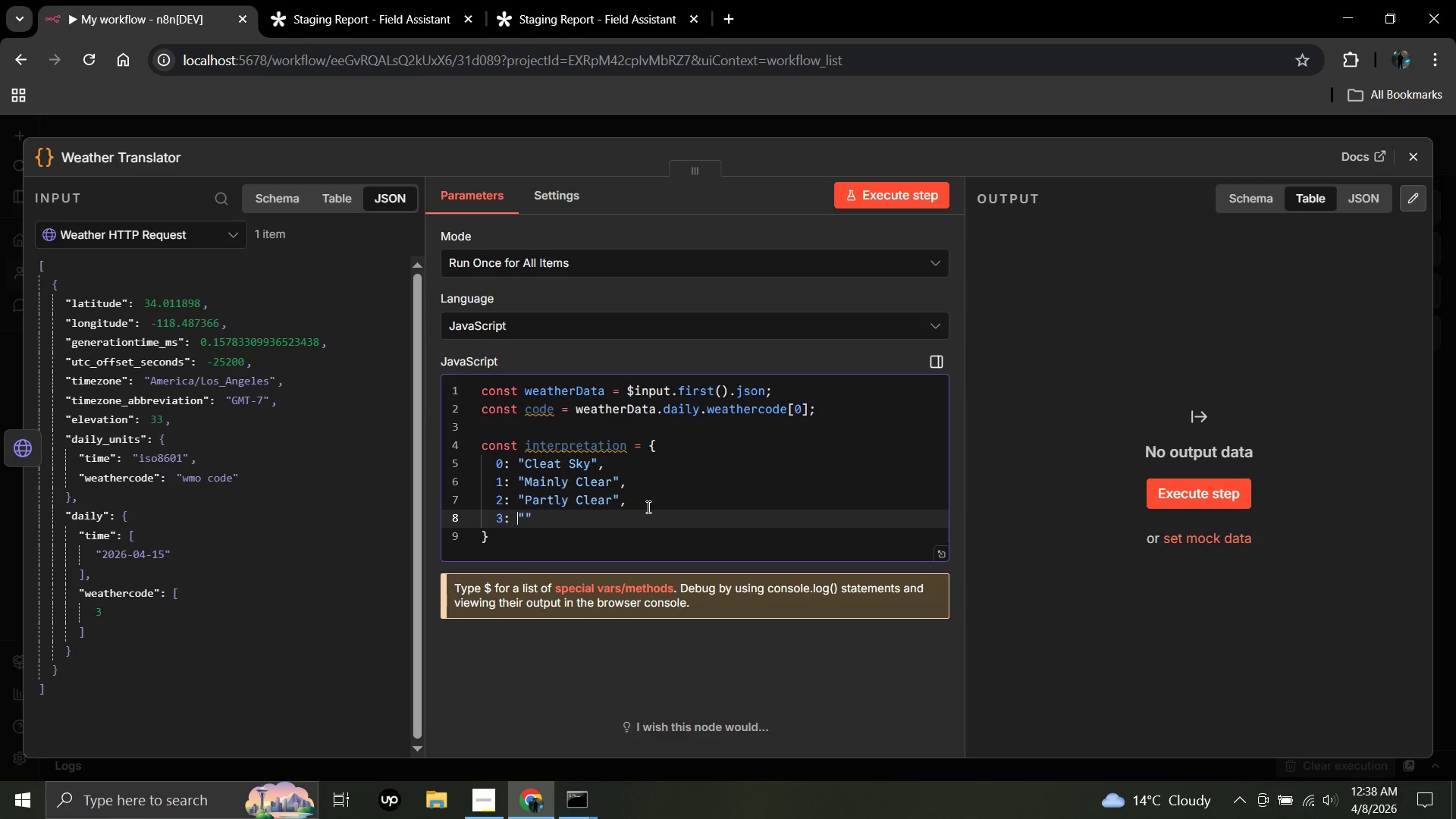 
key(ArrowRight)
 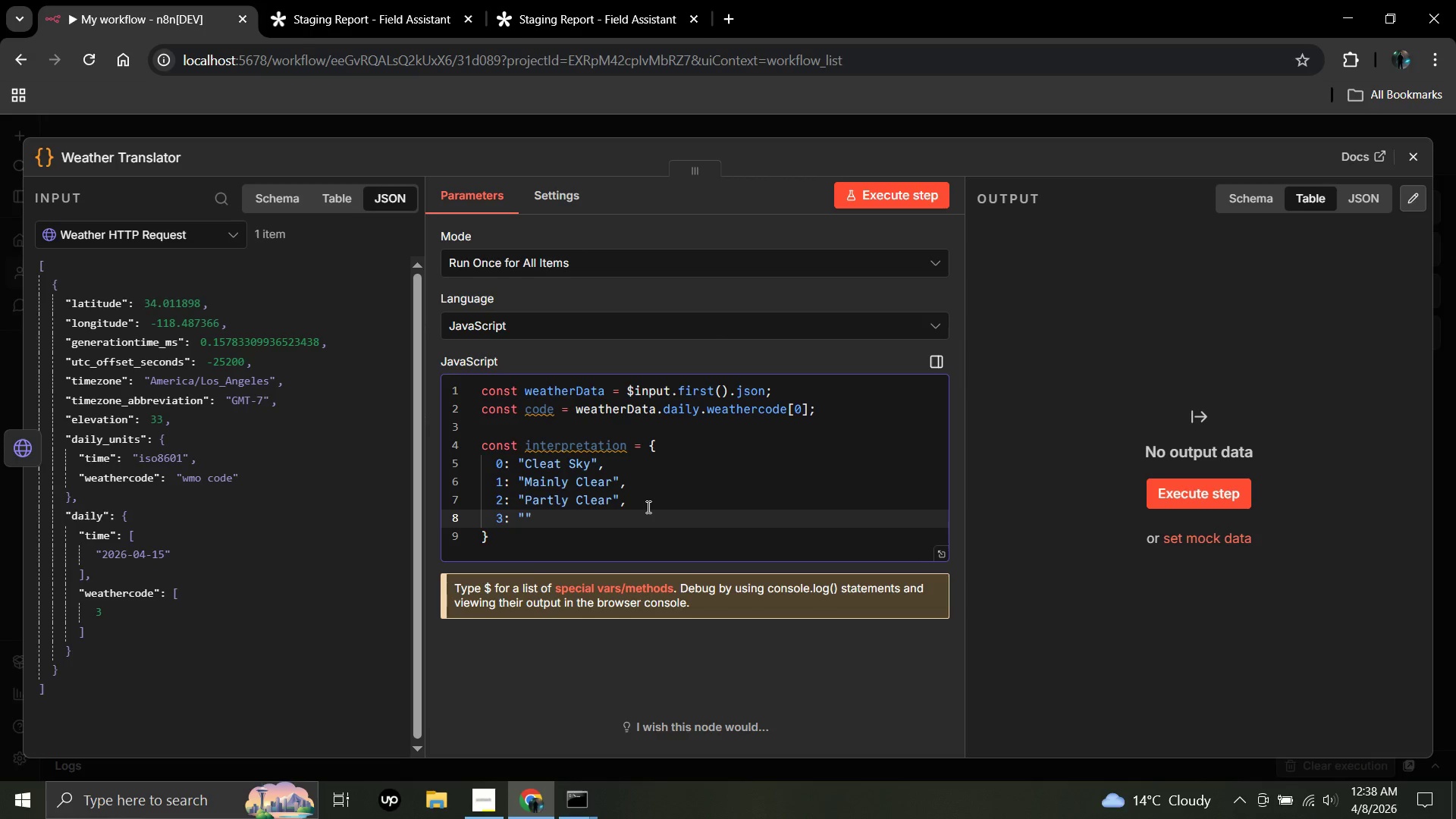 
type(Overcast)
 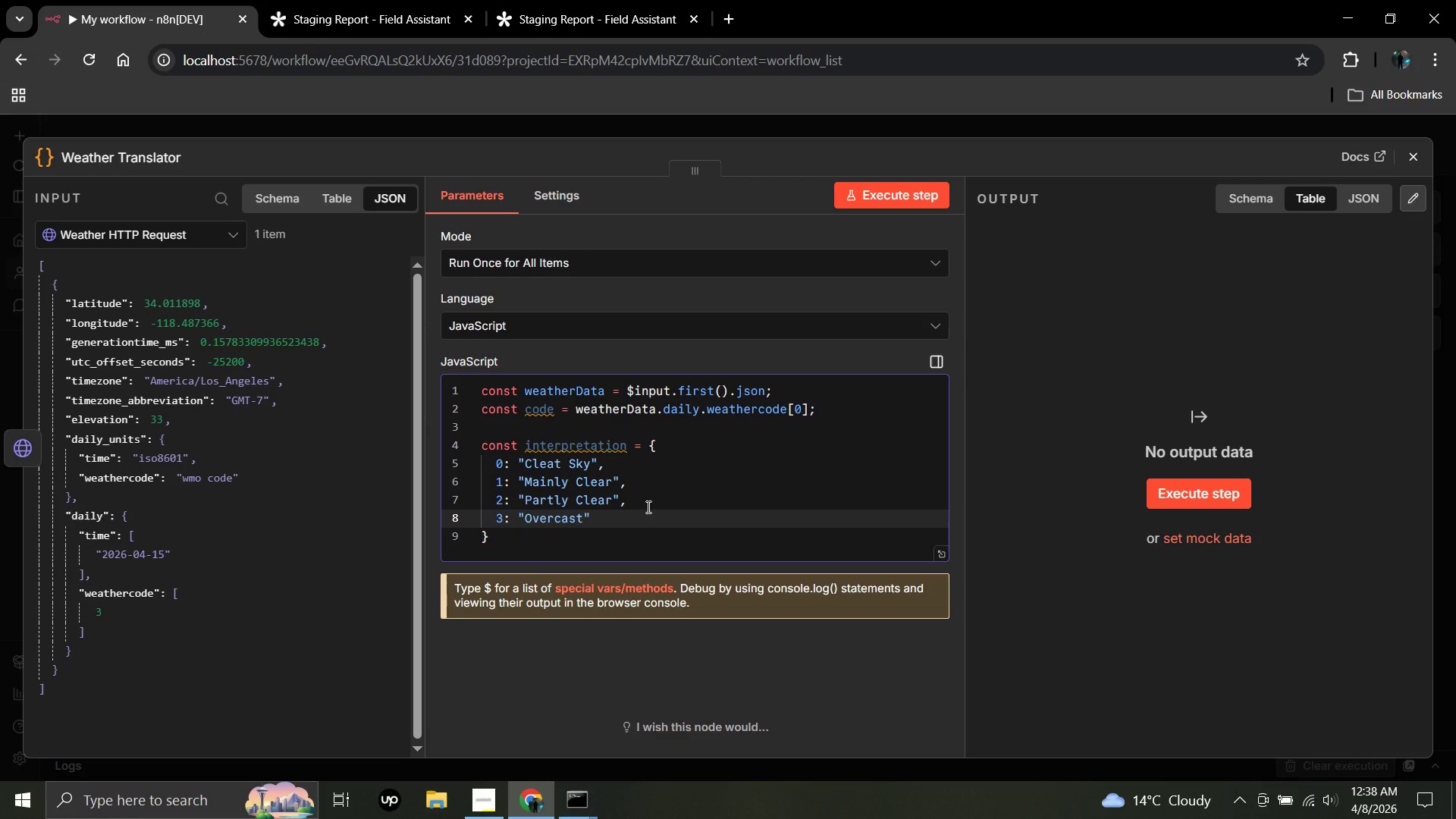 
key(ArrowRight)
 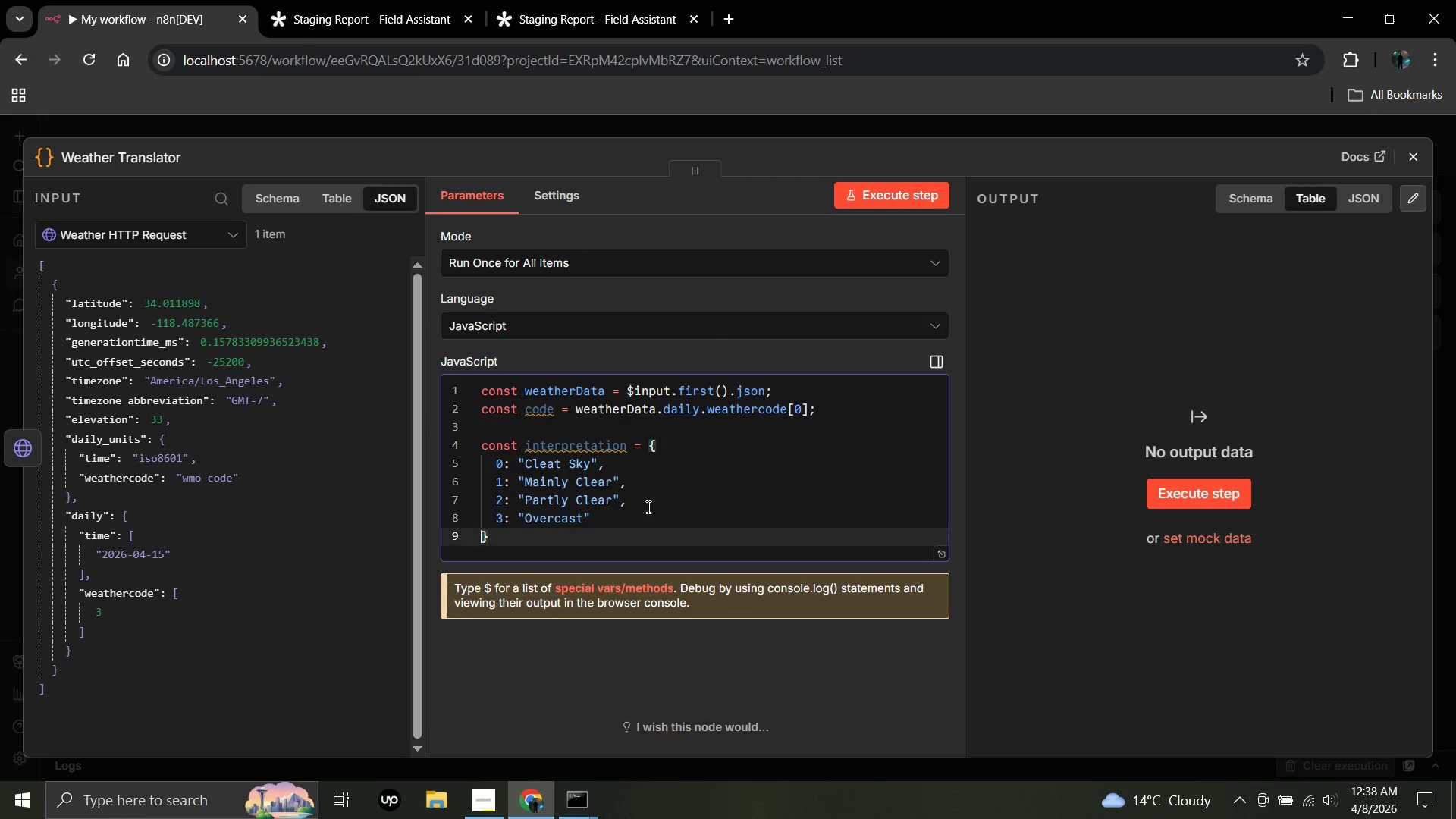 
key(ArrowRight)
 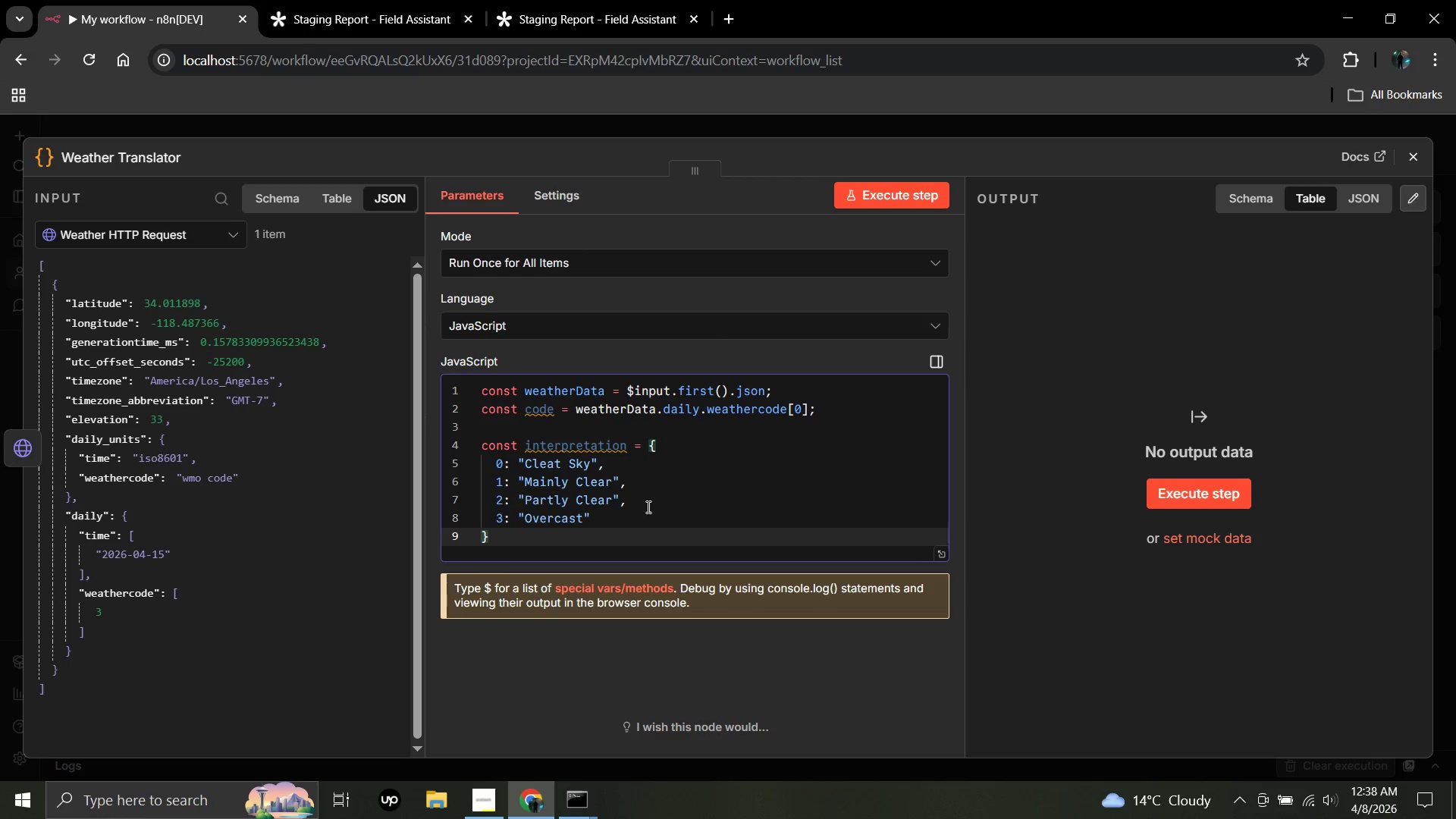 
key(ArrowLeft)
 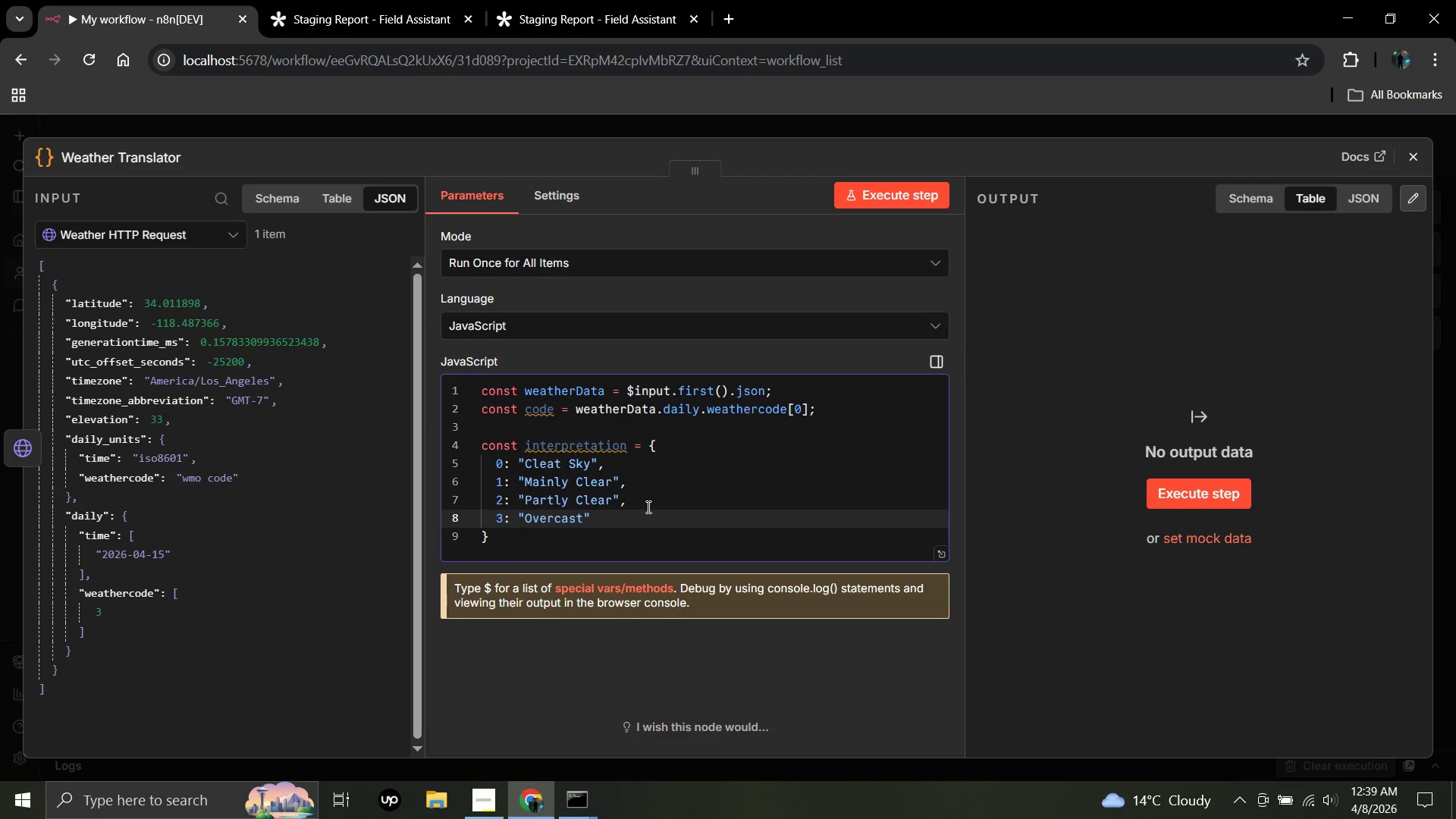 
key(Comma)
 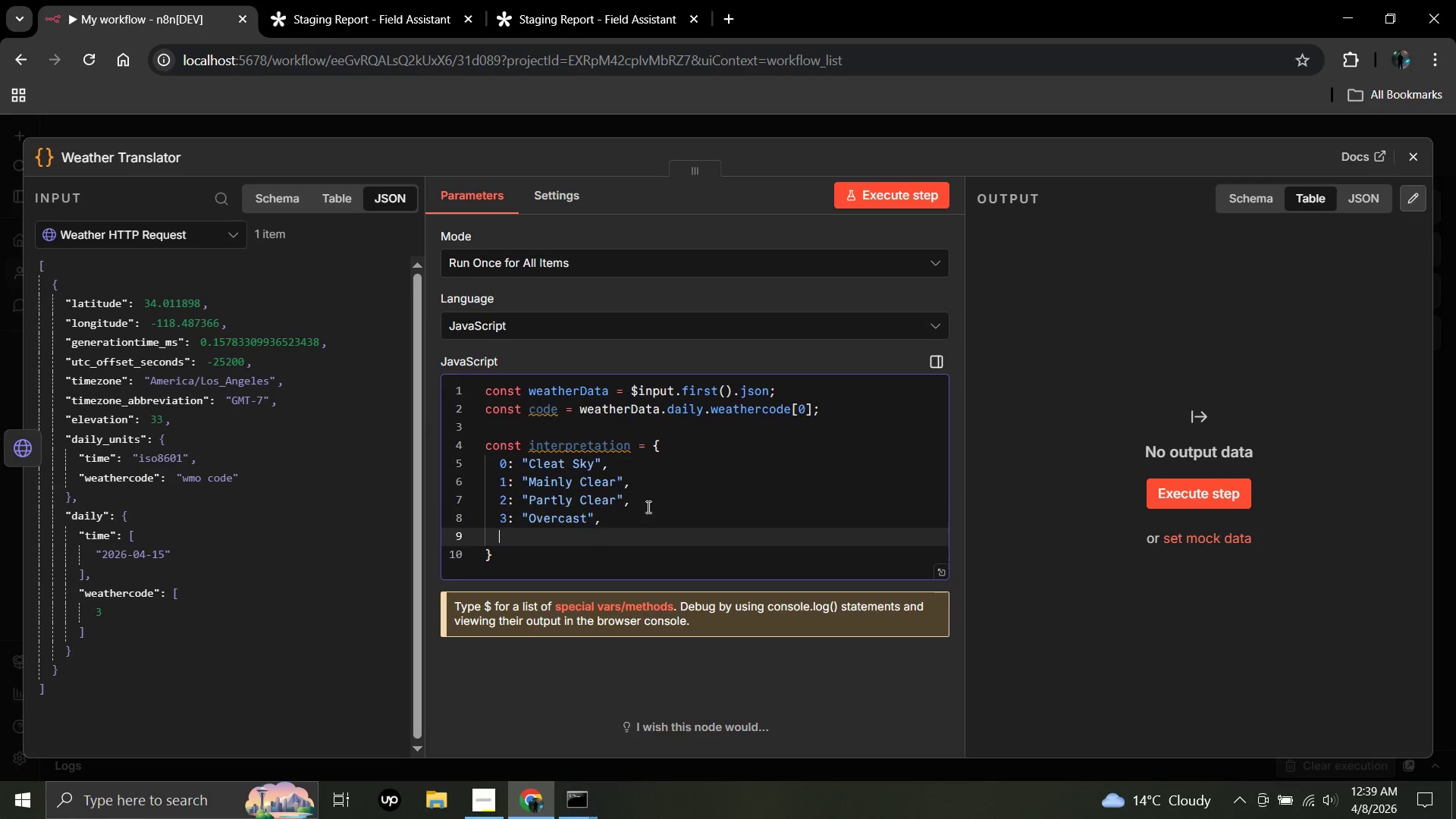 
key(Enter)
 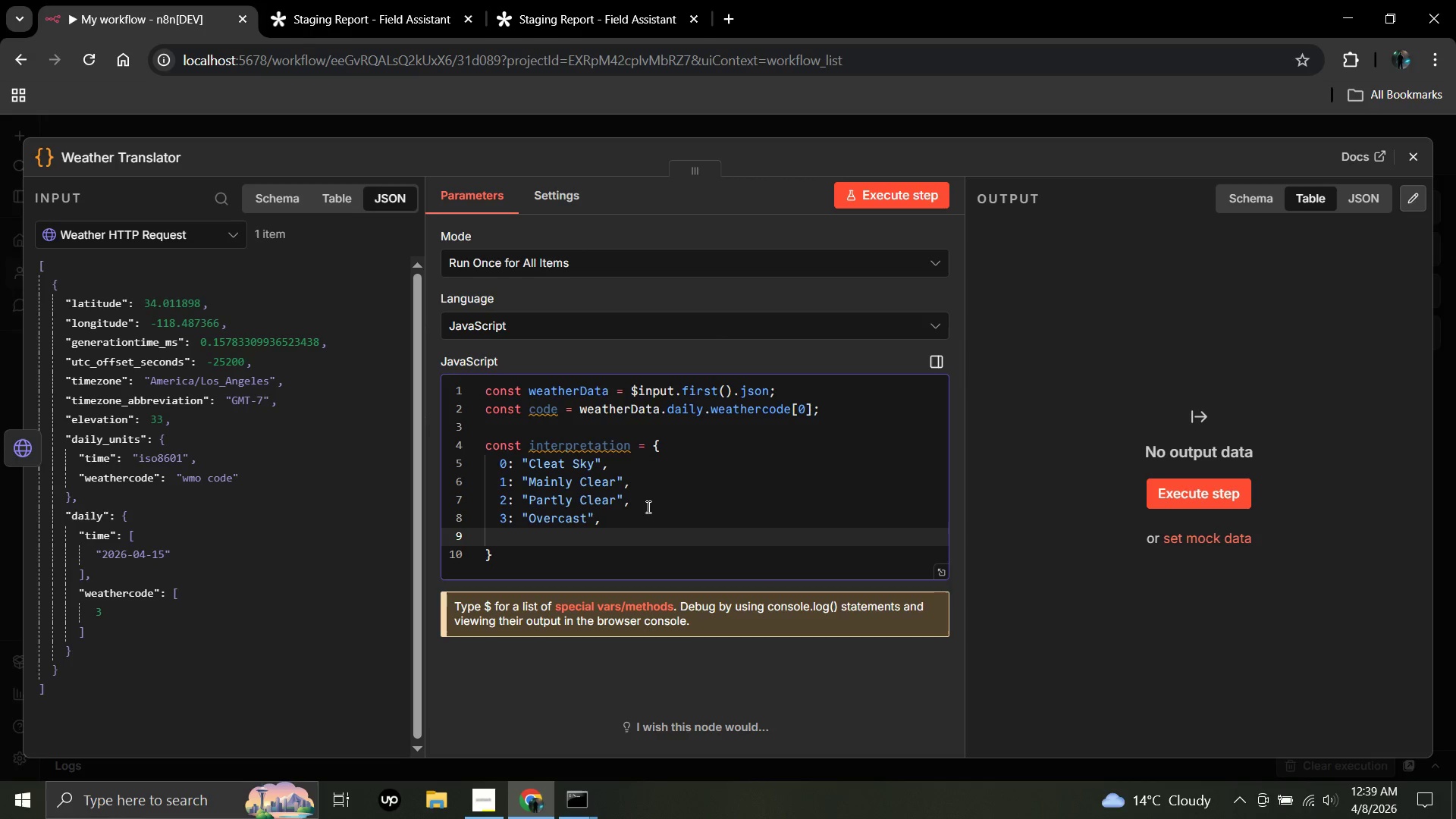 
type(4: "Foggy)
 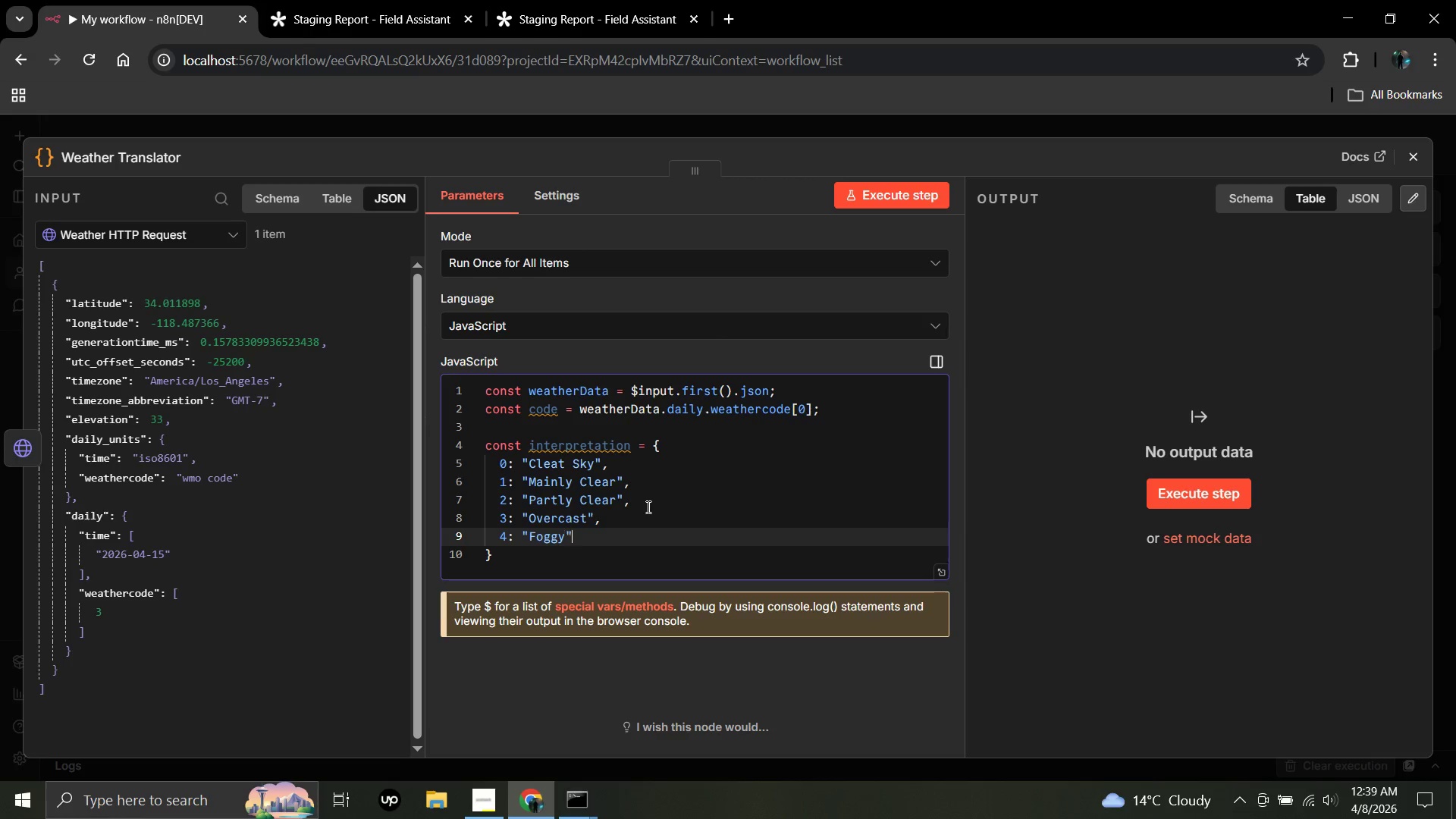 
key(ArrowRight)
 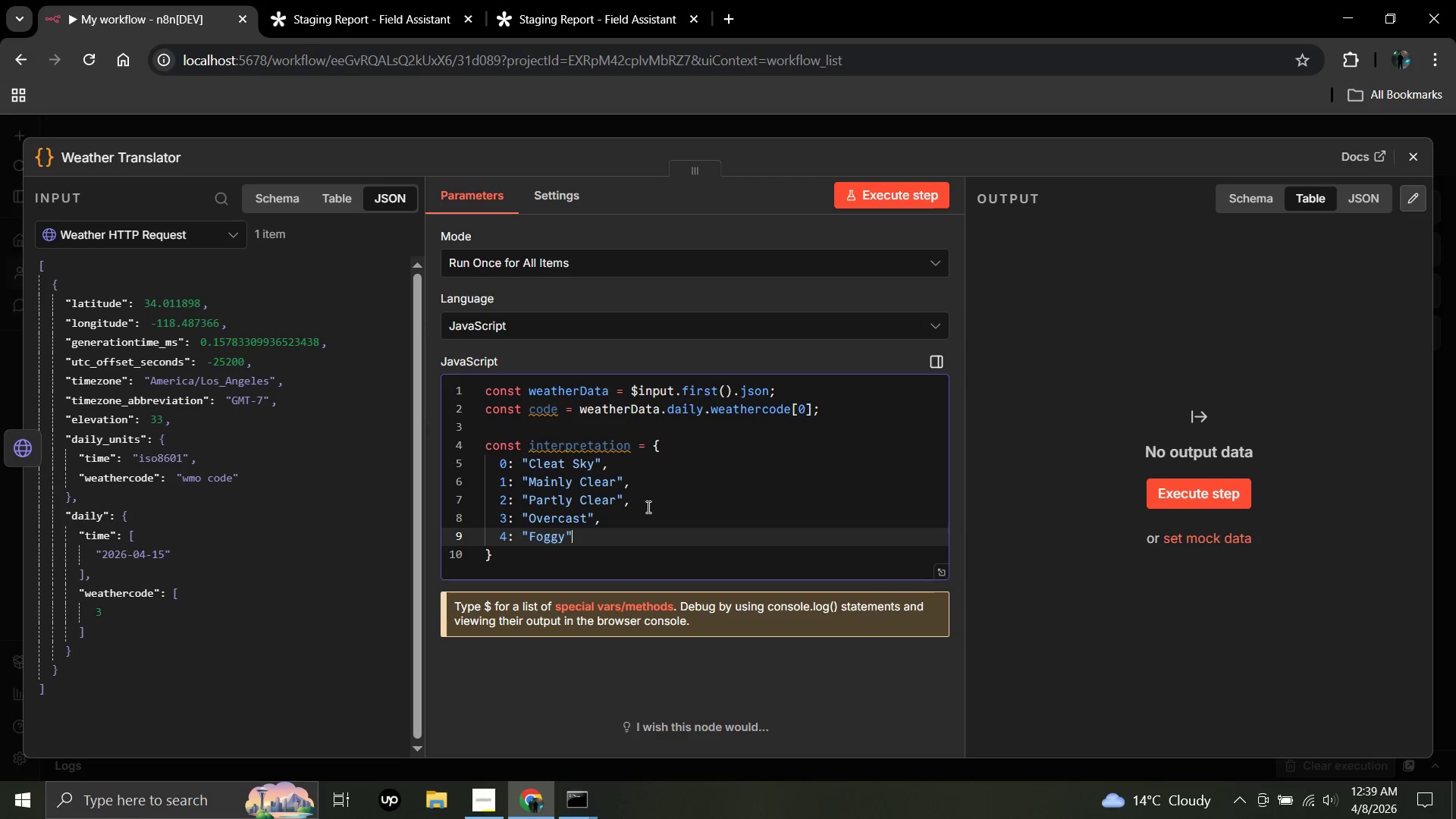 
key(Comma)
 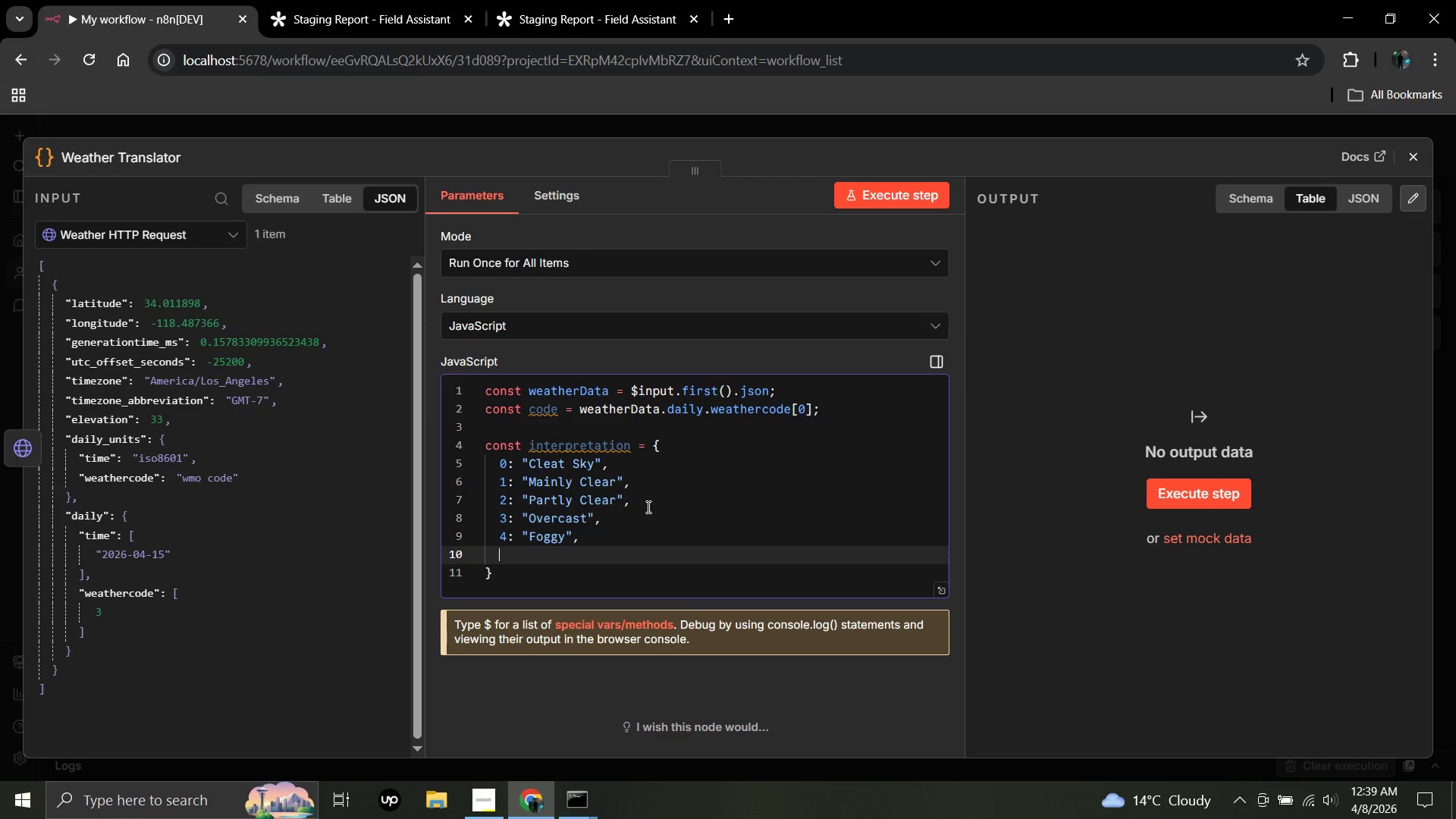 
key(Enter)
 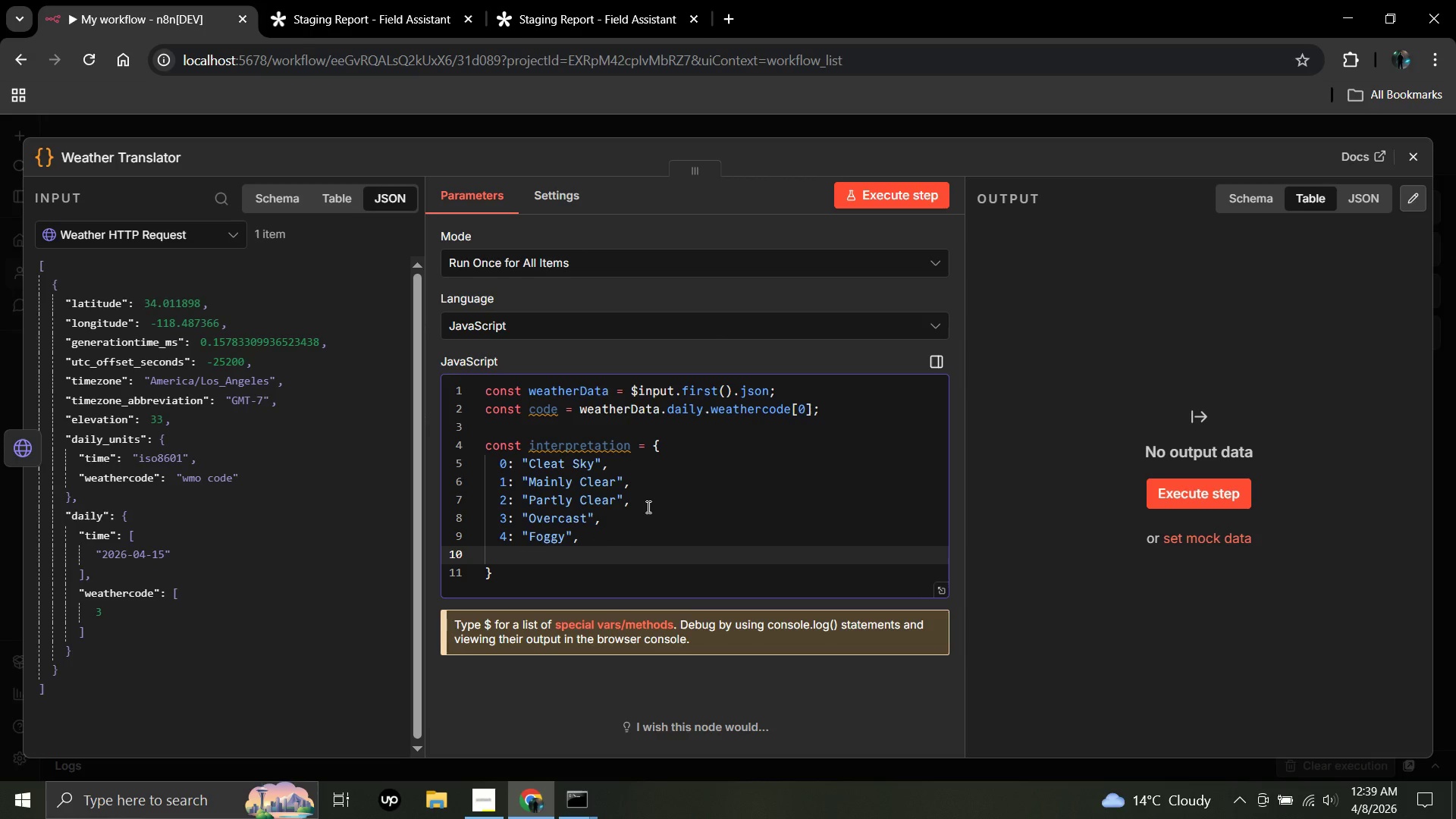 
type(5: "Light Drizzle)
 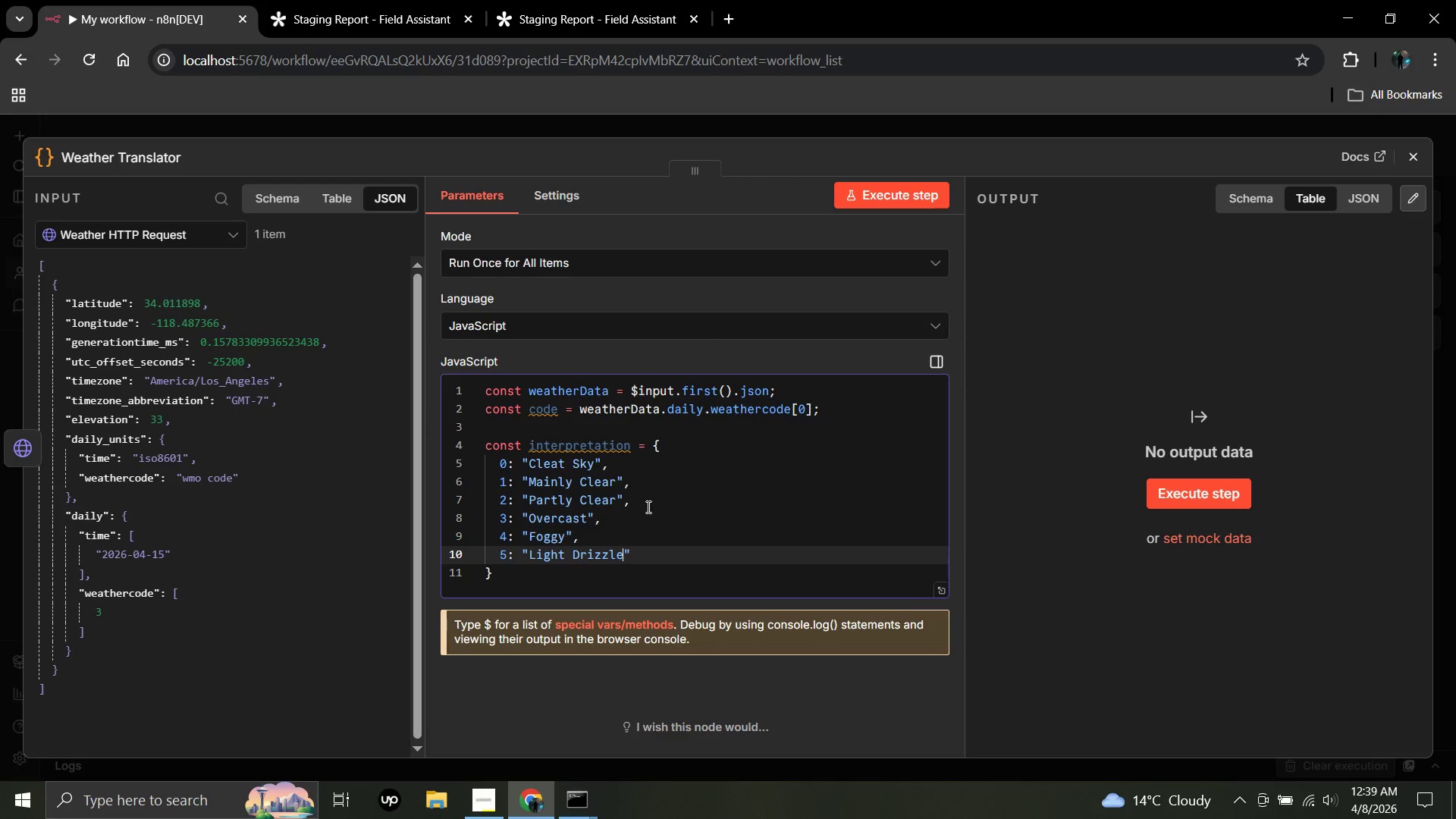 
key(ArrowRight)
 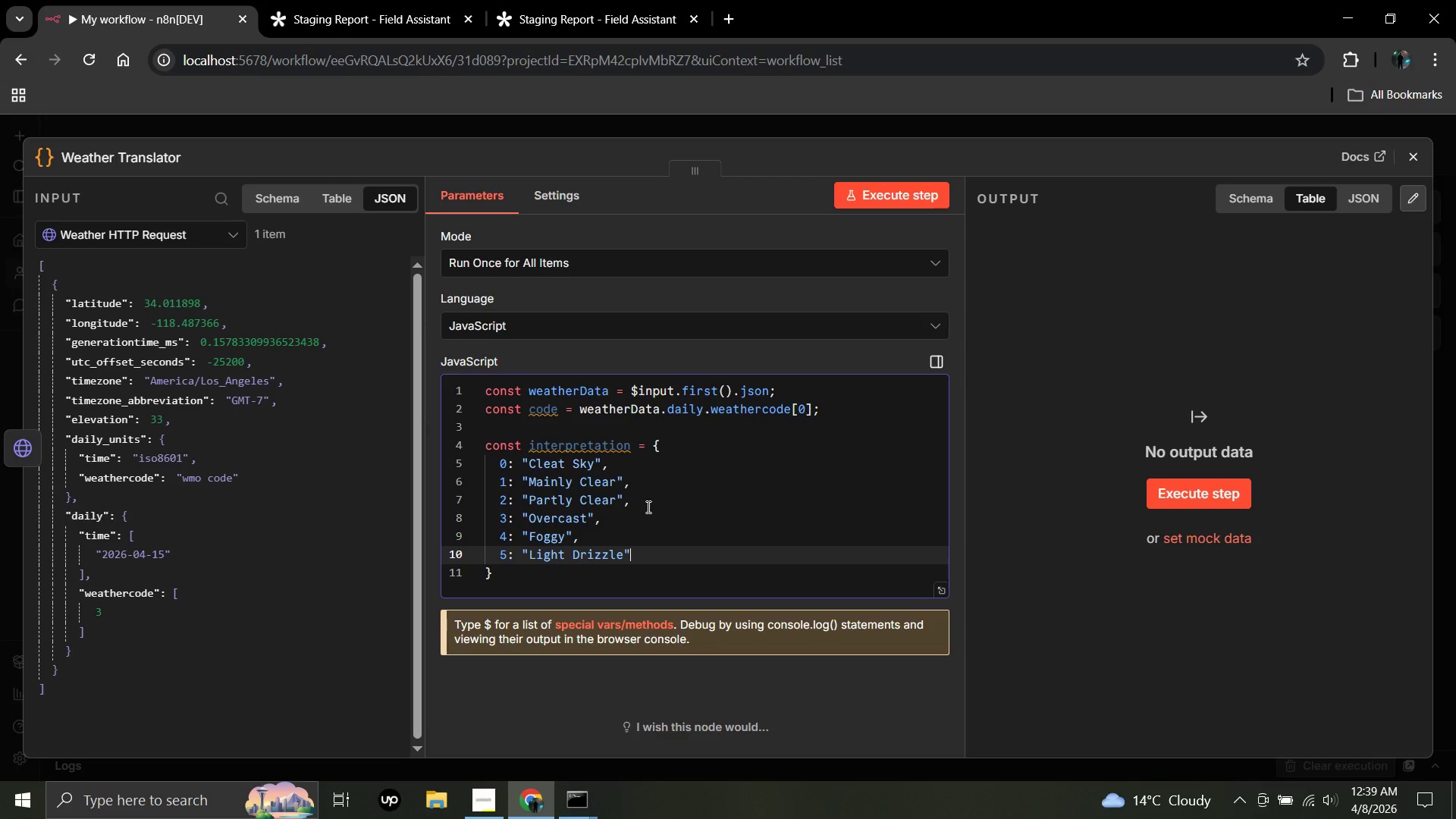 
key(Comma)
 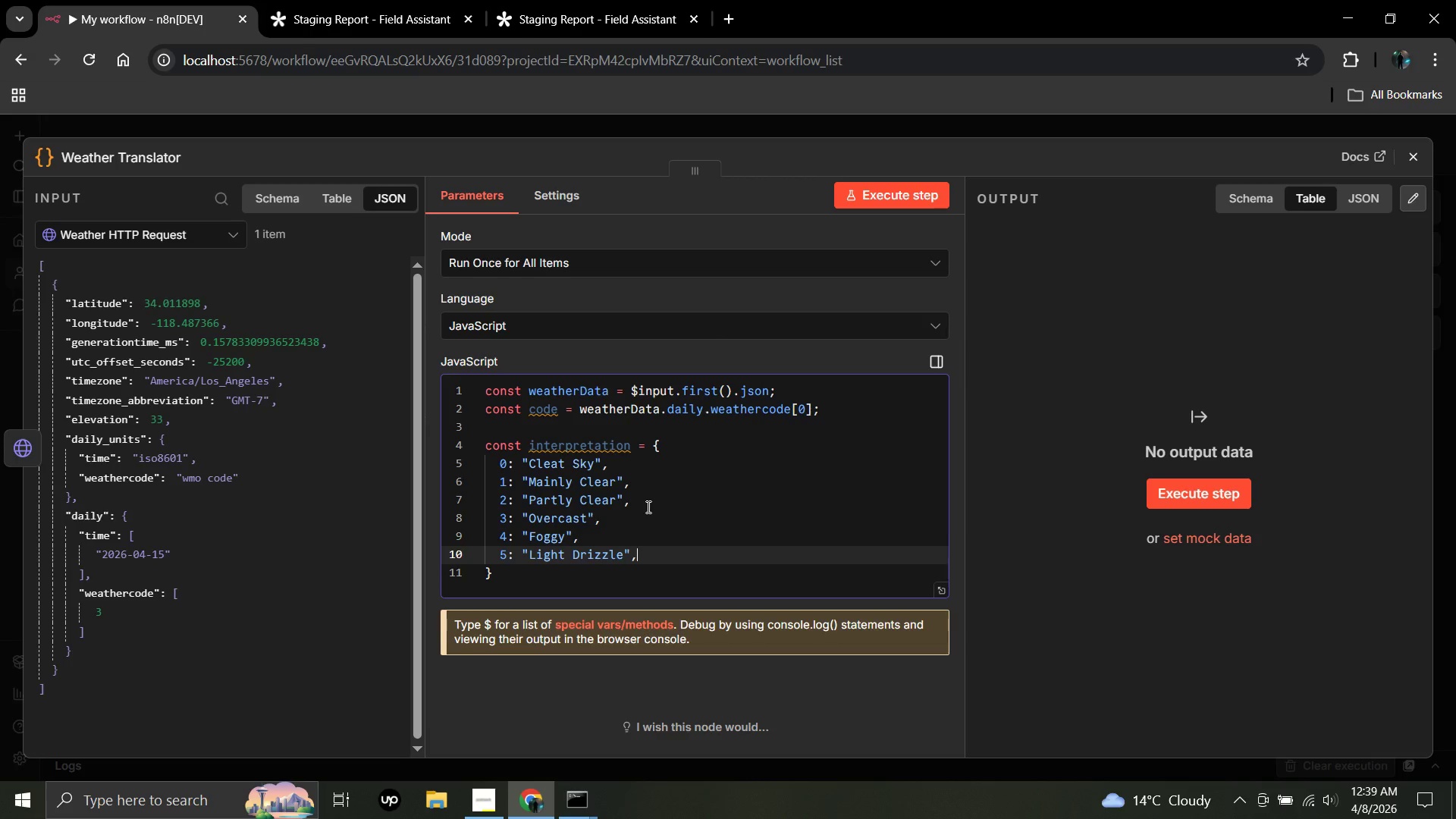 
key(Enter)
 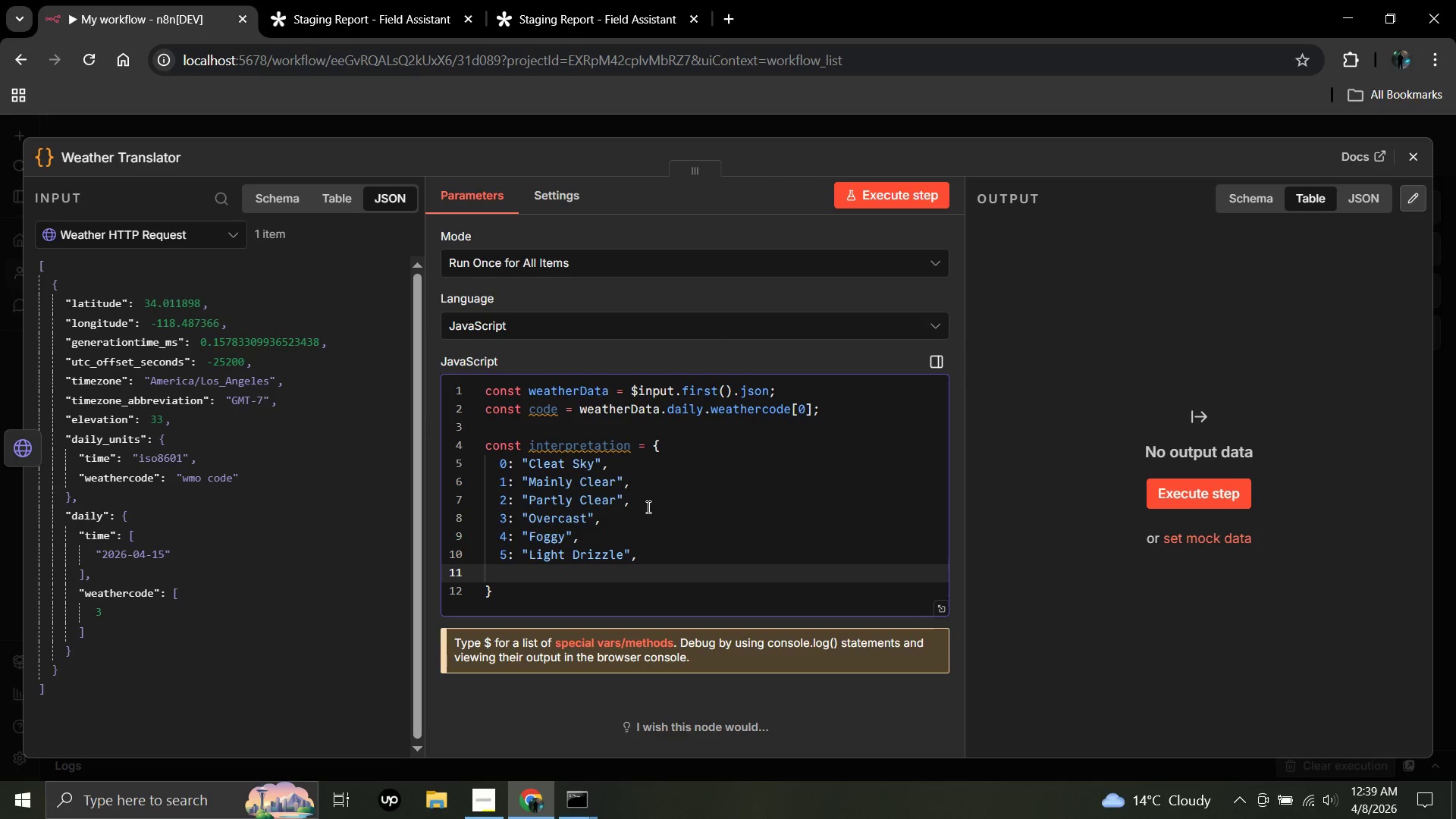 
hold_key(key=ShiftLeft, duration=0.42)
 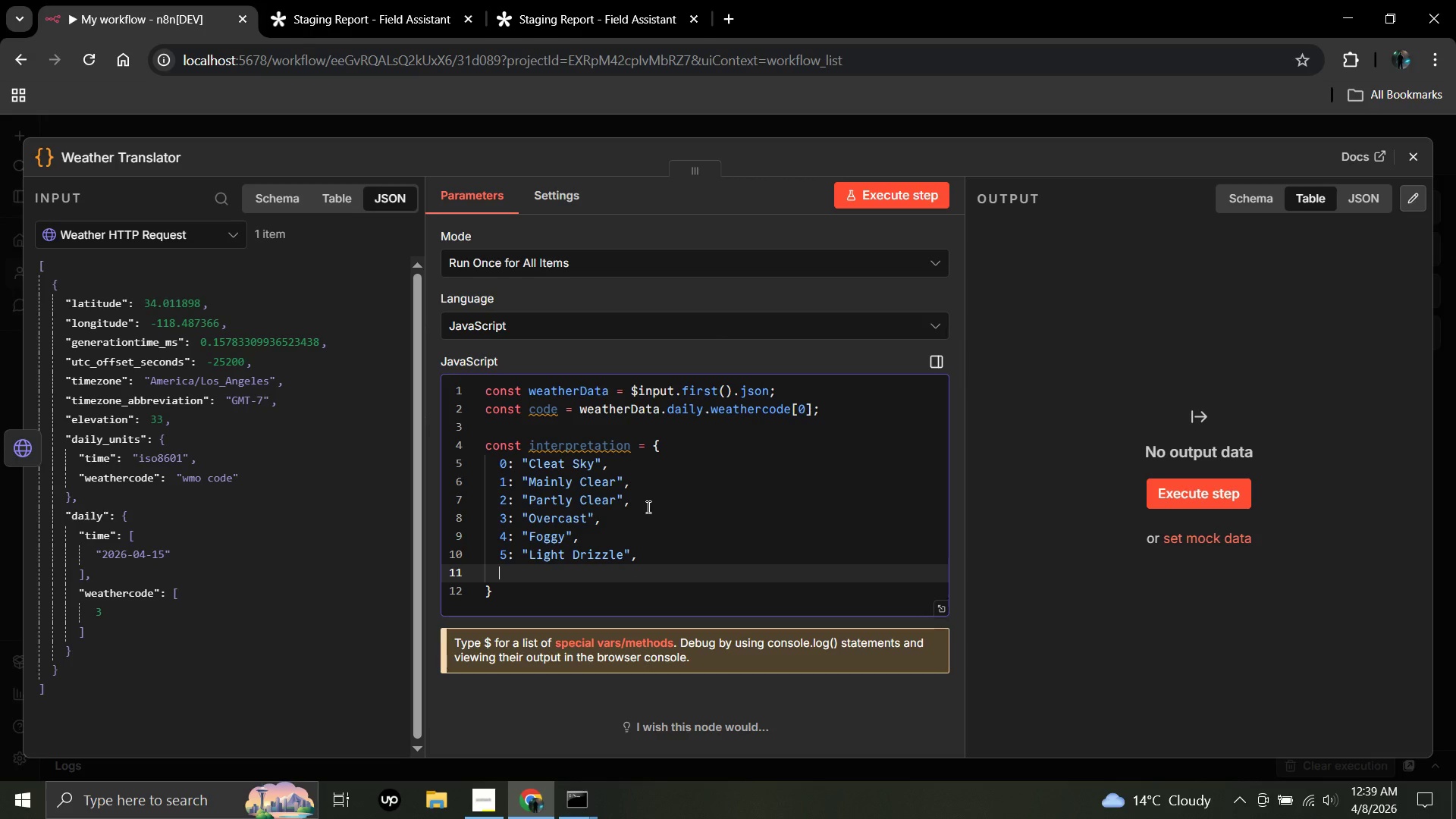 
key(ArrowUp)
 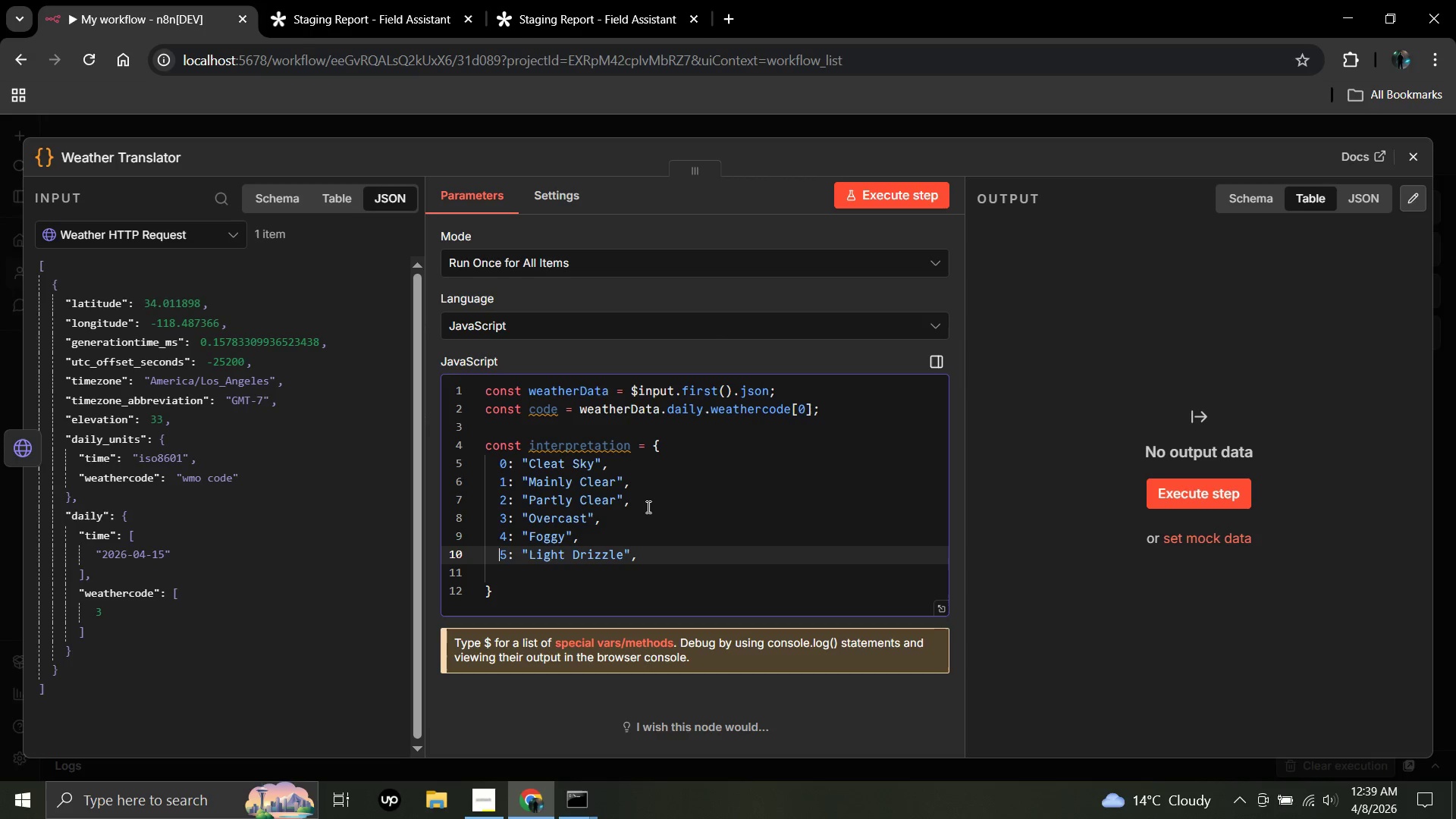 
key(ArrowUp)
 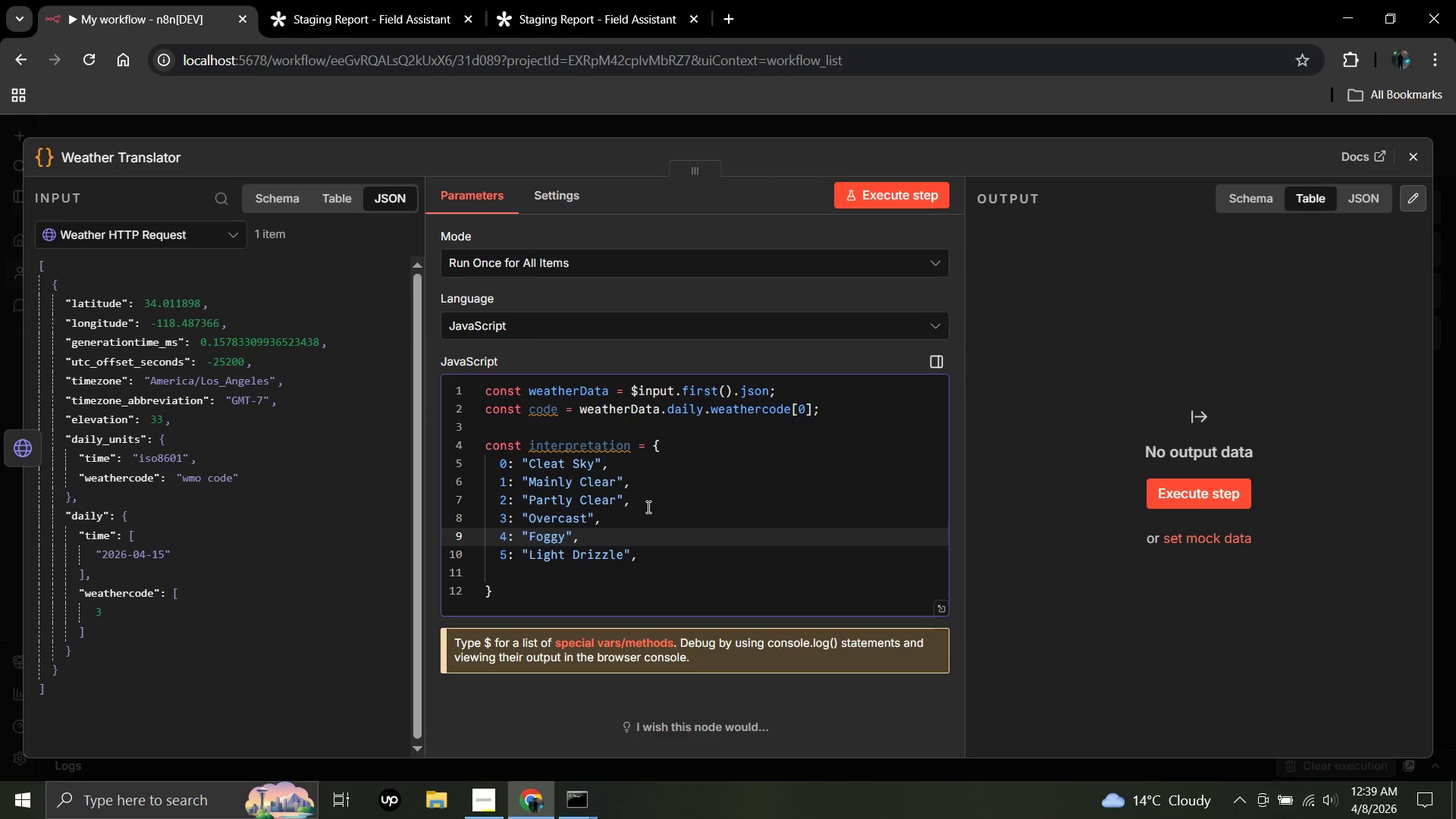 
key(ArrowRight)
 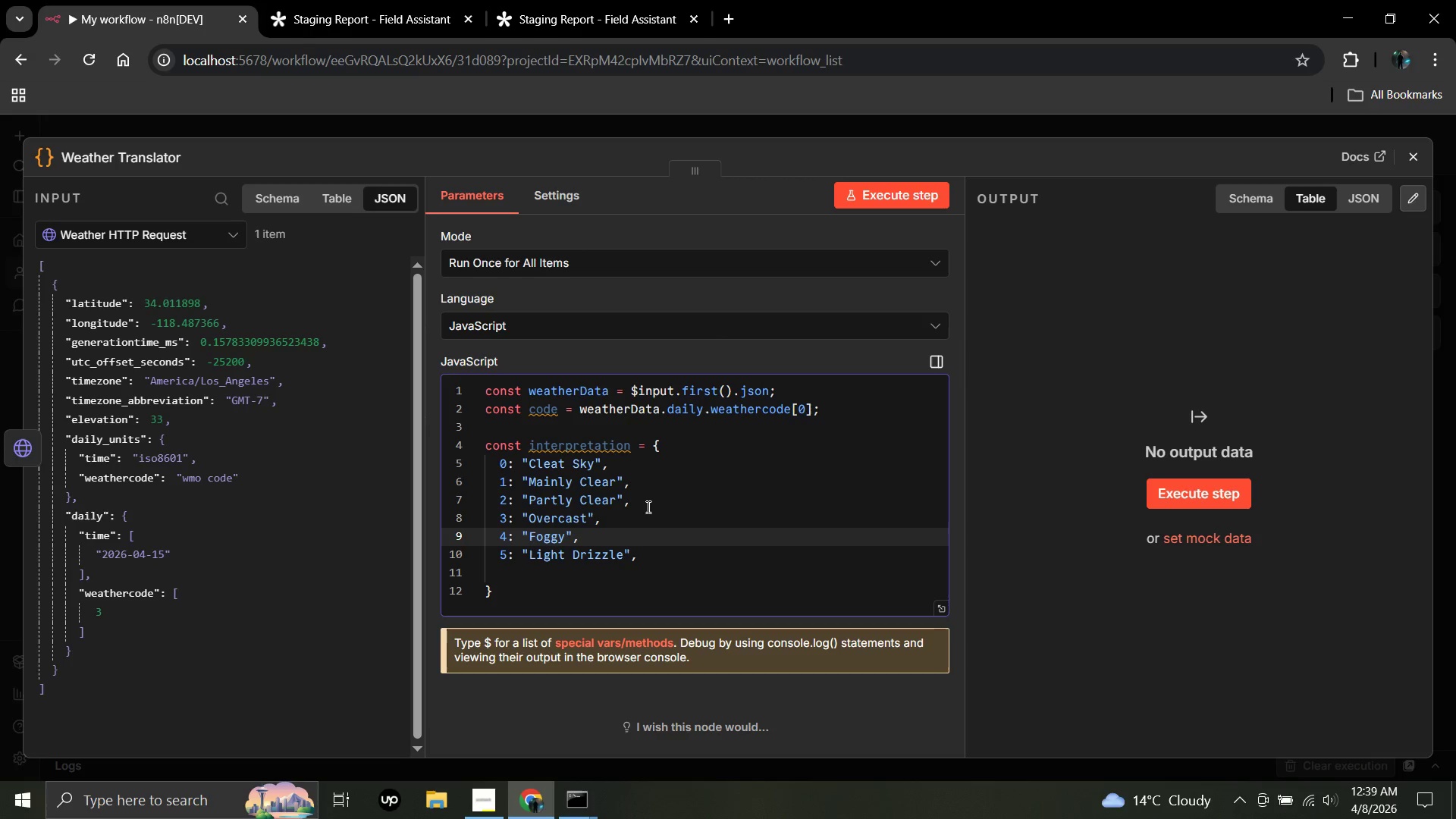 
key(5)
 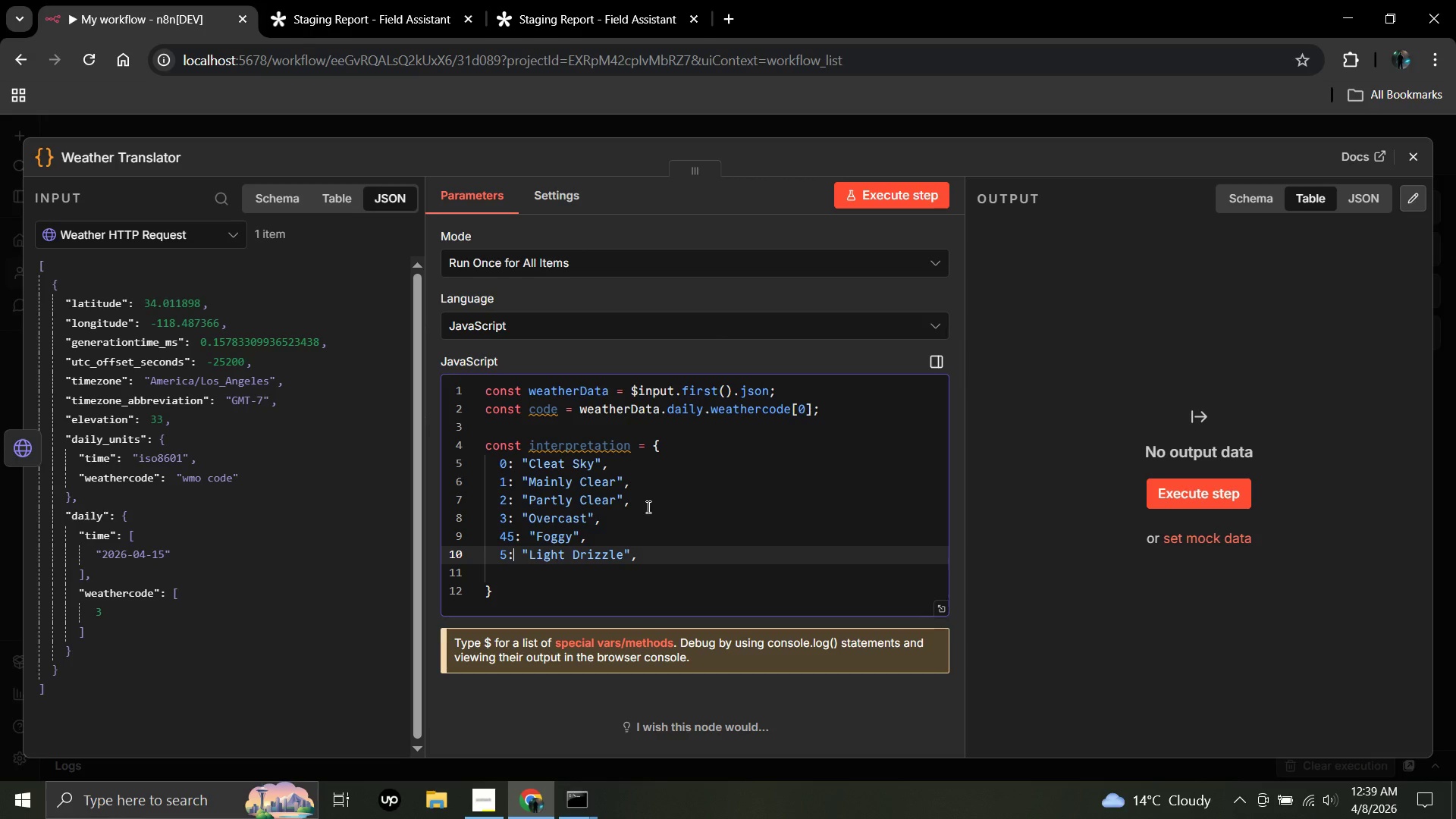 
key(ArrowDown)
 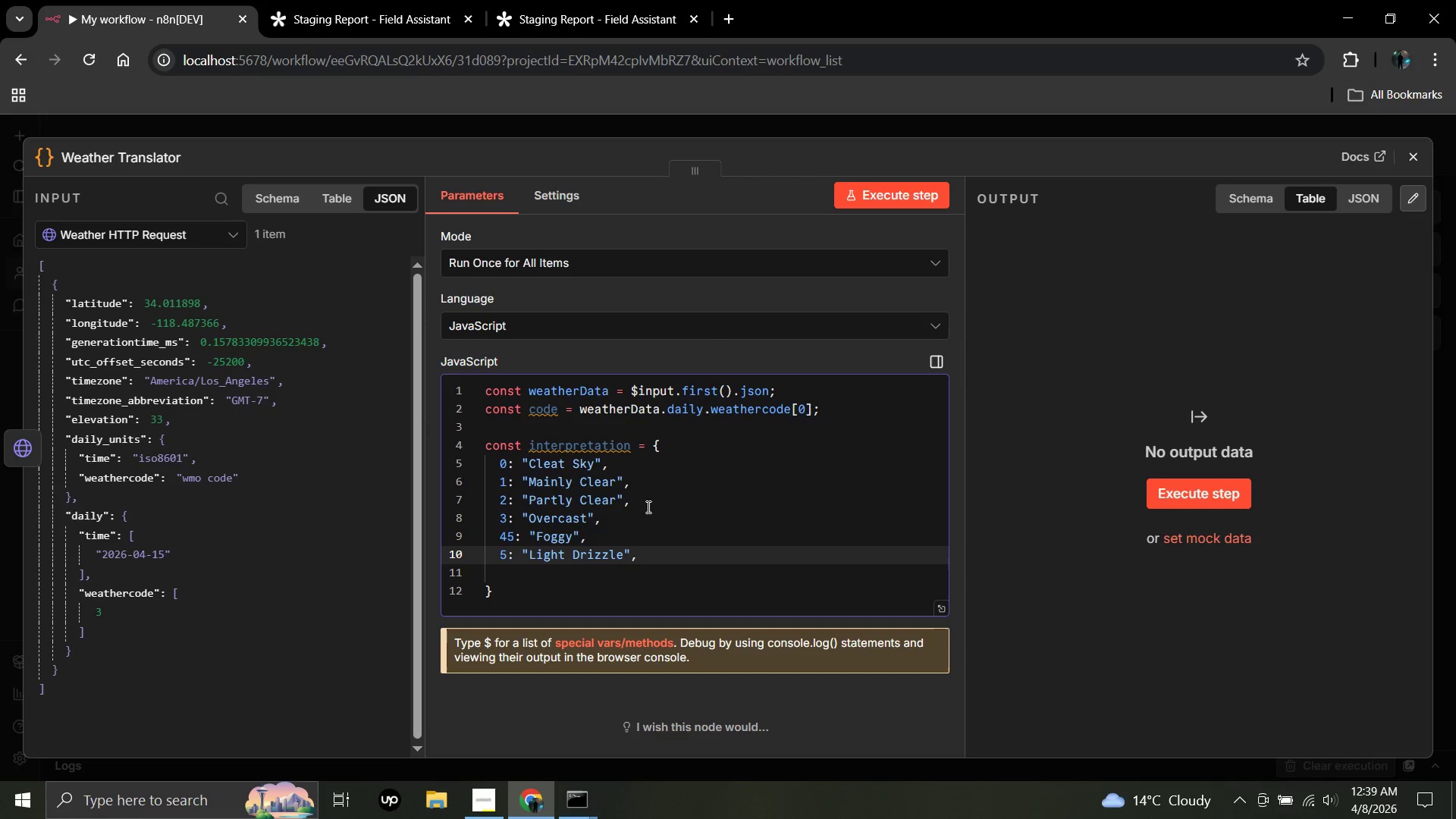 
key(ArrowLeft)
 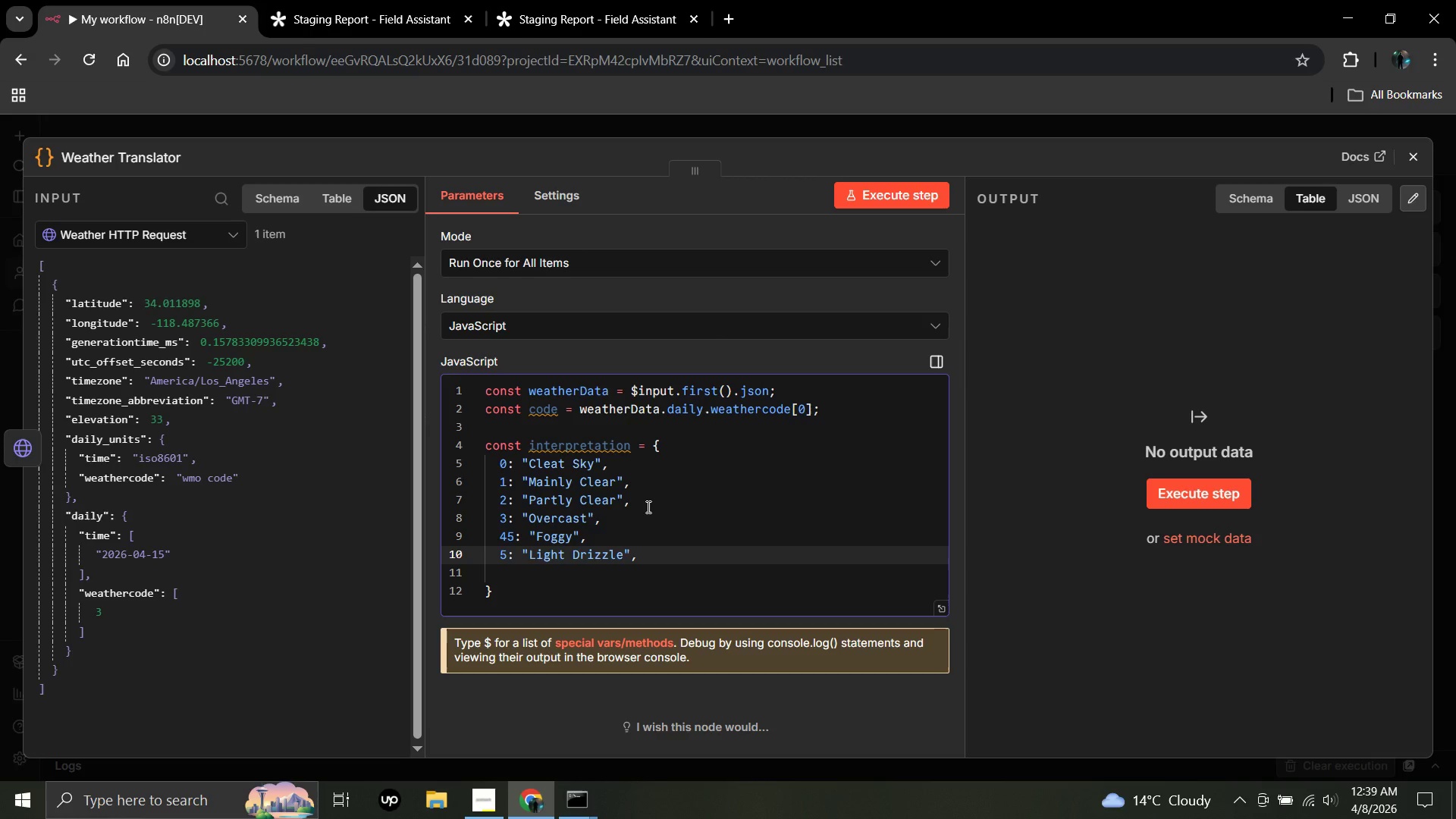 
key(1)
 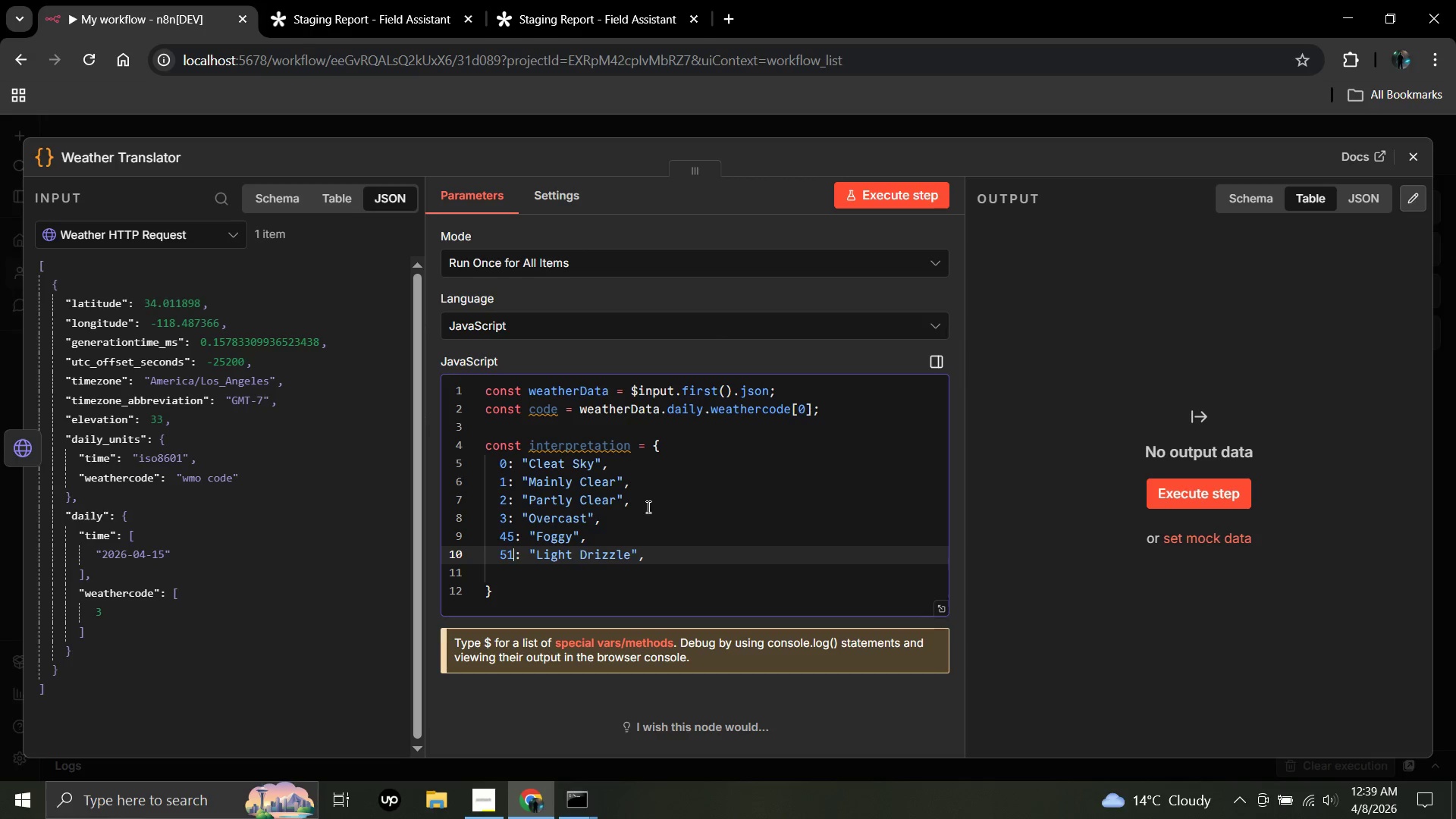 
key(ArrowRight)
 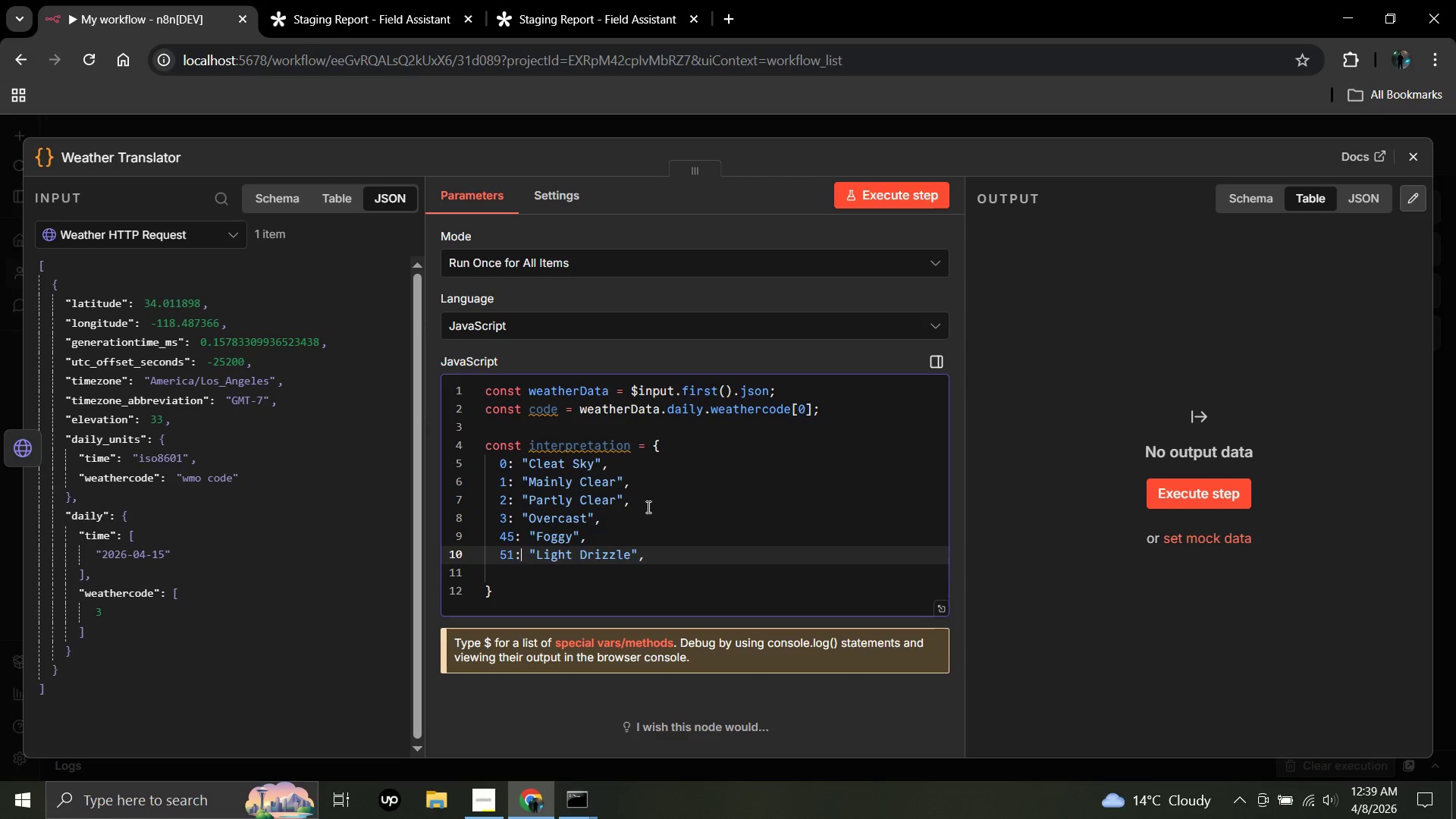 
key(ArrowDown)
 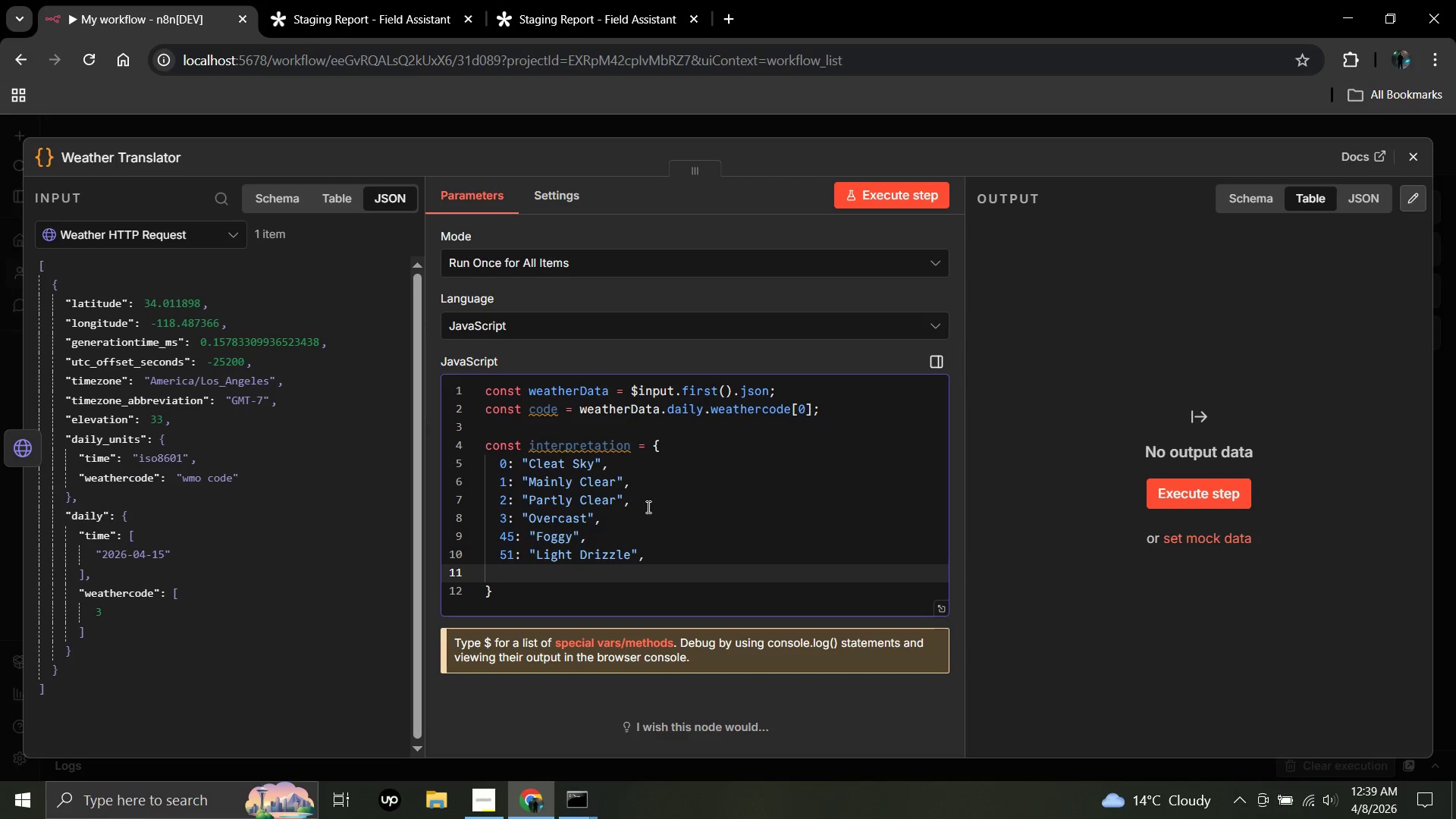 
type(61: "Slight rain)
 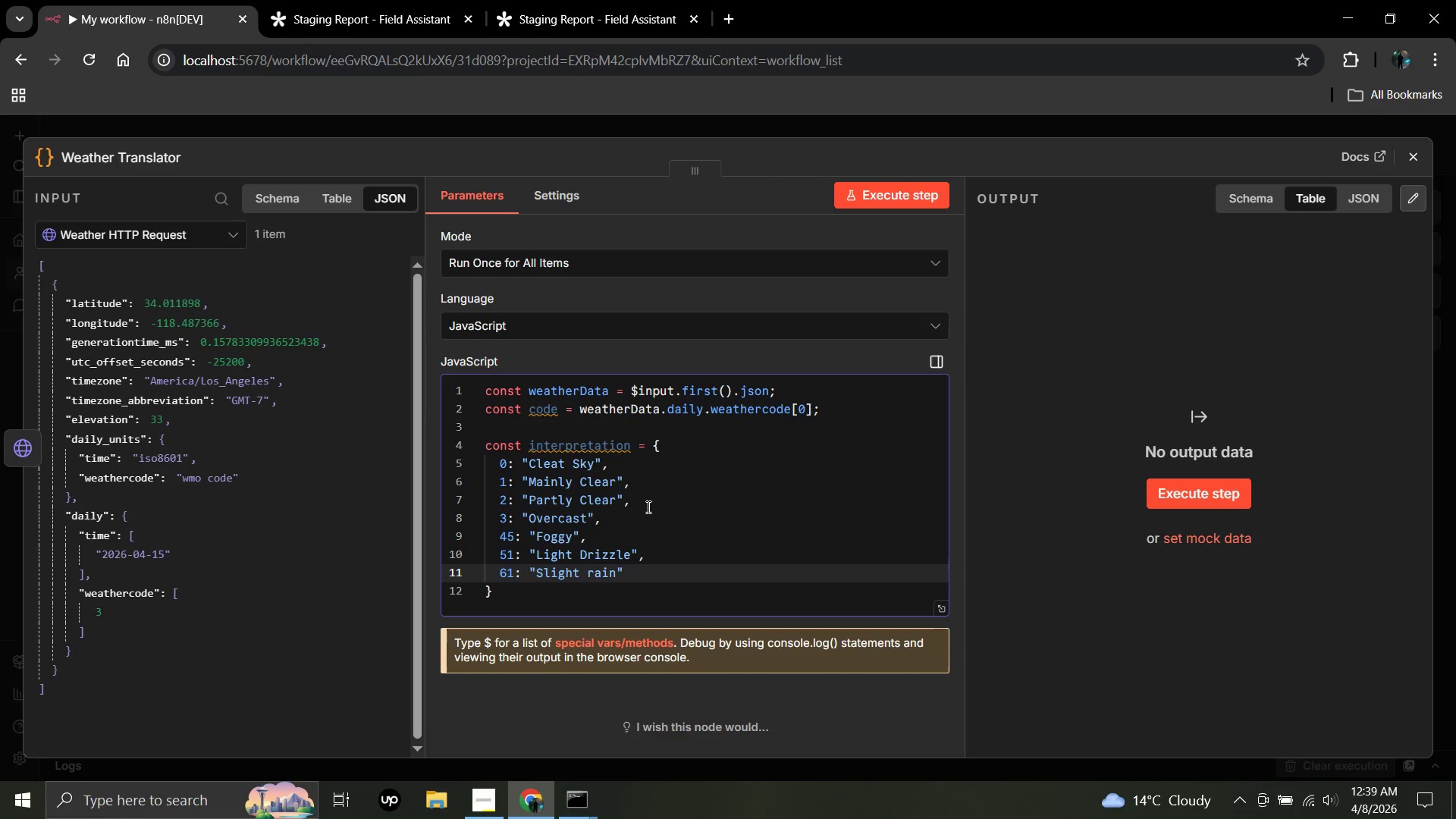 
key(ArrowRight)
 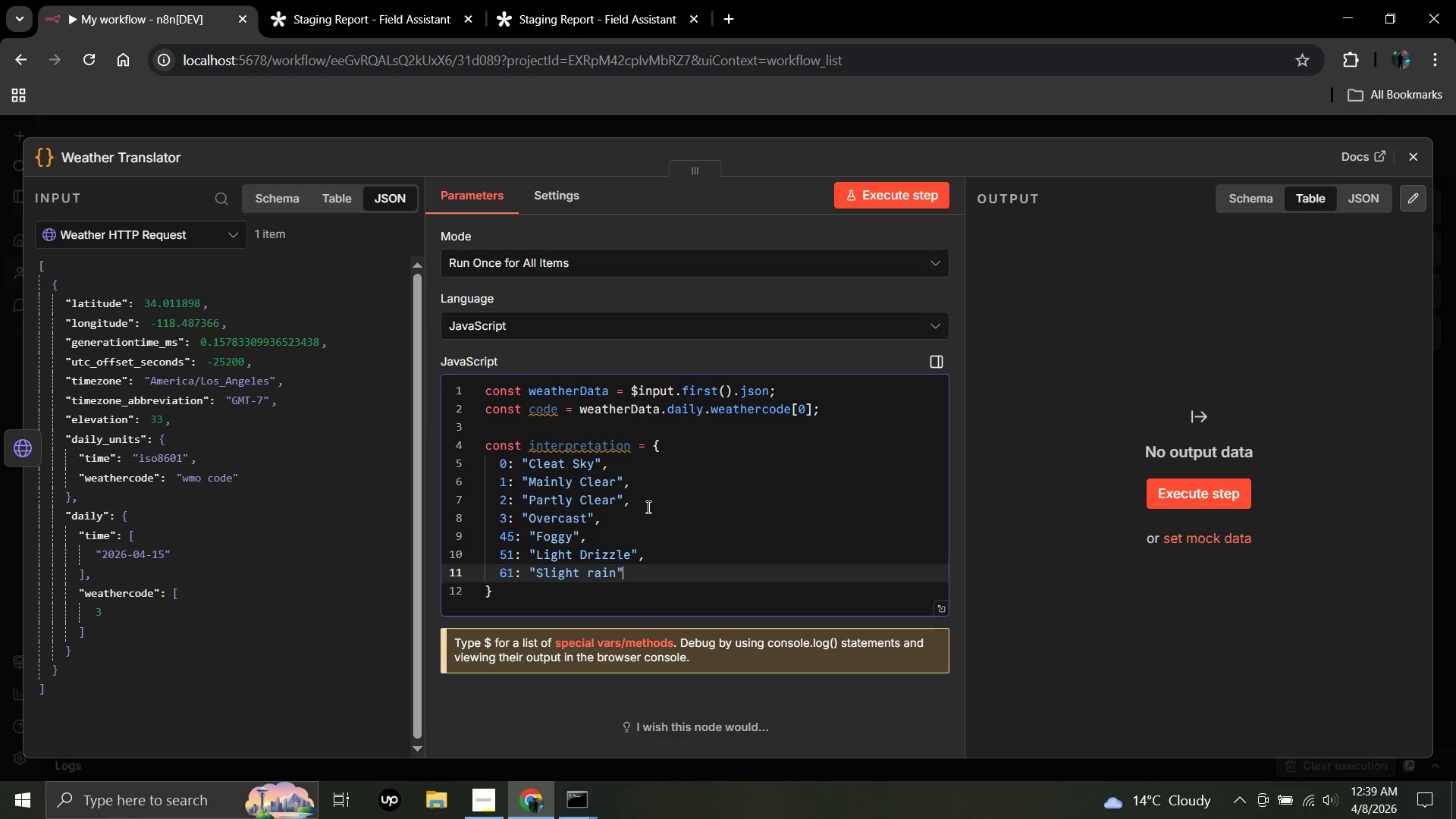 
key(Comma)
 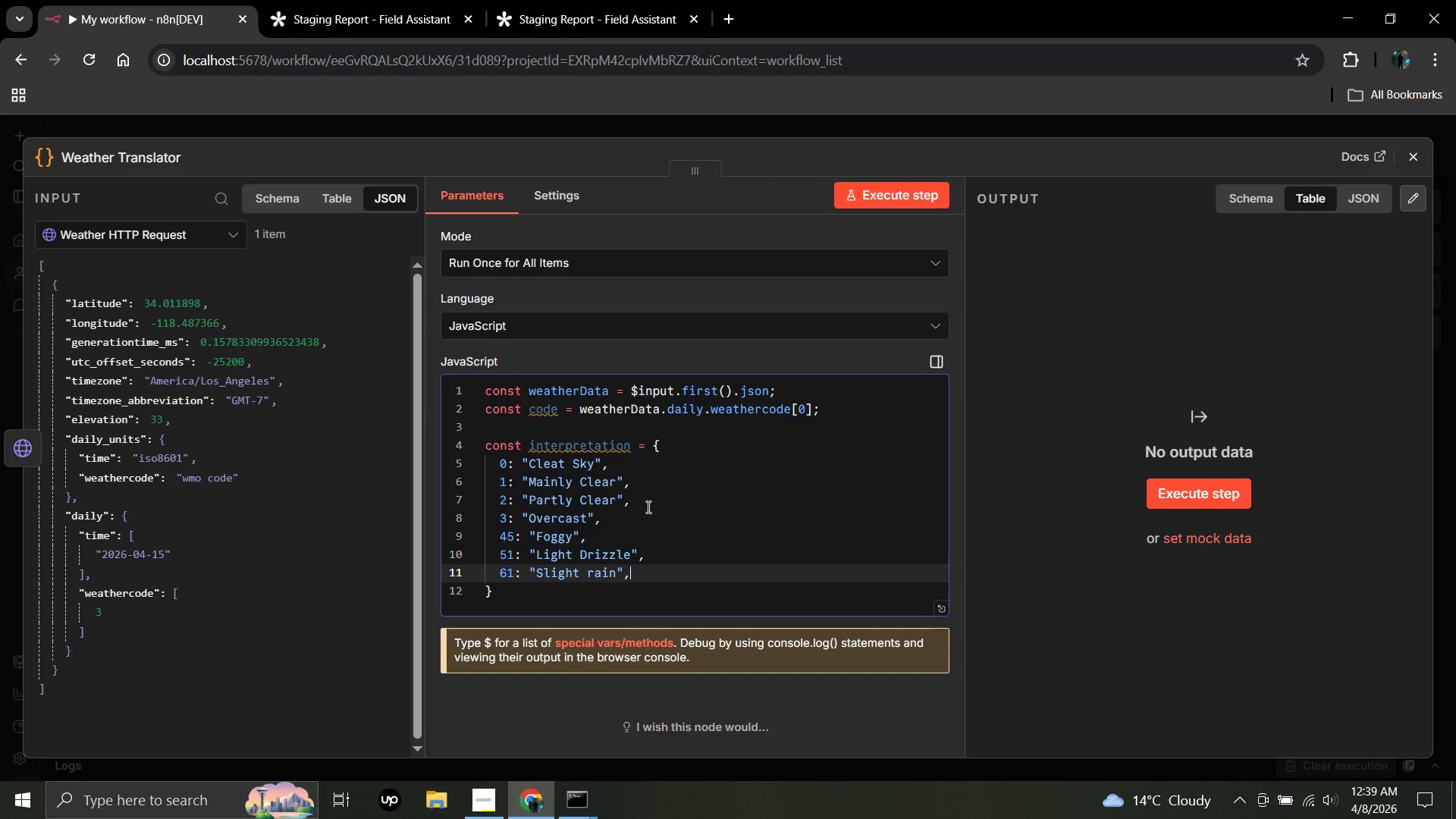 
key(Enter)
 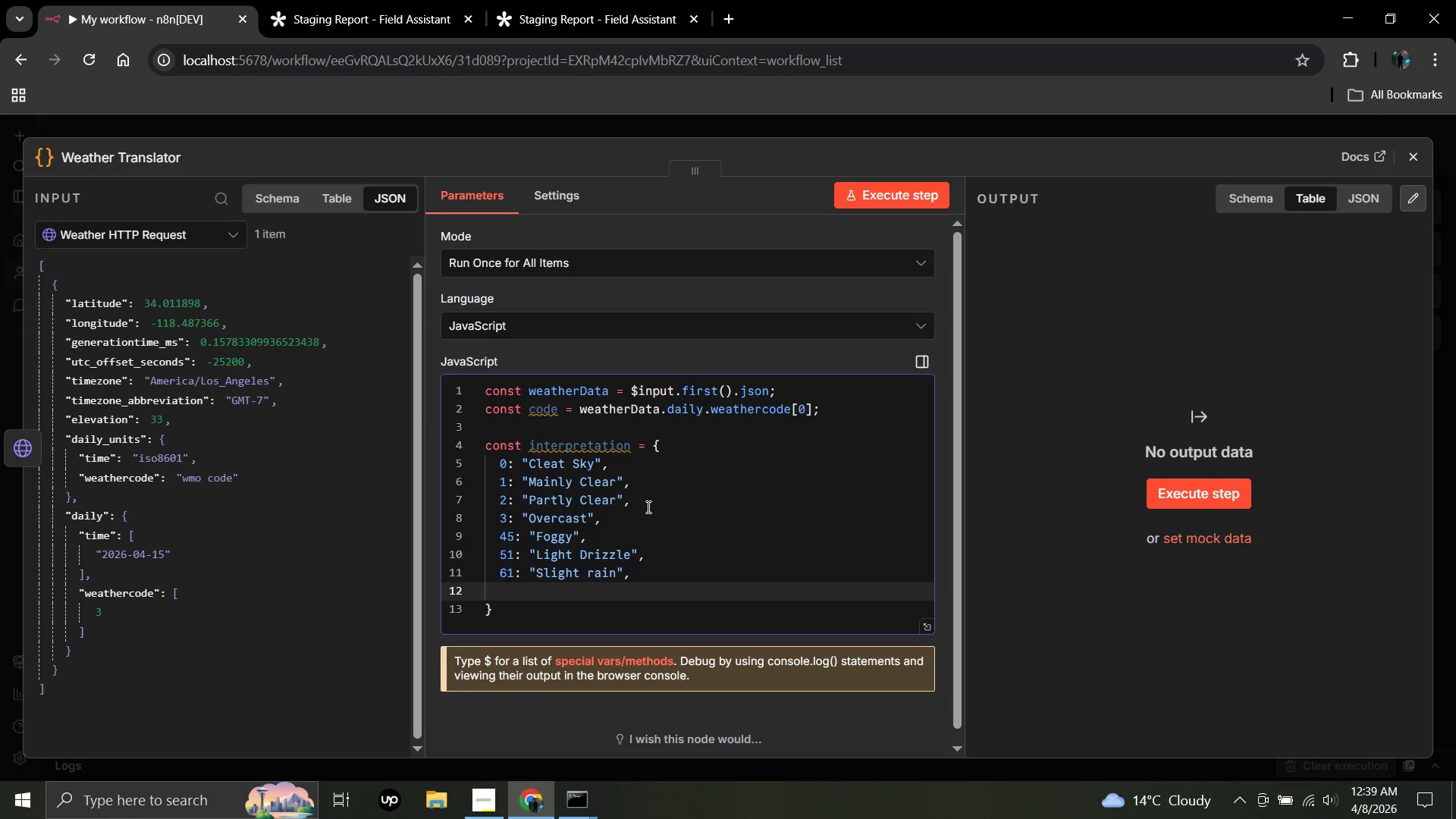 
type(71L)
key(Backspace)
type(: "Slight S)
key(Backspace)
type(snow)
 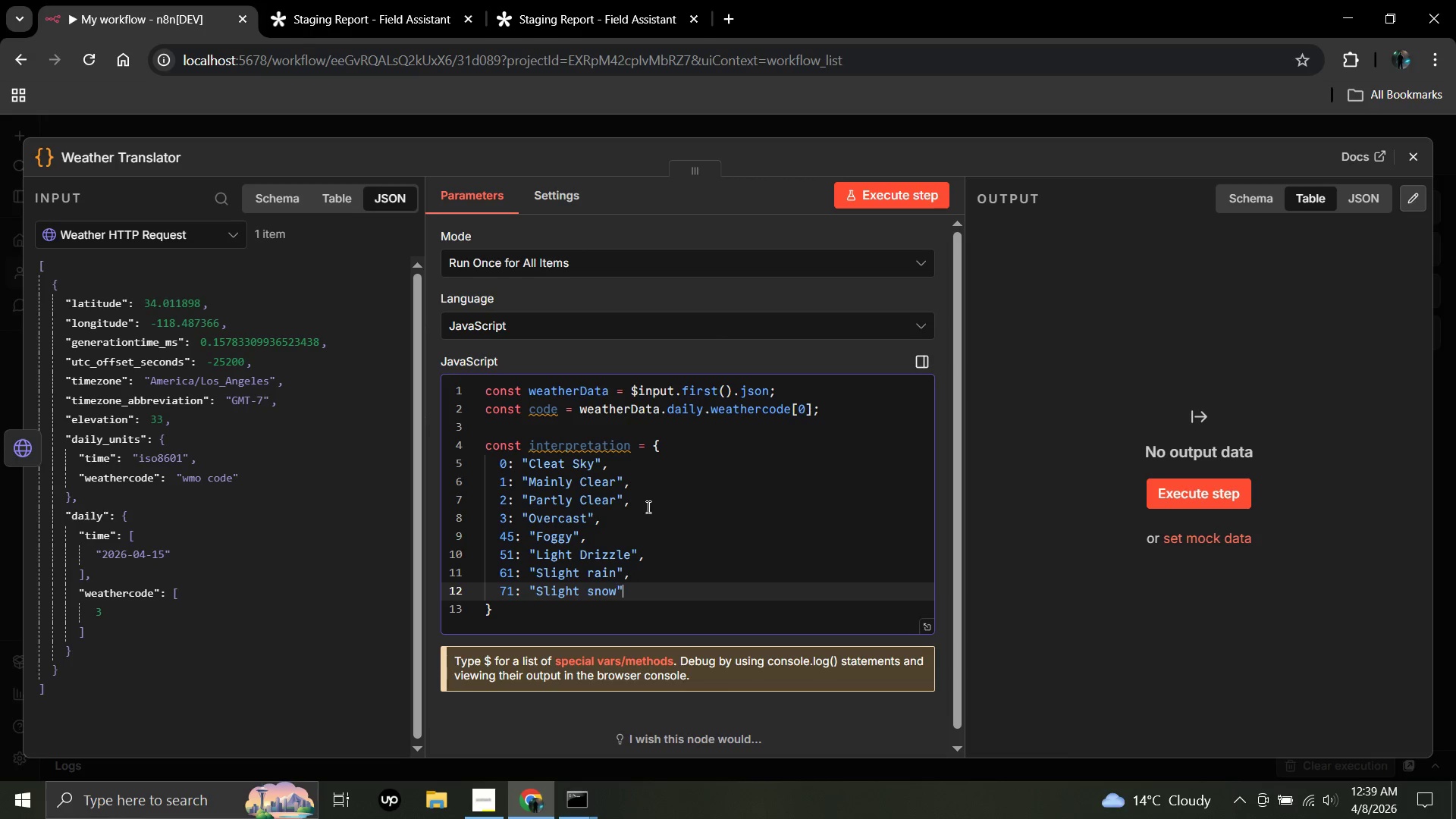 
key(ArrowRight)
 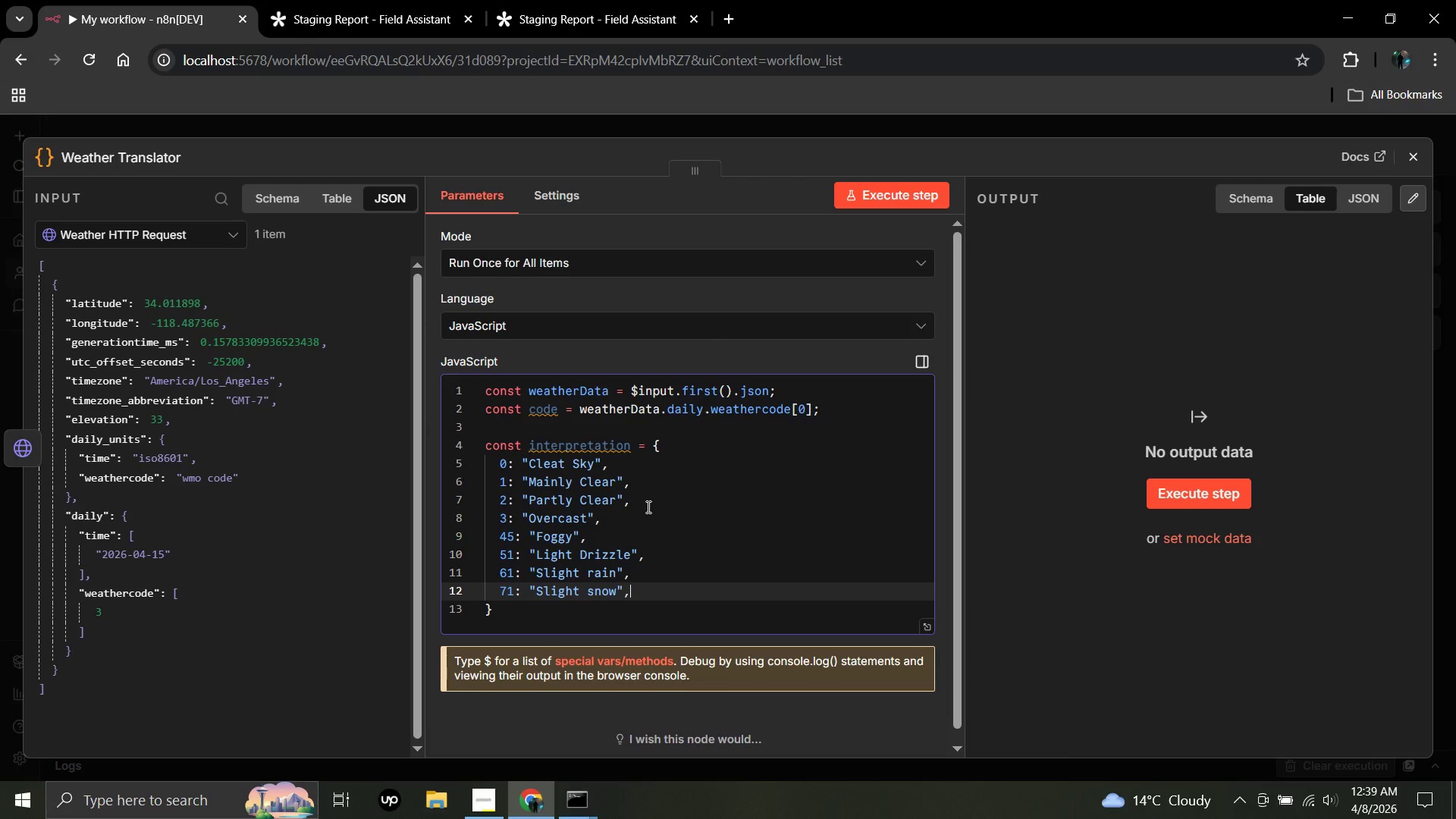 
key(Comma)
 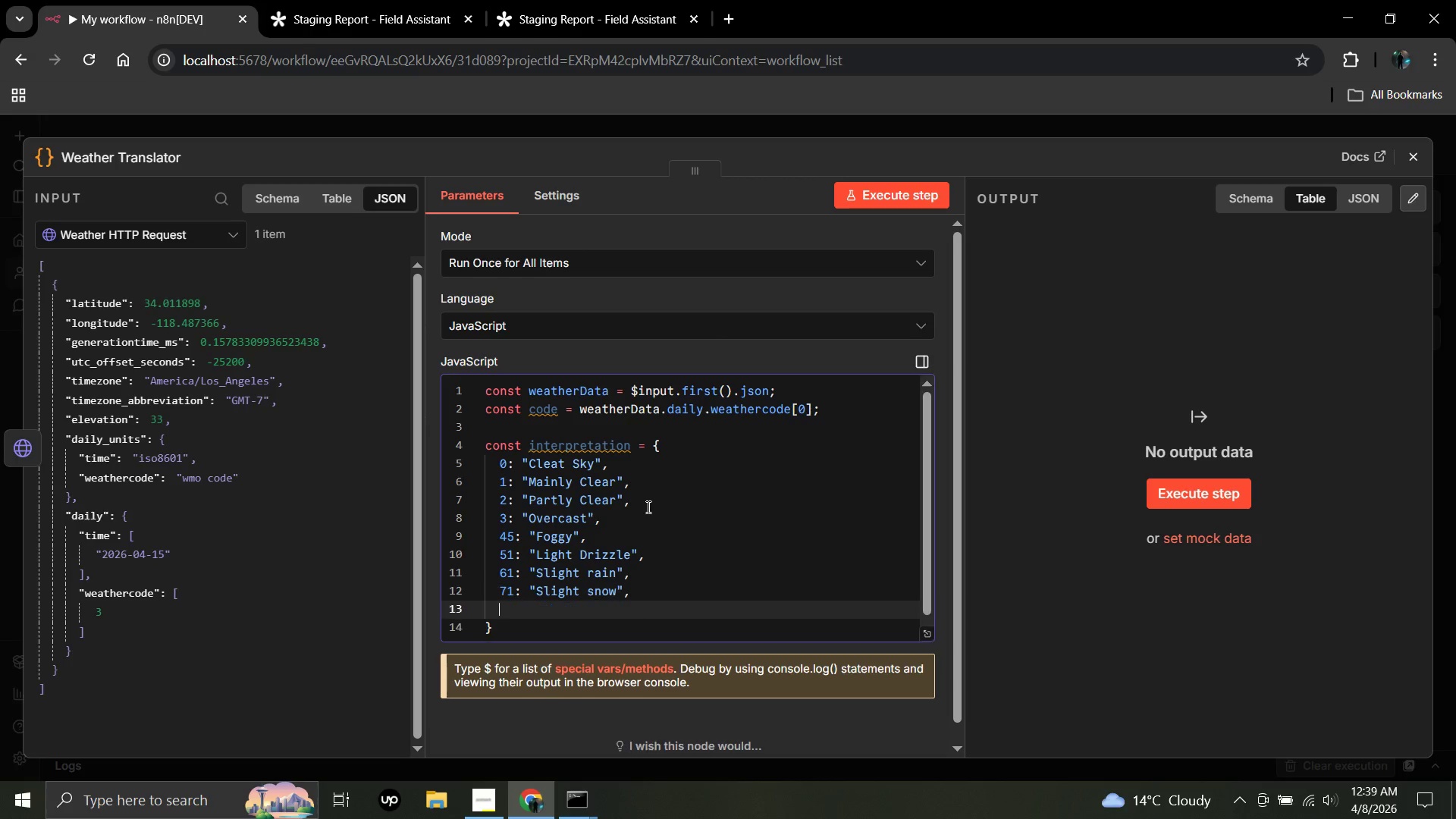 
key(Enter)
 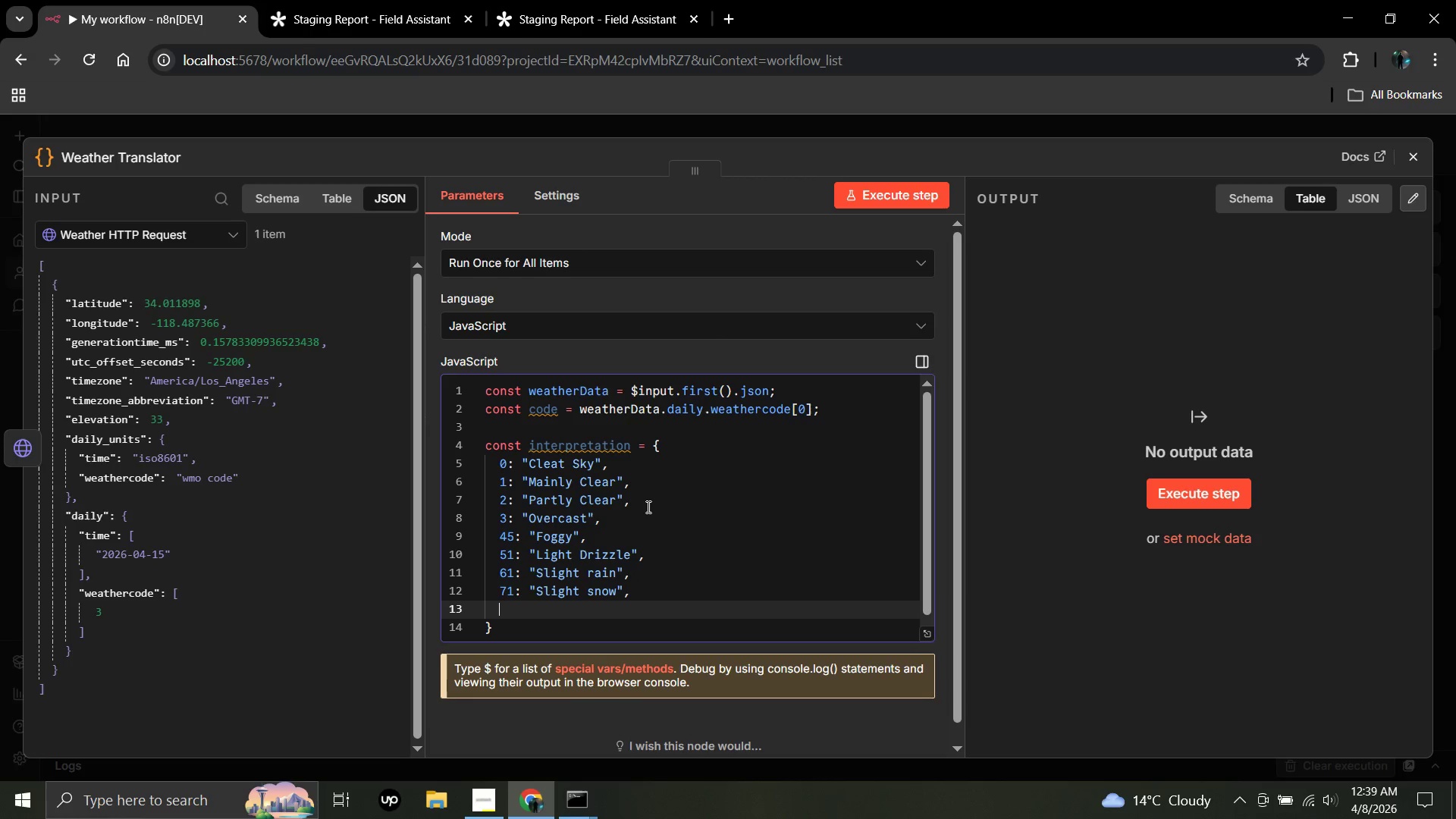 
type(95: "Thunderstorms)
 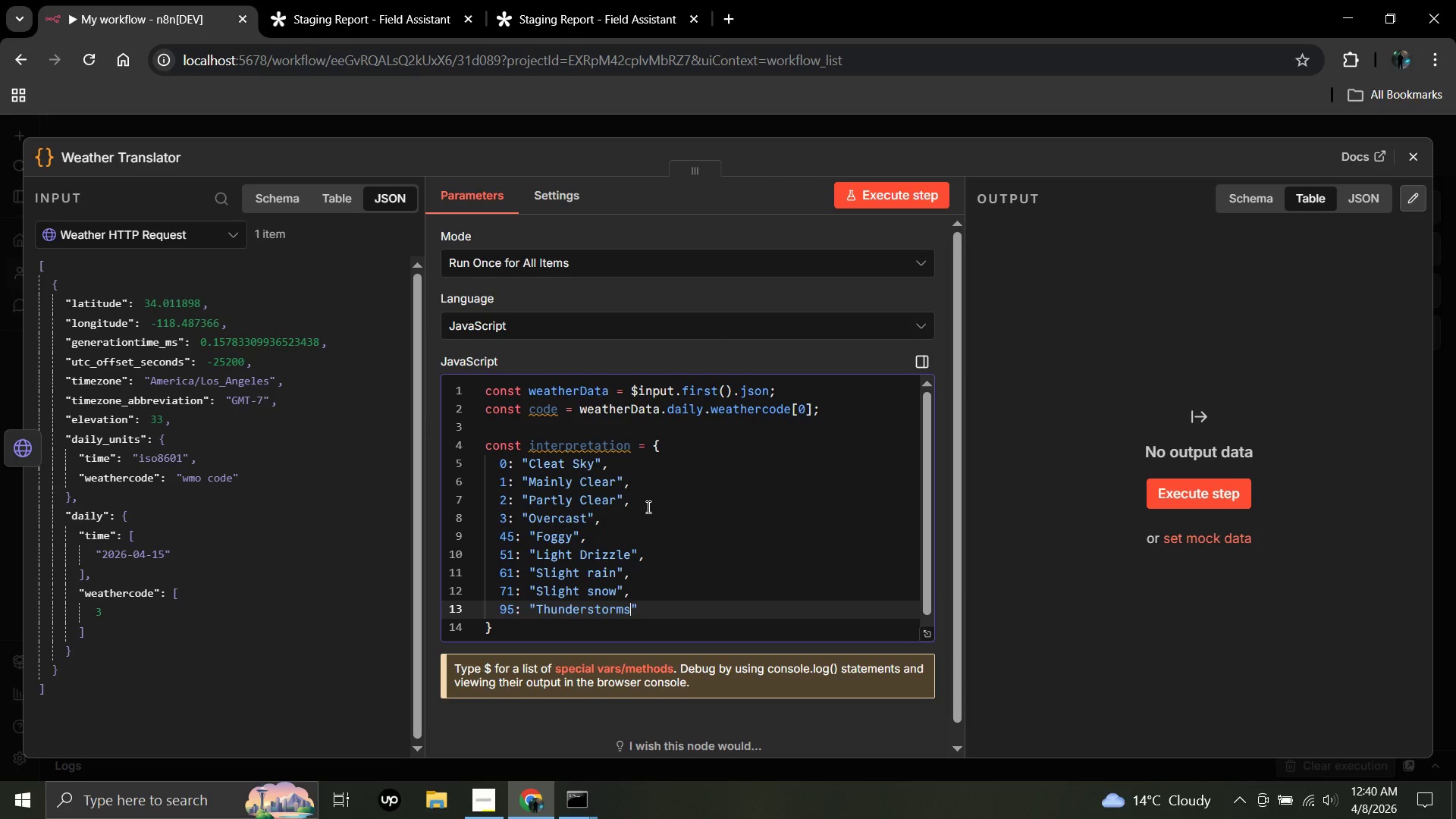 
 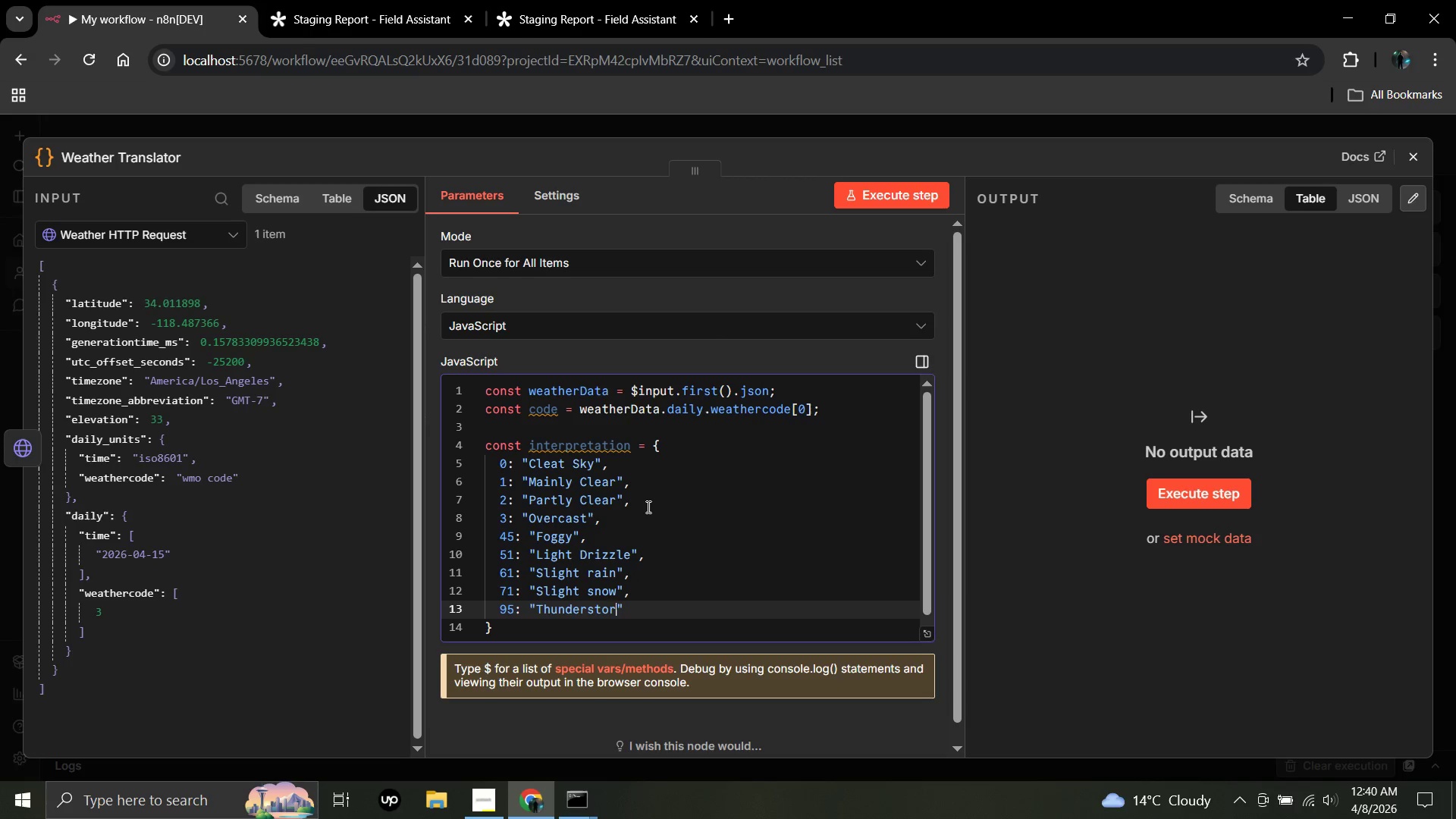 
key(ArrowRight)
 